 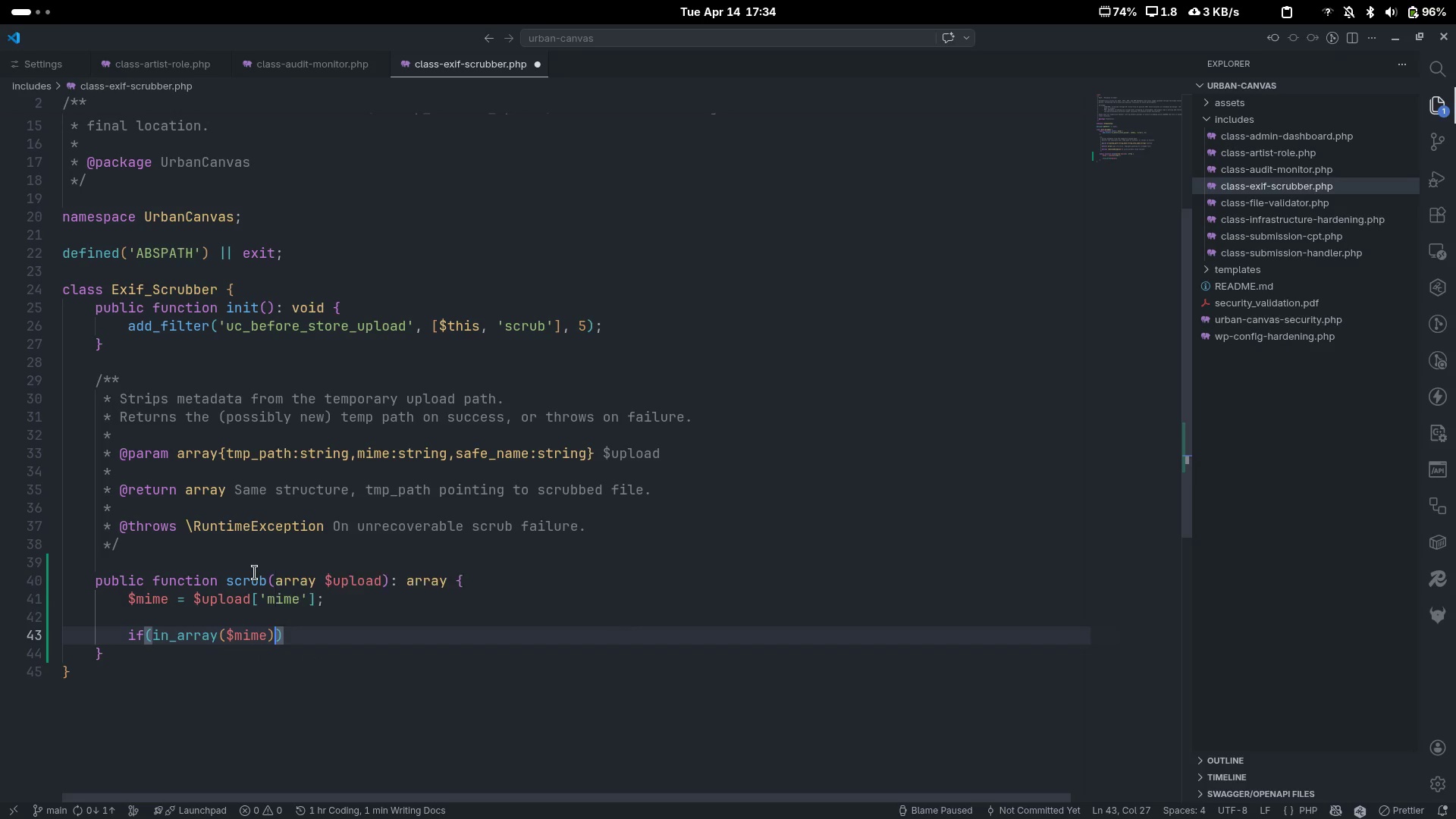 
key(ArrowLeft)
 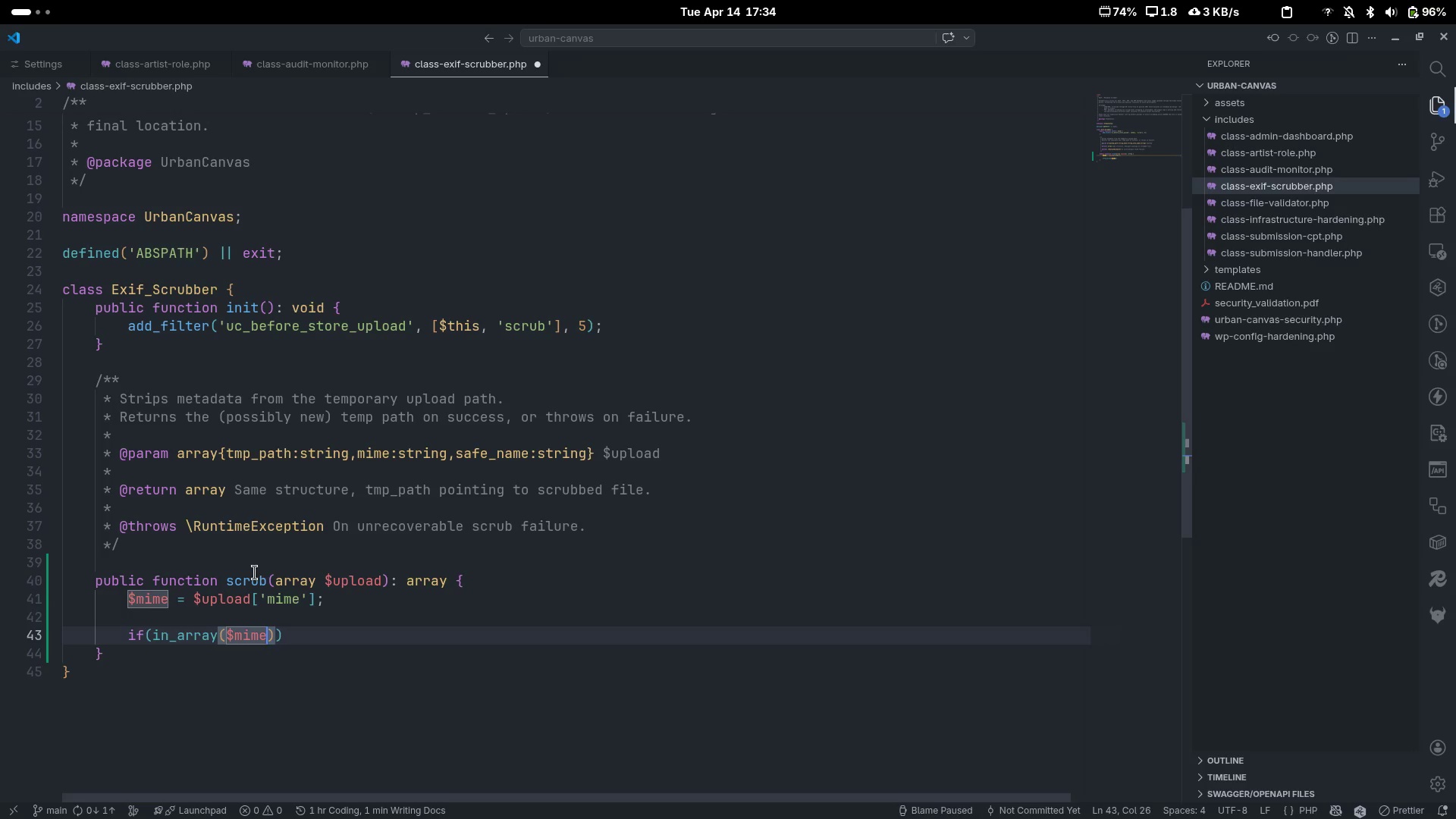 
key(Comma)
 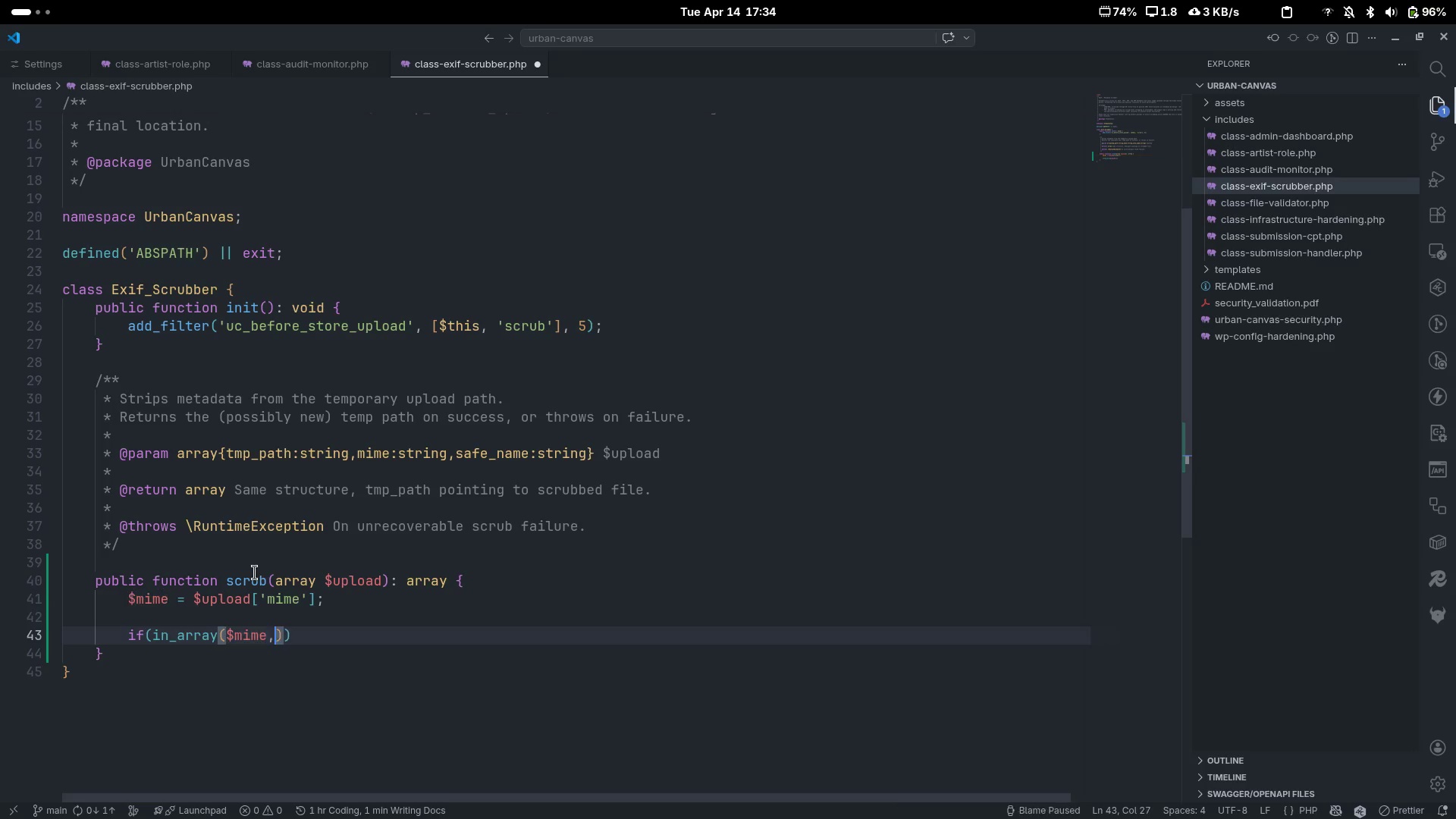 
key(Space)
 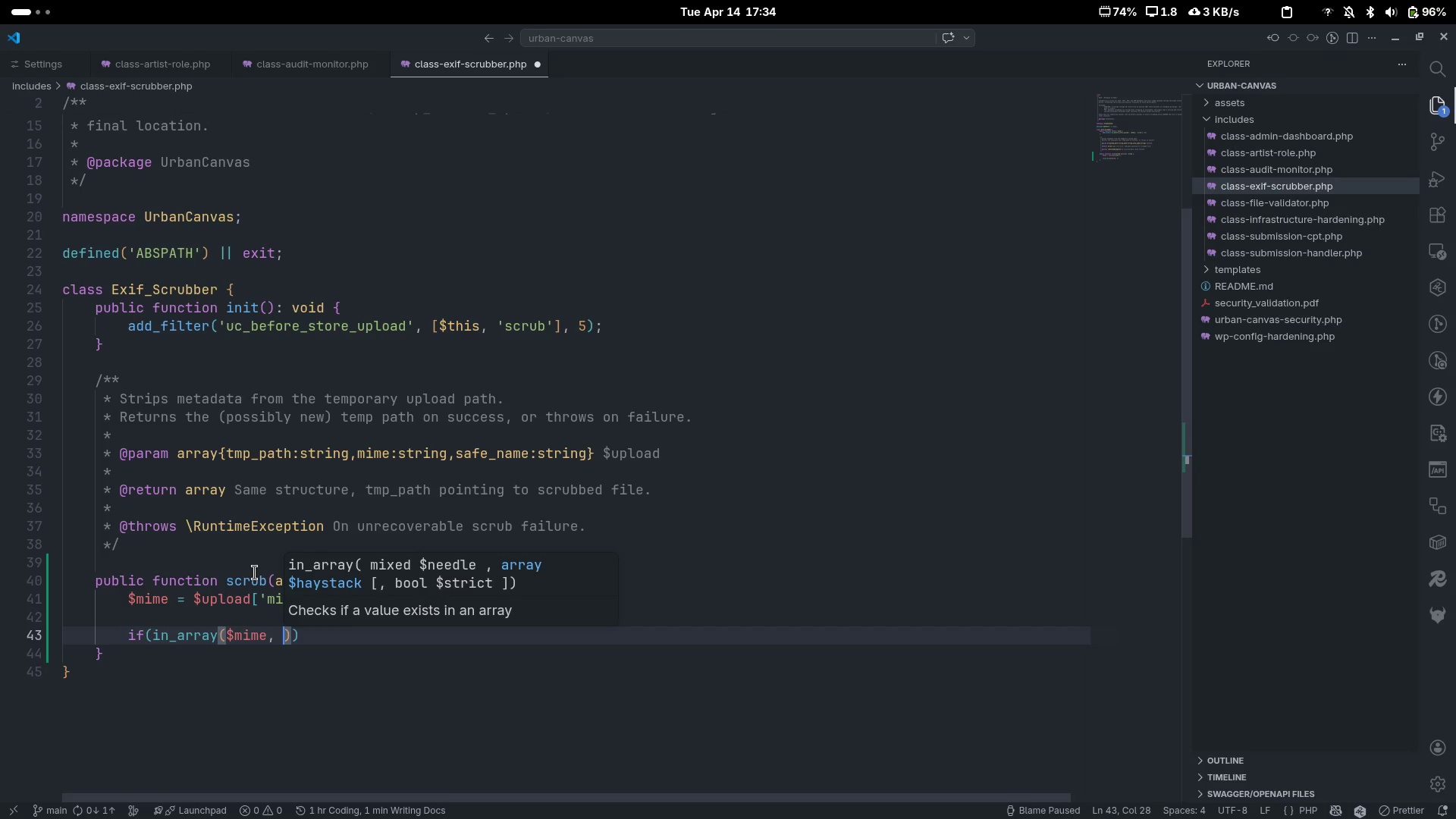 
key(Backspace)
 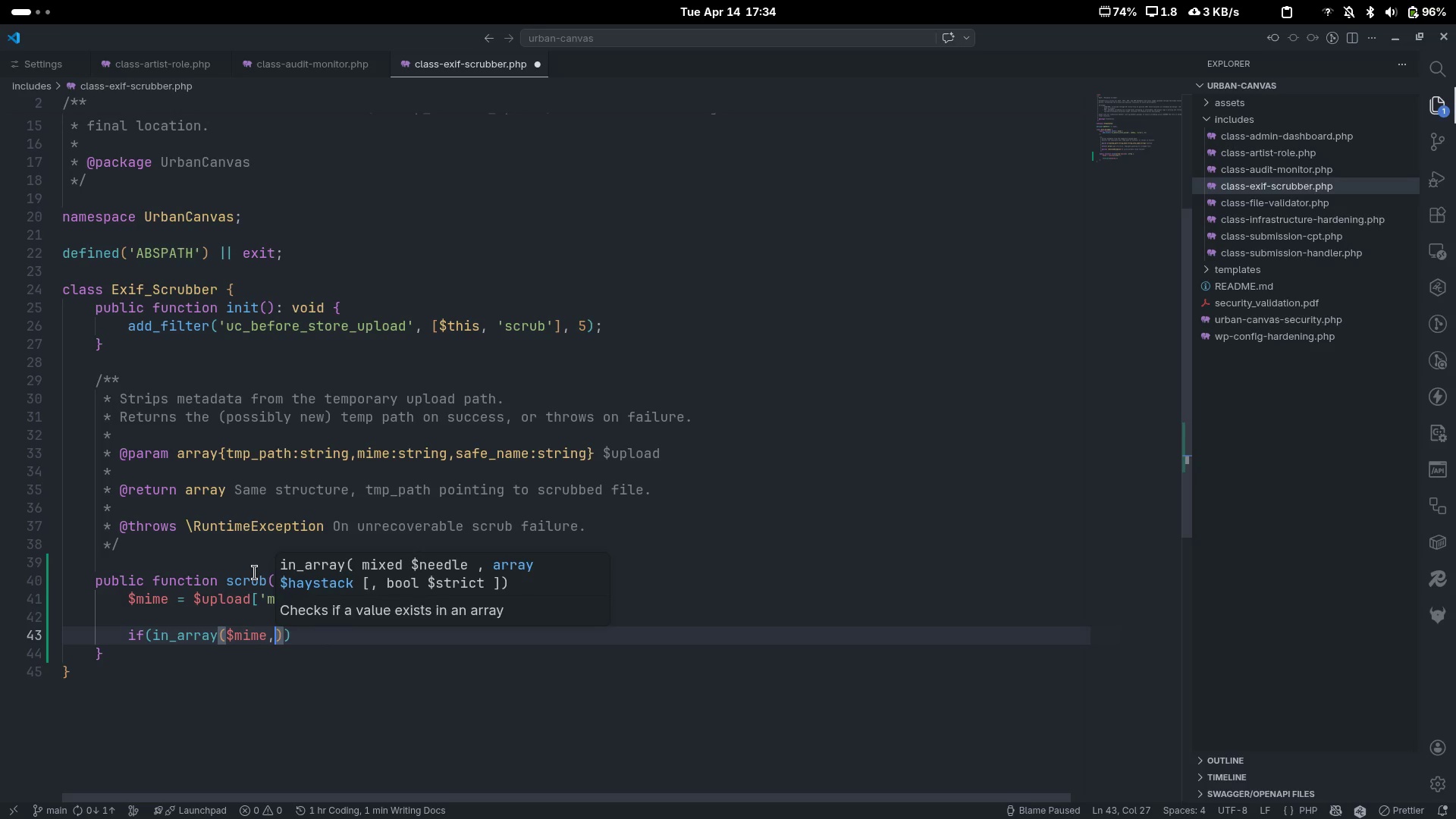 
key(Backspace)
 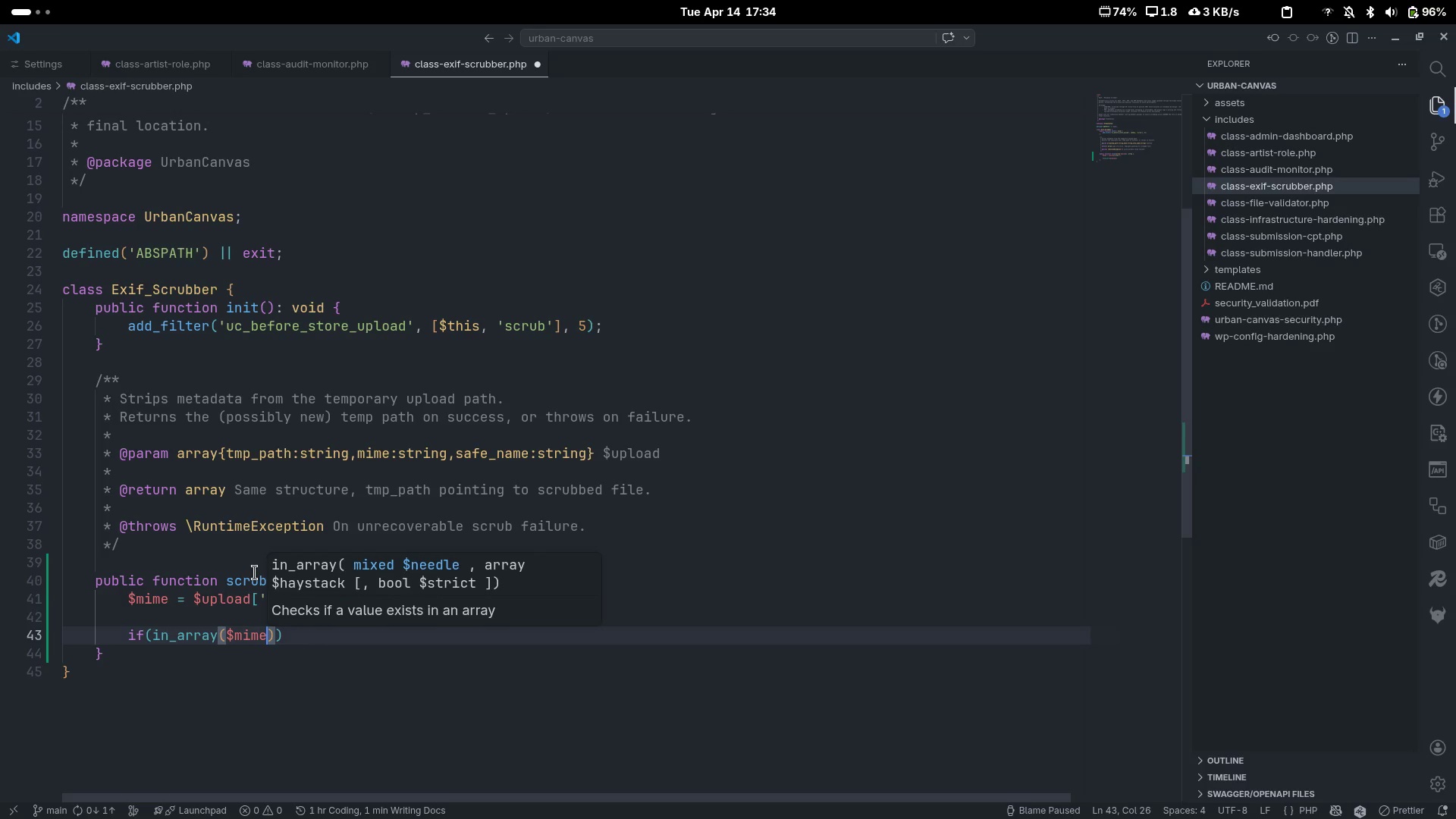 
key(Backspace)
 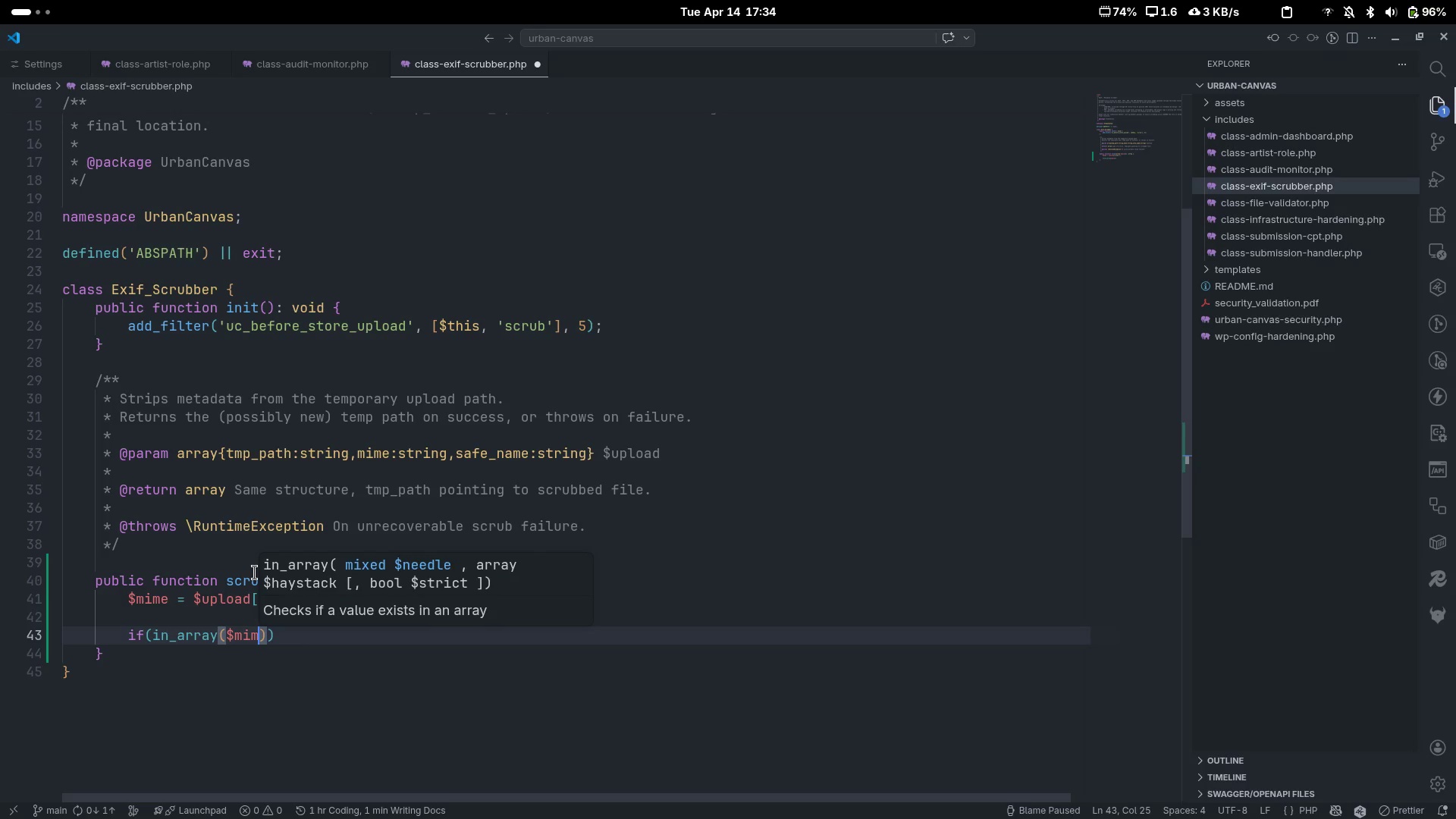 
key(E)
 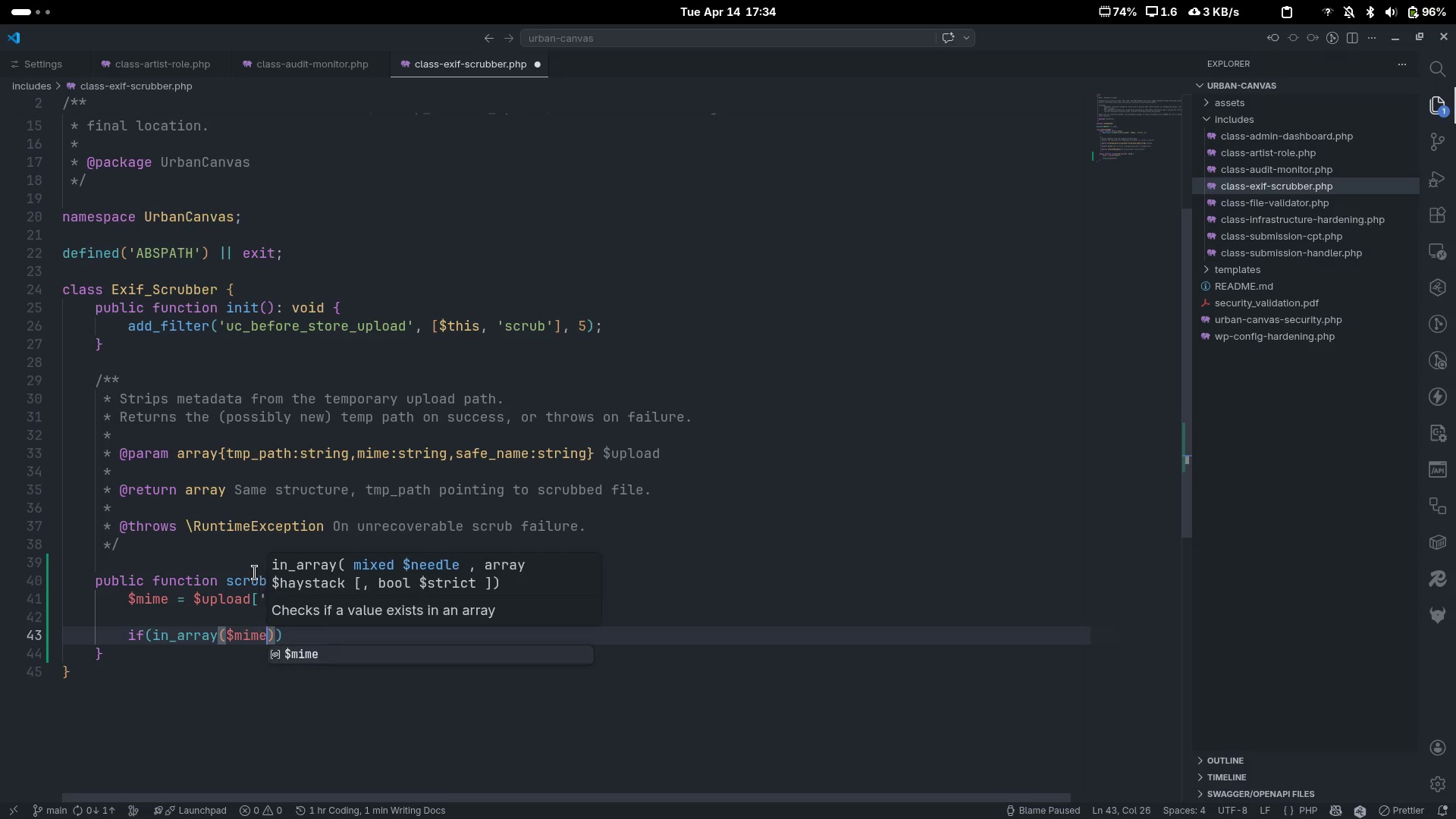 
key(ArrowRight)
 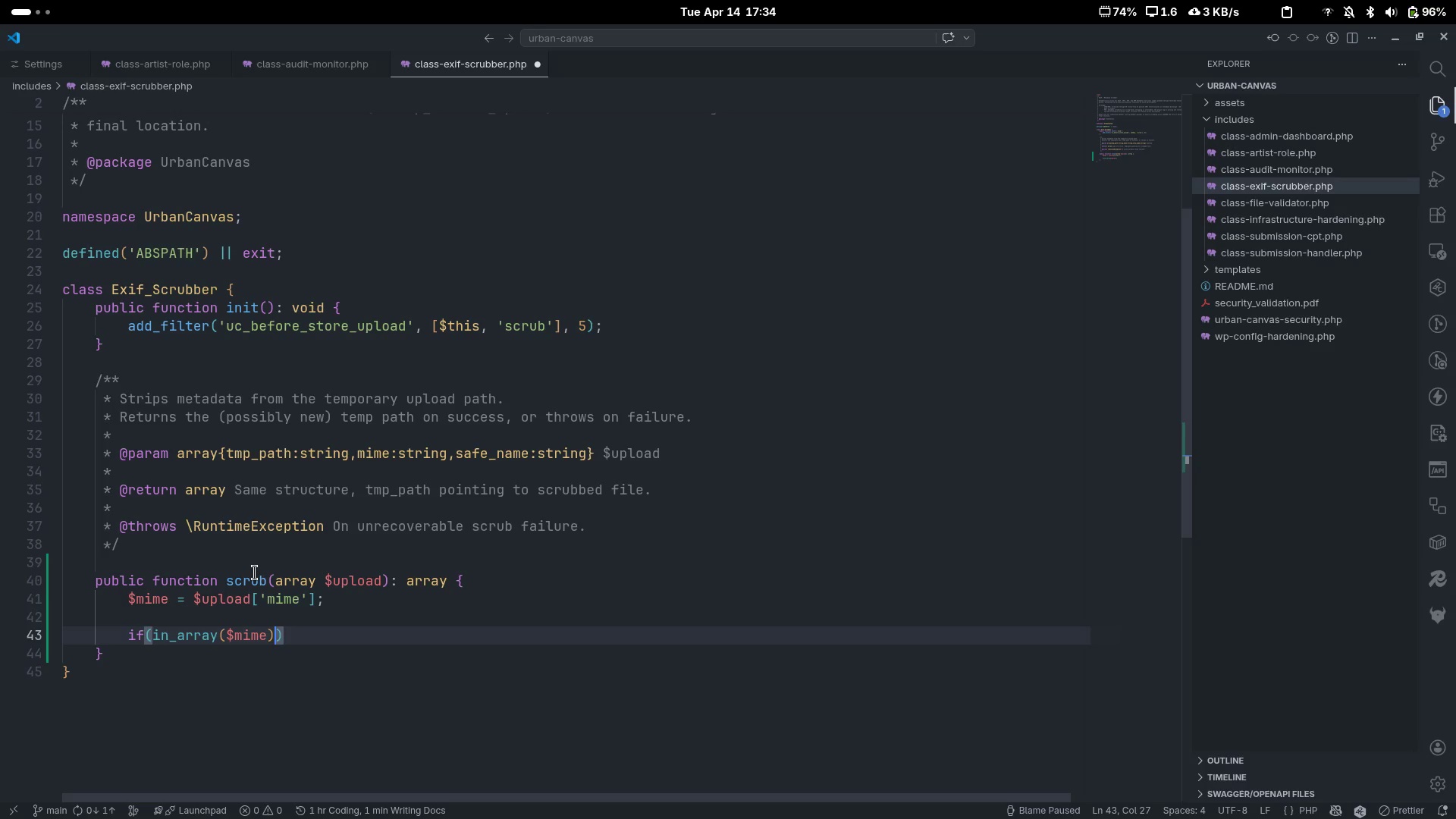 
type(, ')
key(Backspace)
type(['img)
key(Backspace)
type(age/jpeg)
 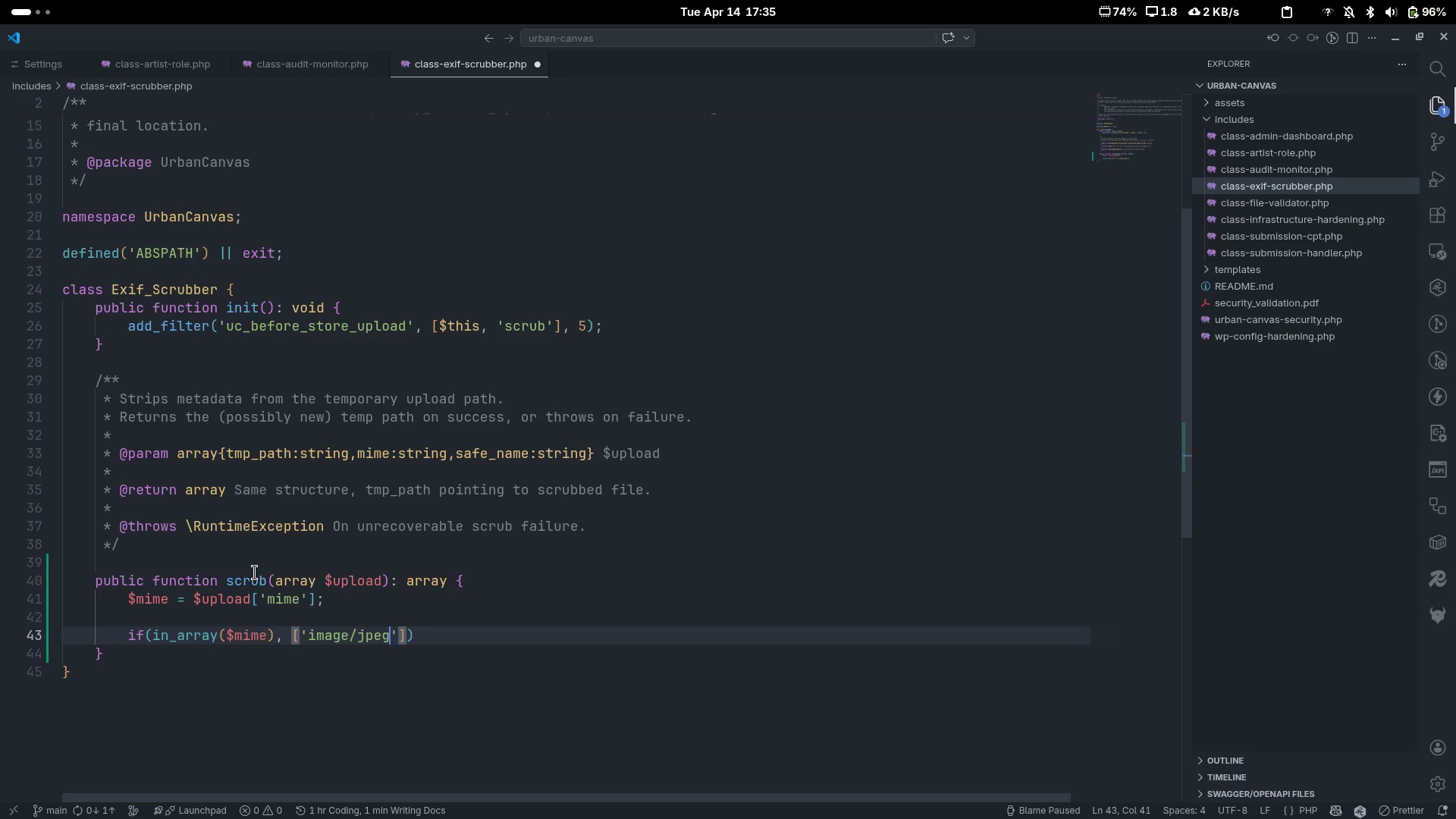 
key(ArrowRight)
 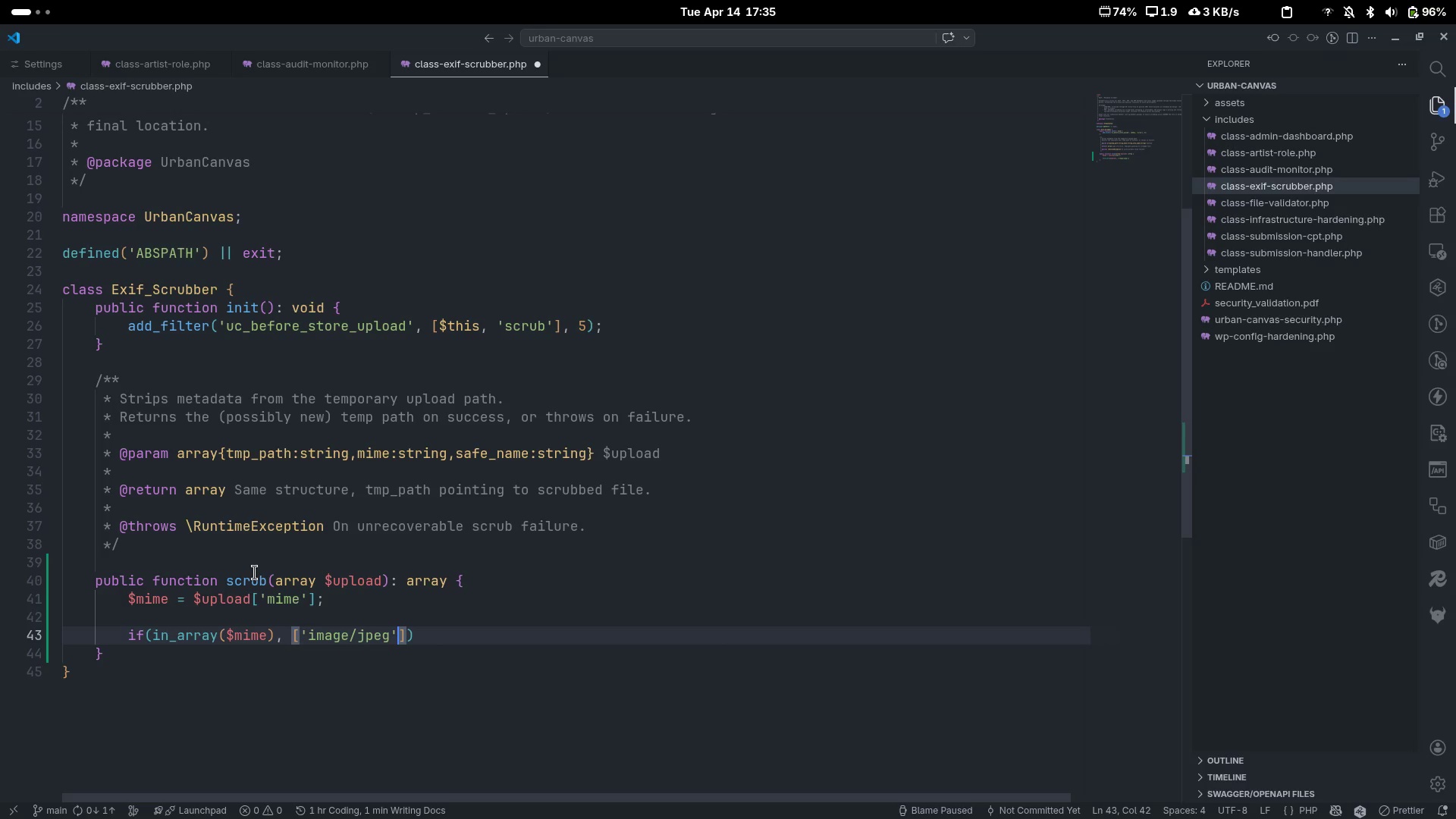 
type(, 'image/png)
 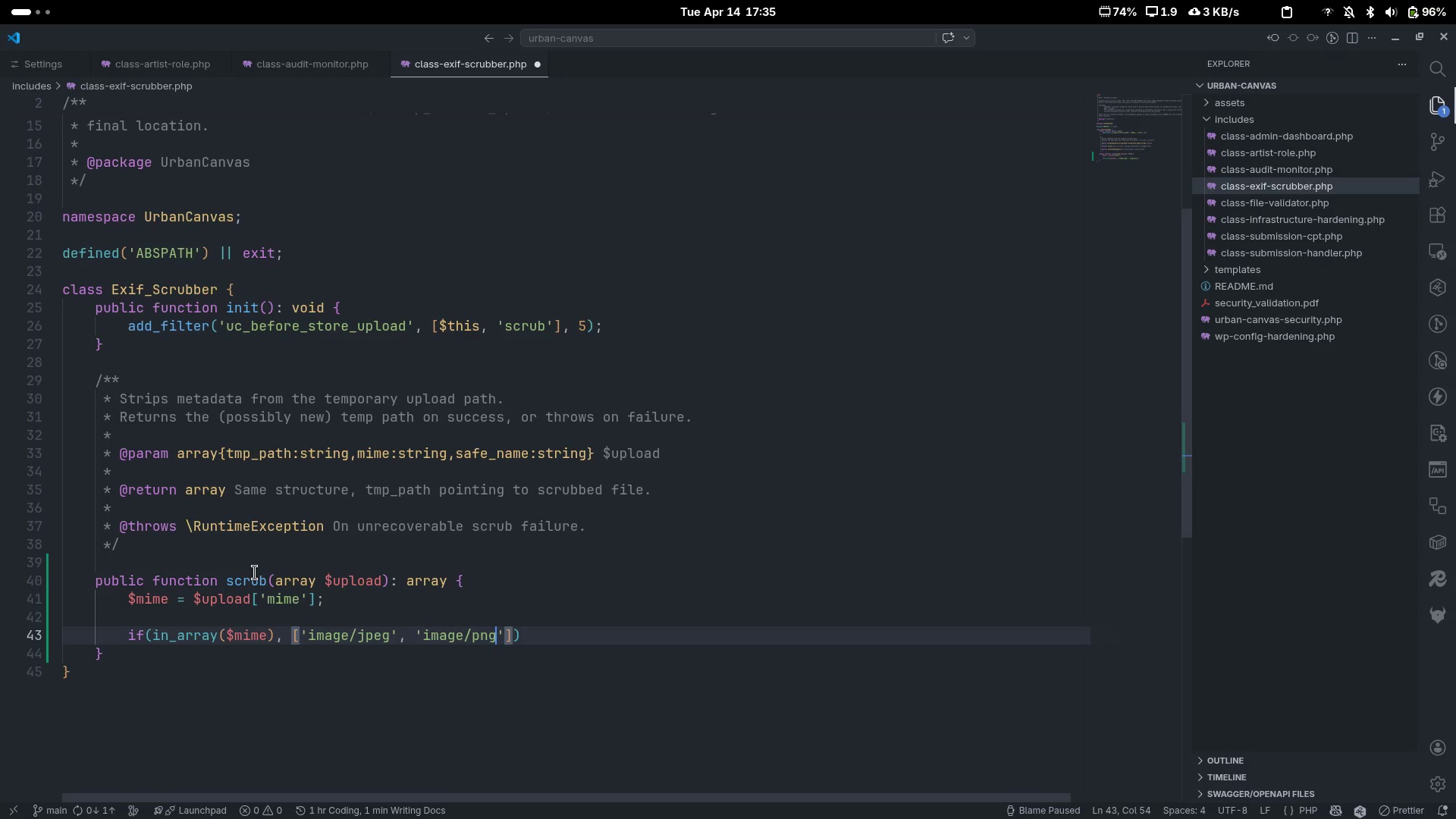 
key(ArrowRight)
 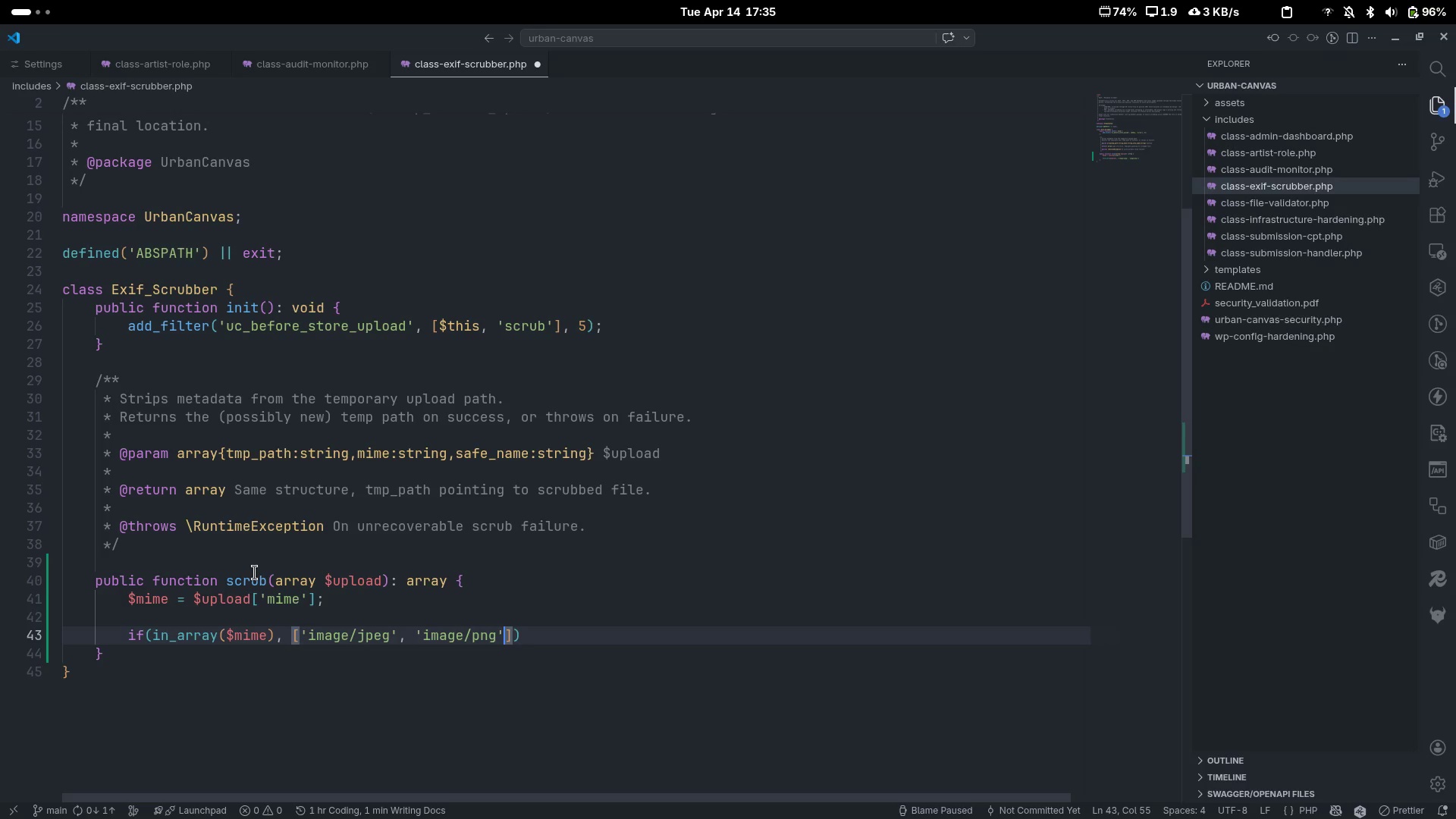 
key(Space)
 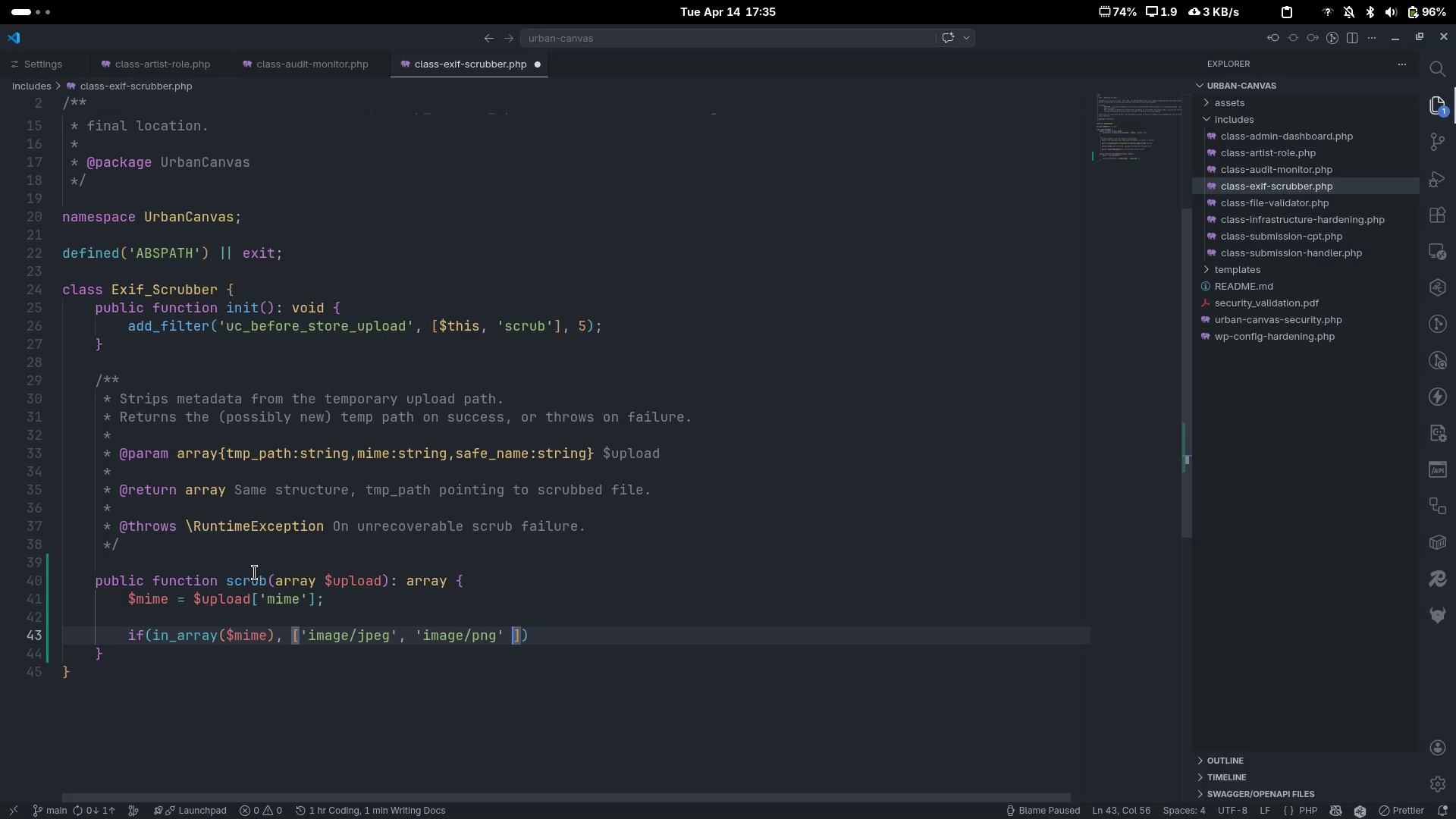 
key(Backspace)
 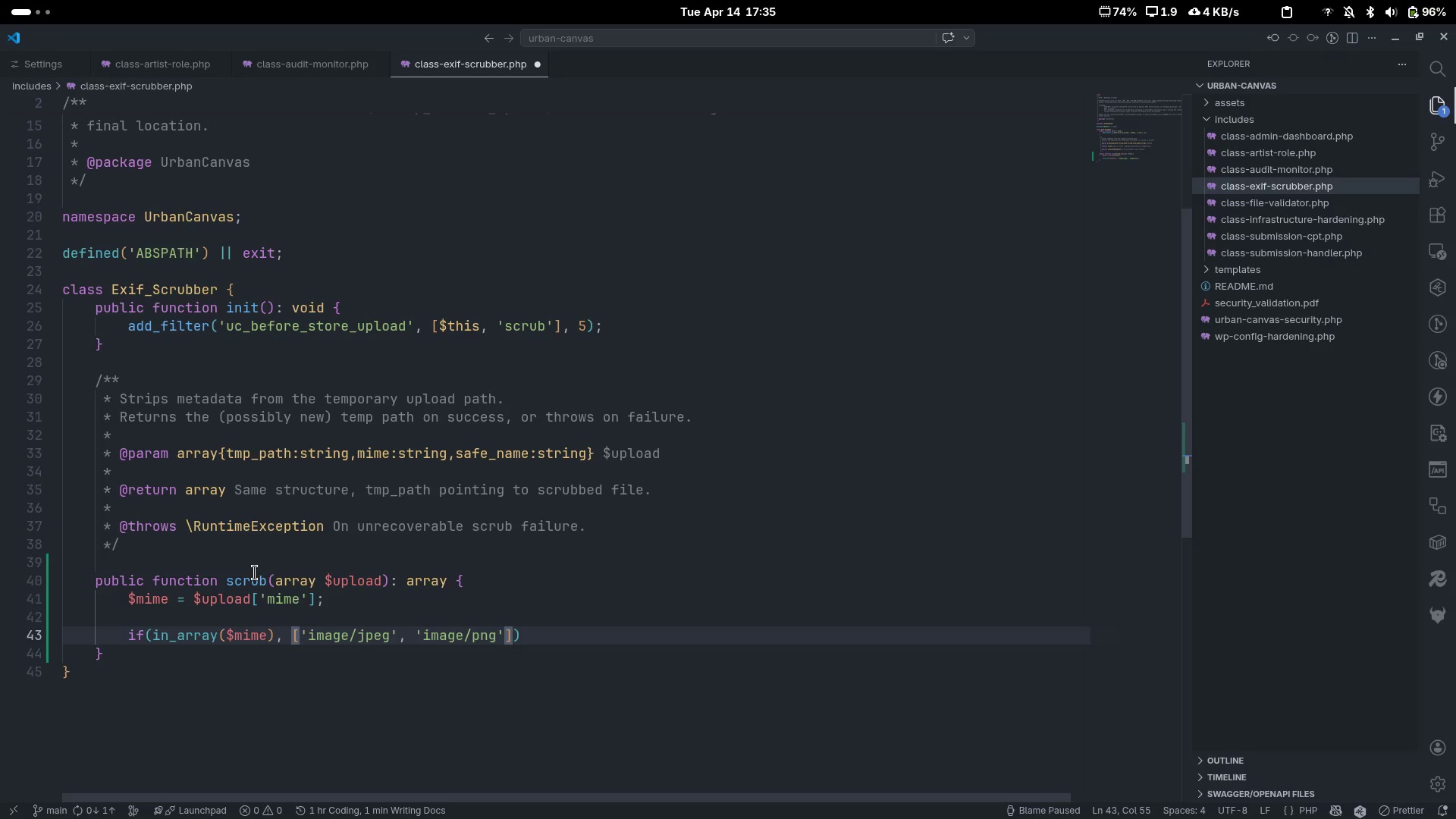 
key(ArrowRight)
 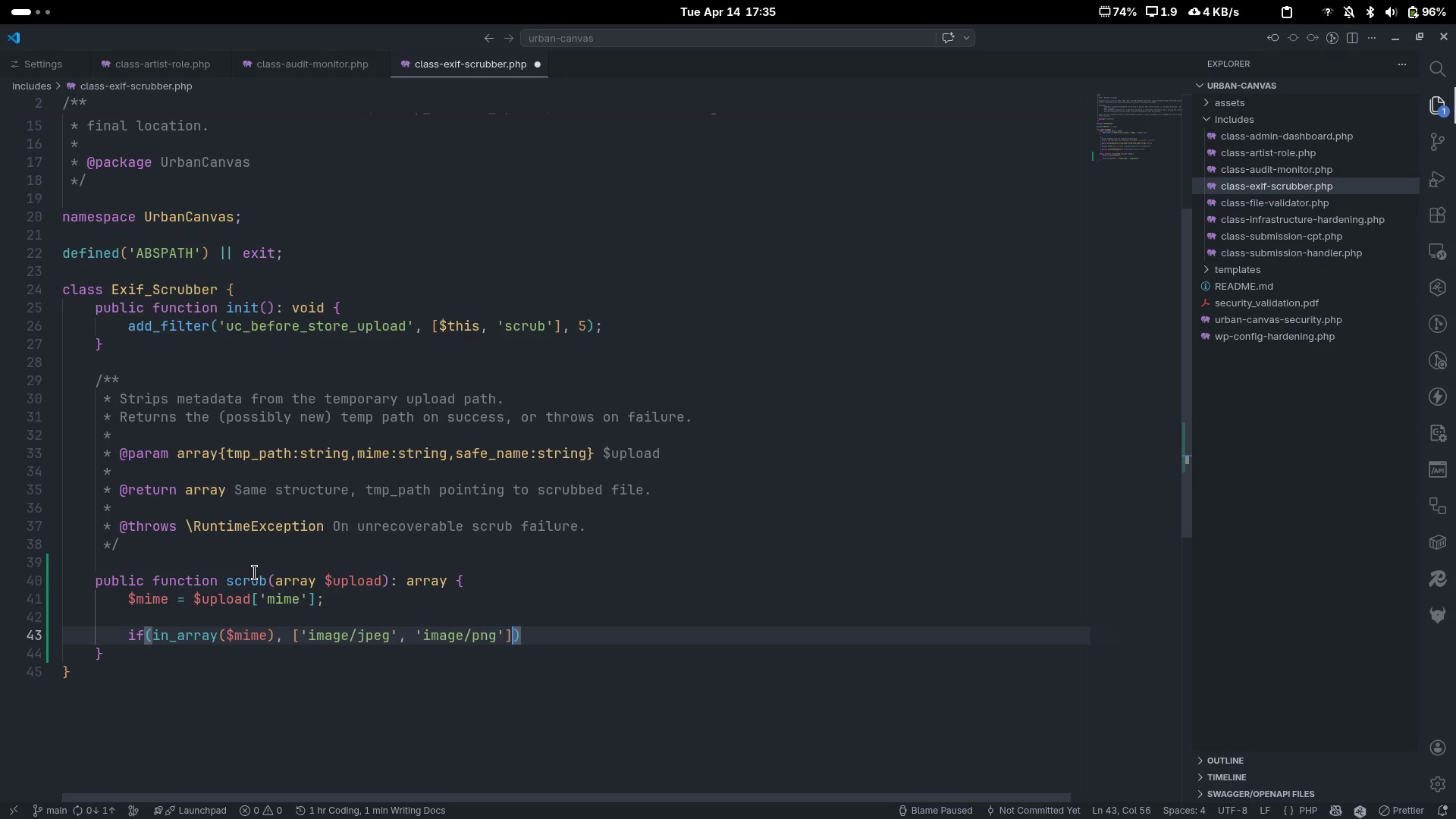 
type(, tre)
key(Backspace)
type(ue)
 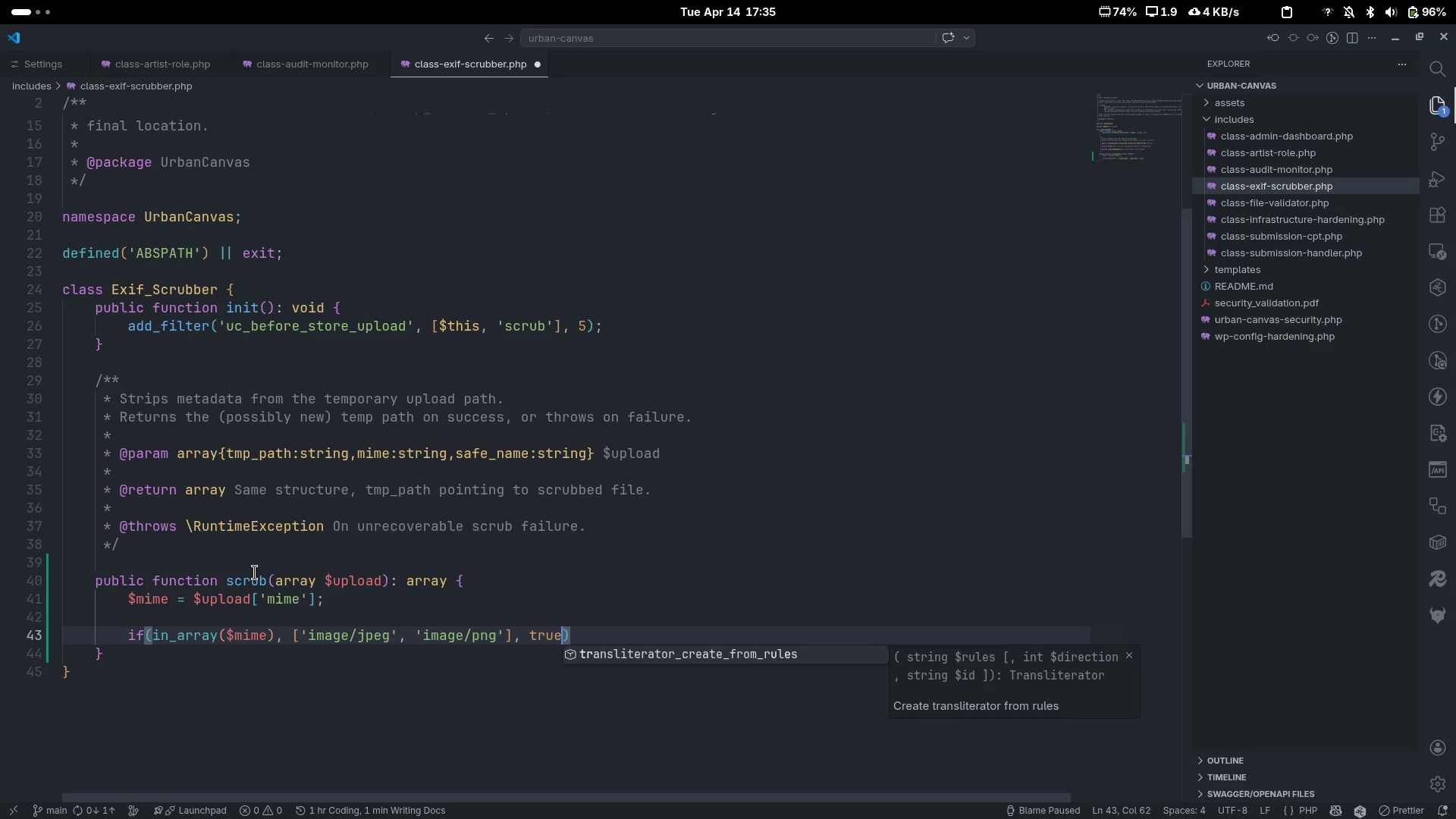 
key(Control+ControlLeft)
 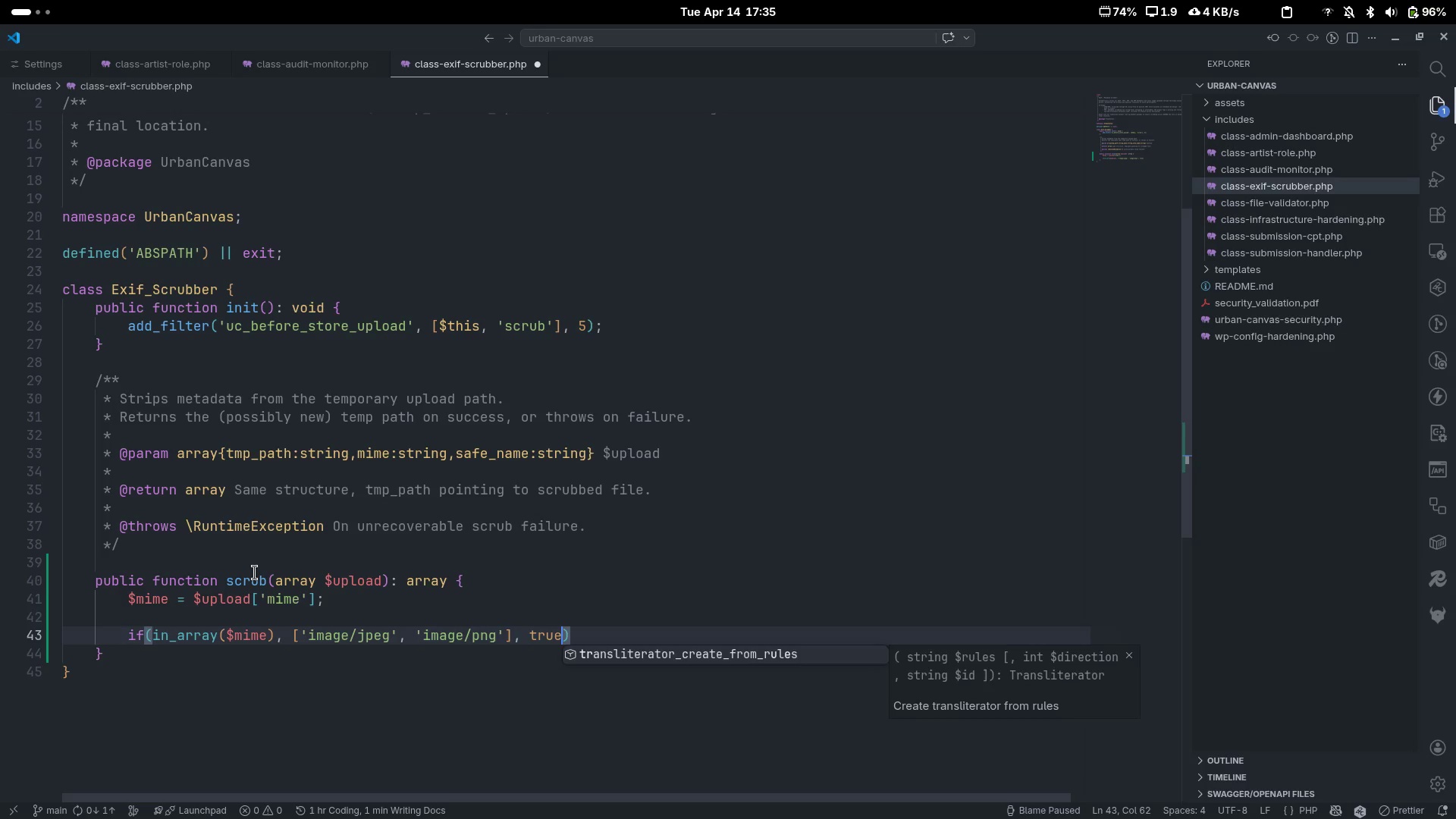 
key(Control+ArrowRight)
 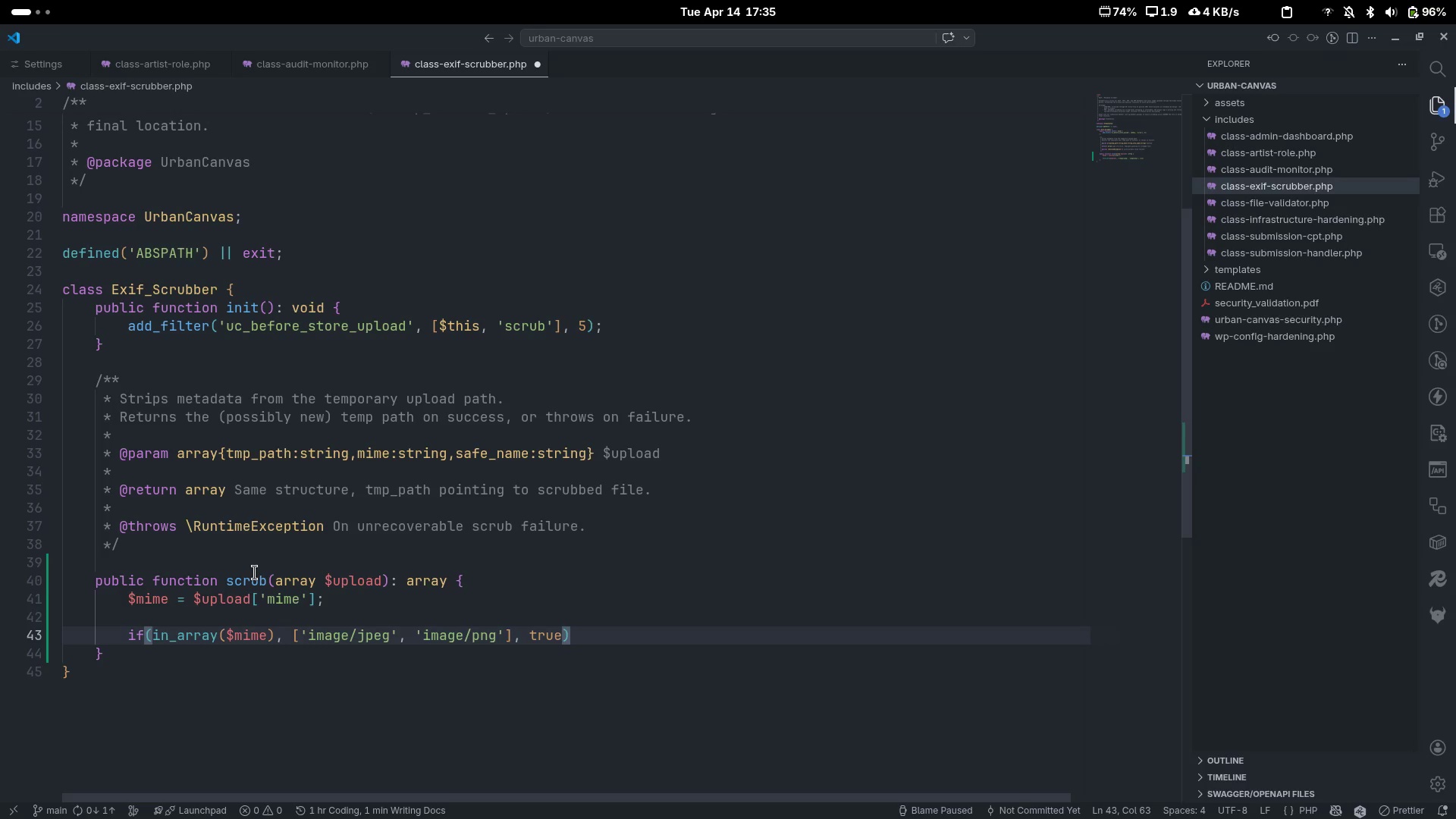 
key(ArrowLeft)
 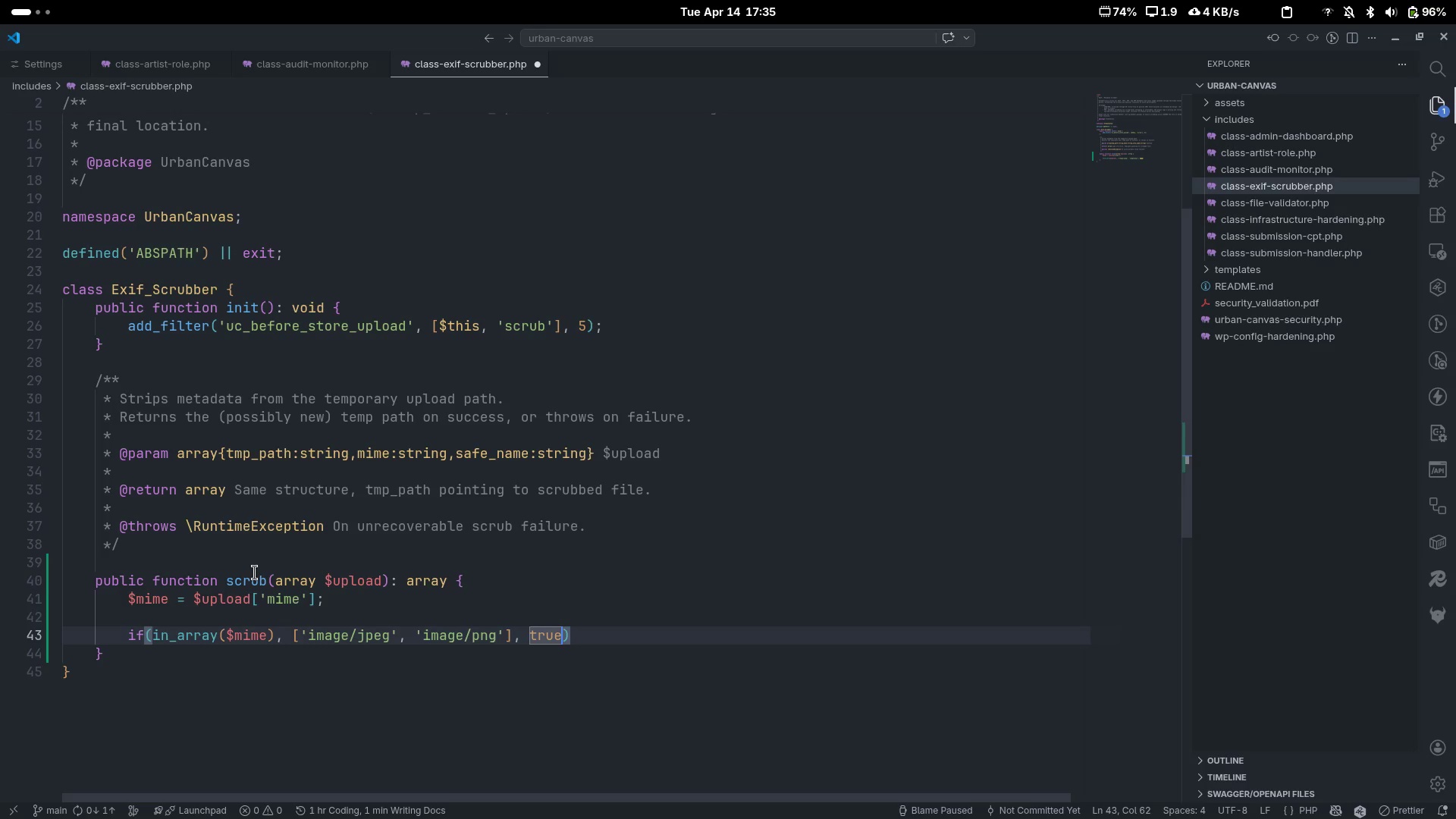 
key(ArrowLeft)
 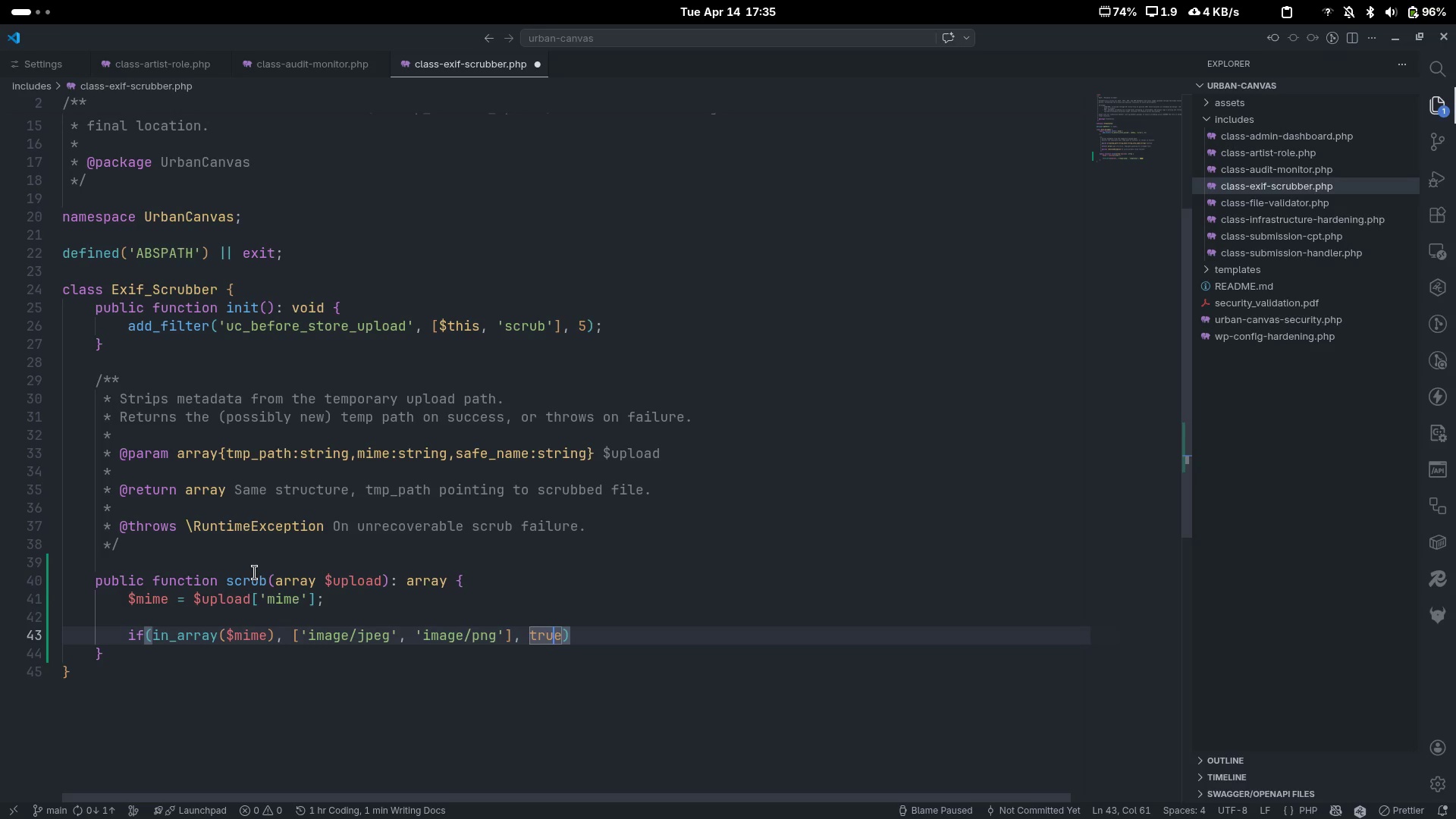 
key(ArrowRight)
 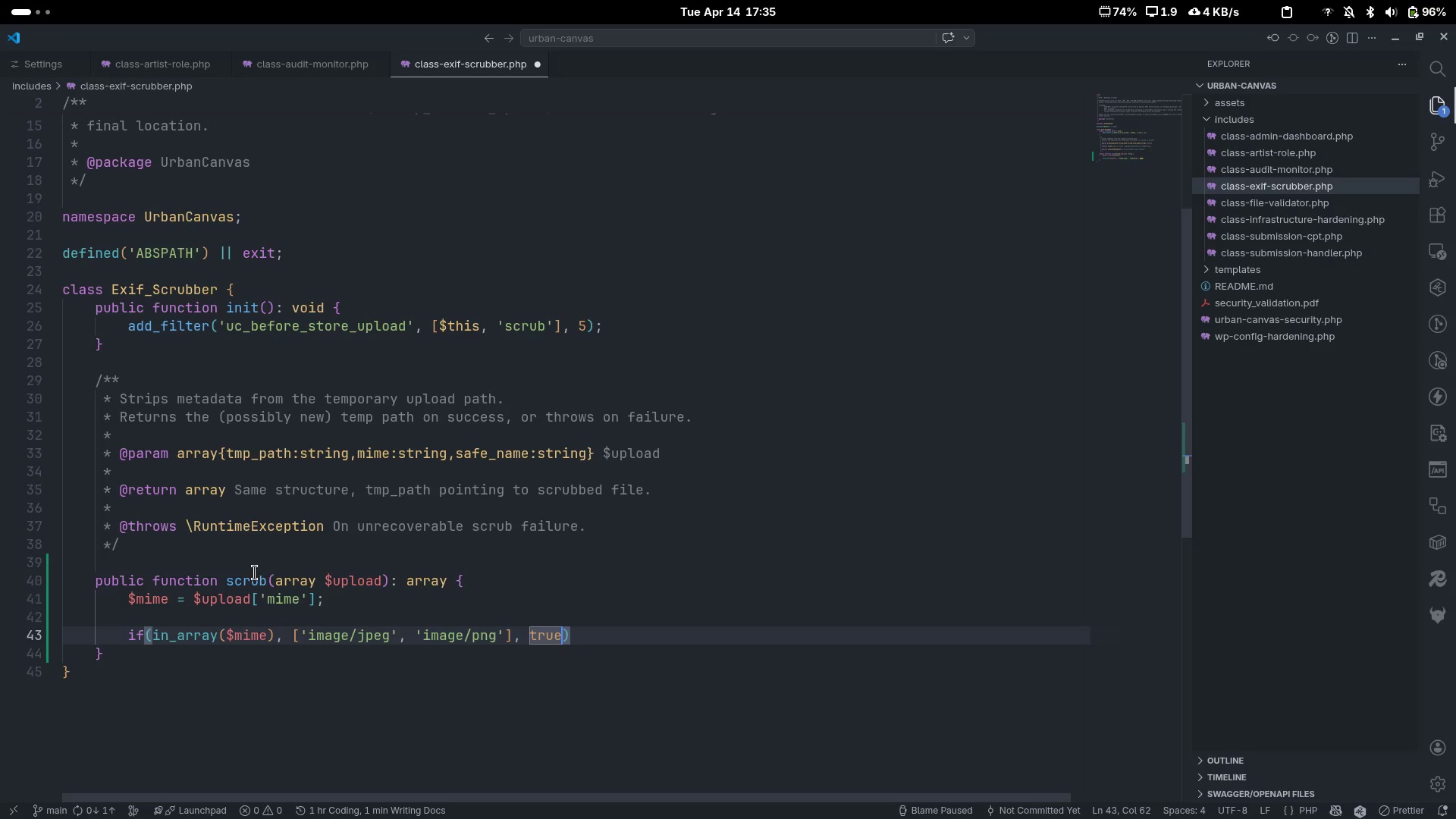 
key(Control+Shift+ArrowLeft)
 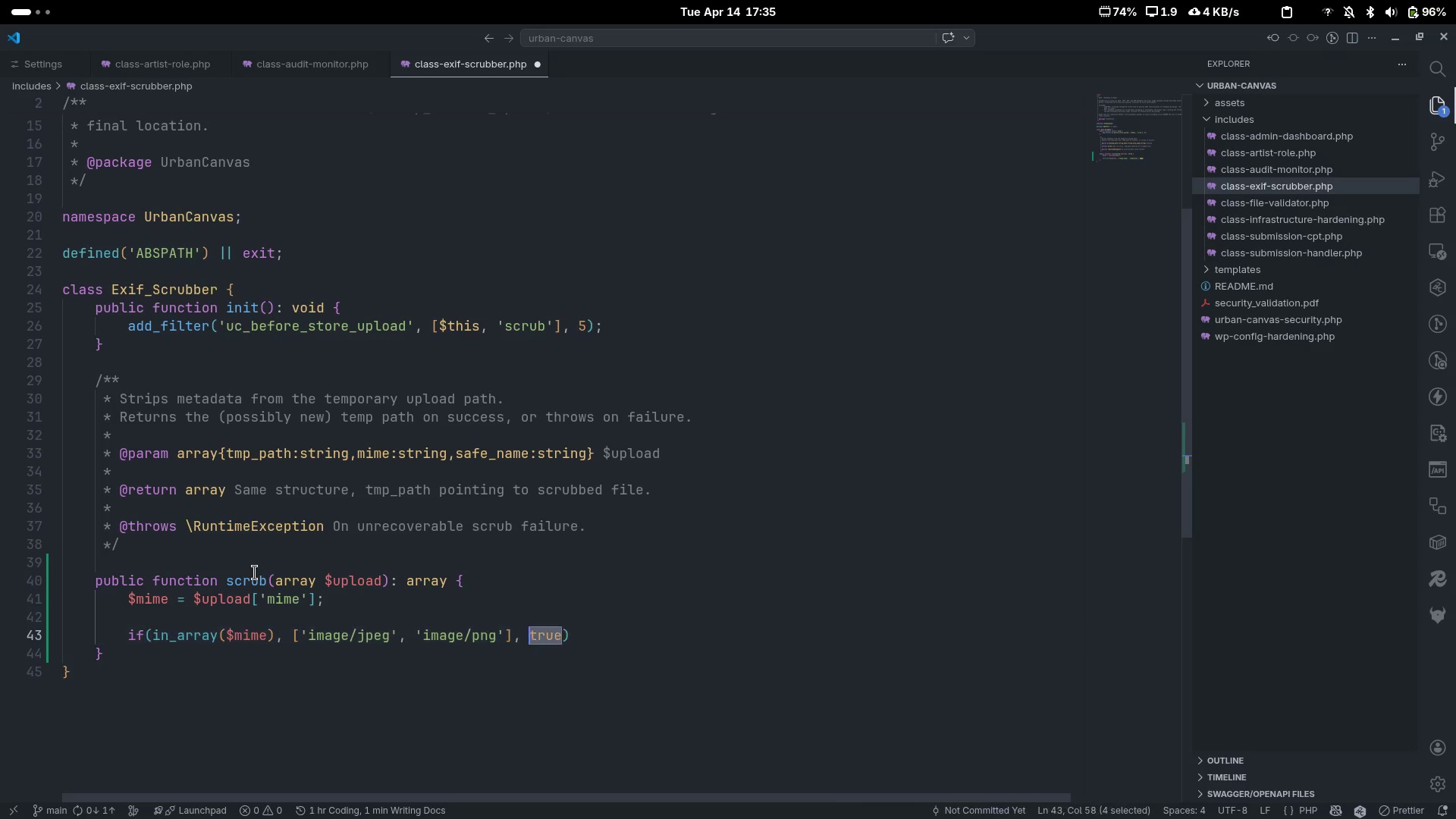 
key(Control+Shift+ArrowLeft)
 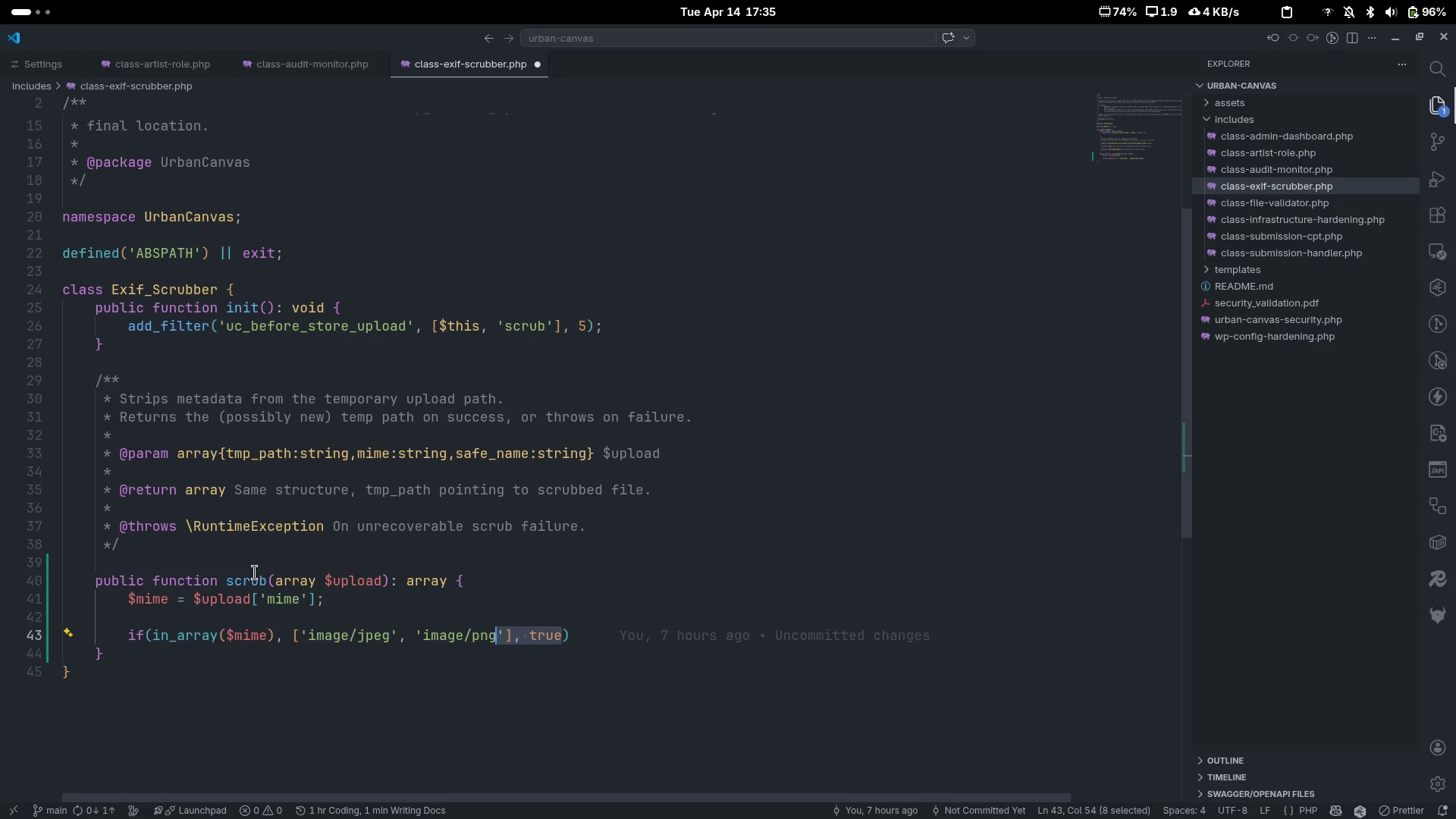 
key(Control+Shift+ArrowLeft)
 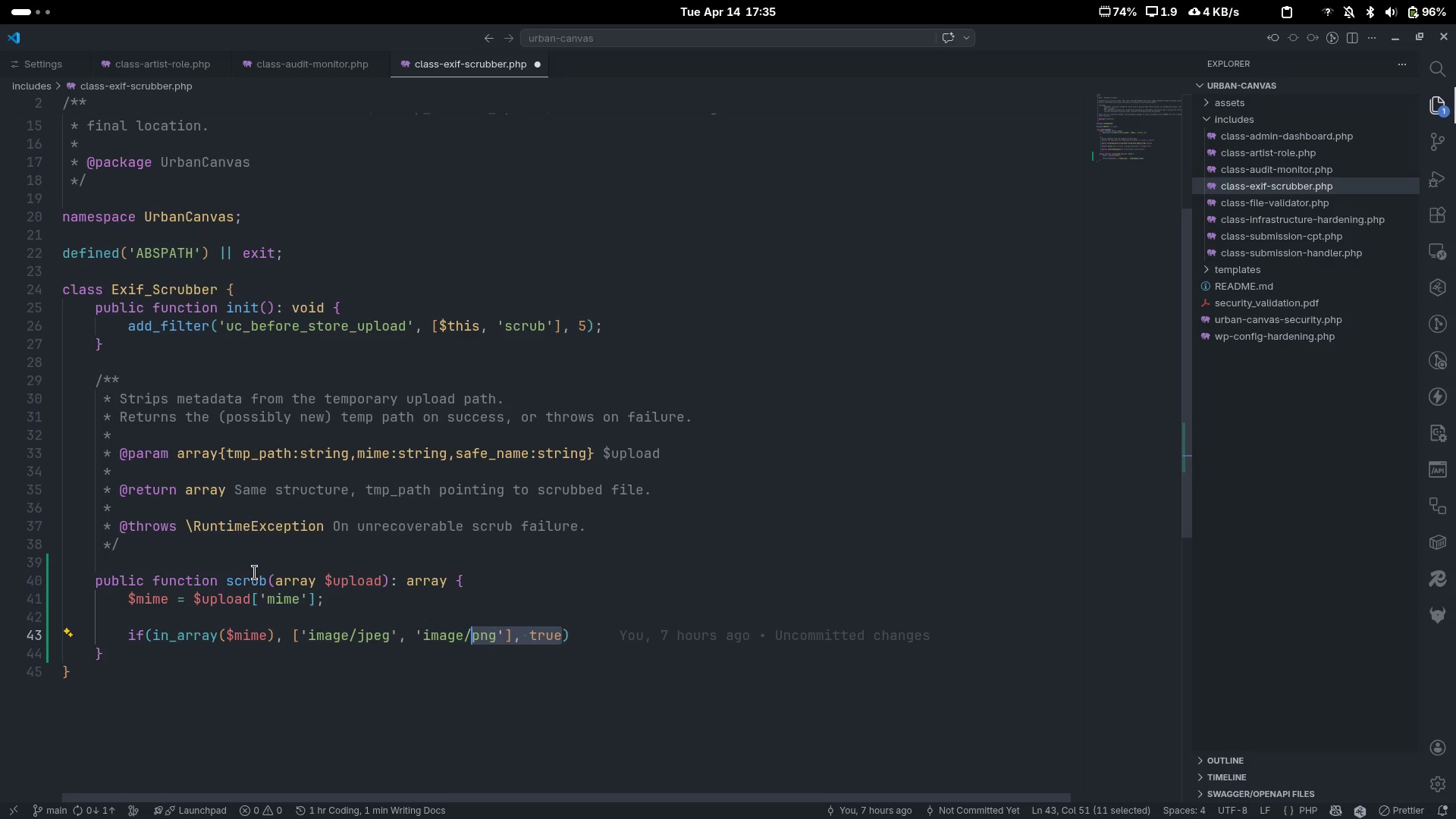 
hold_key(key=ArrowLeft, duration=0.4)
 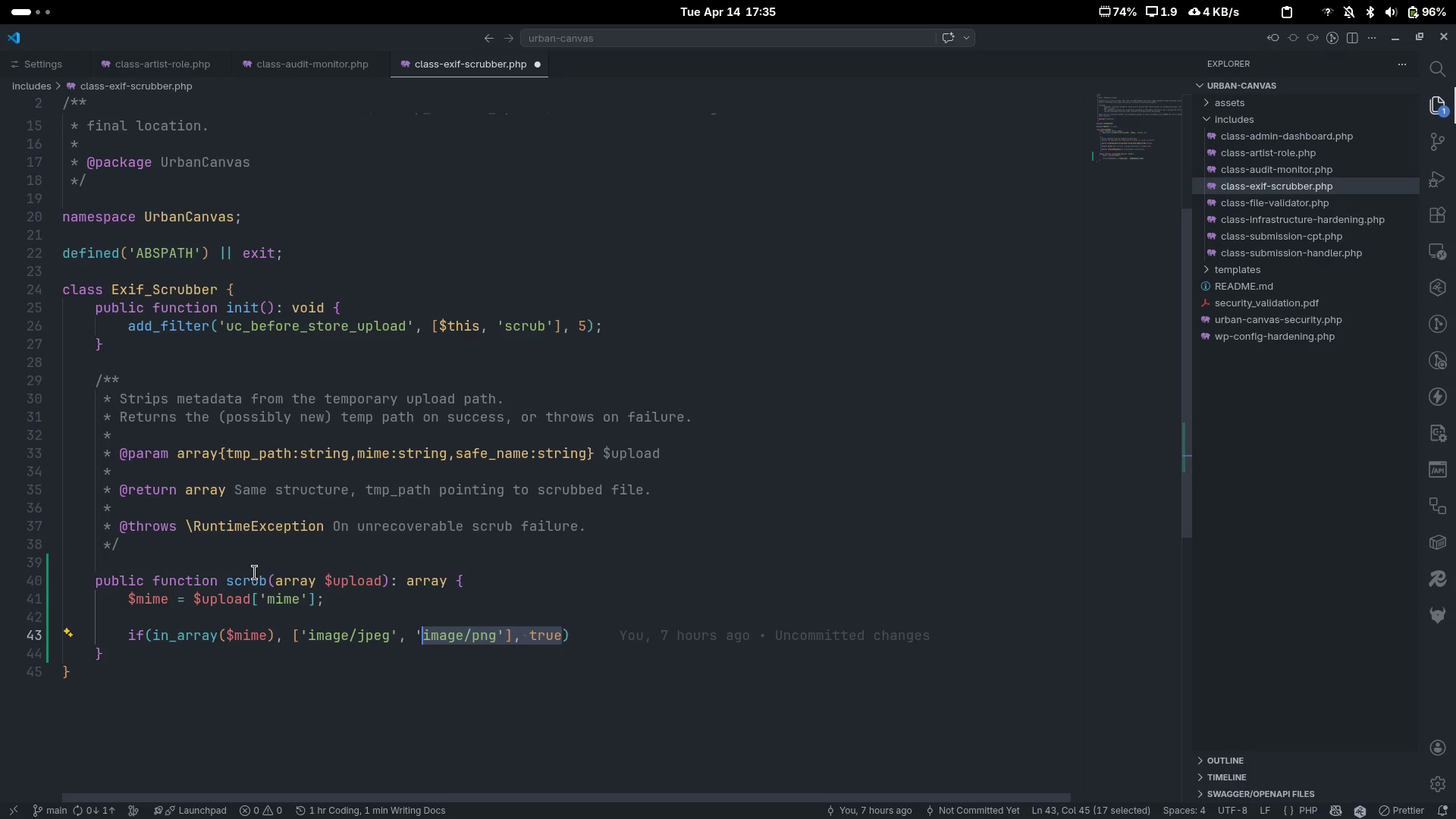 
key(Control+Shift+ArrowLeft)
 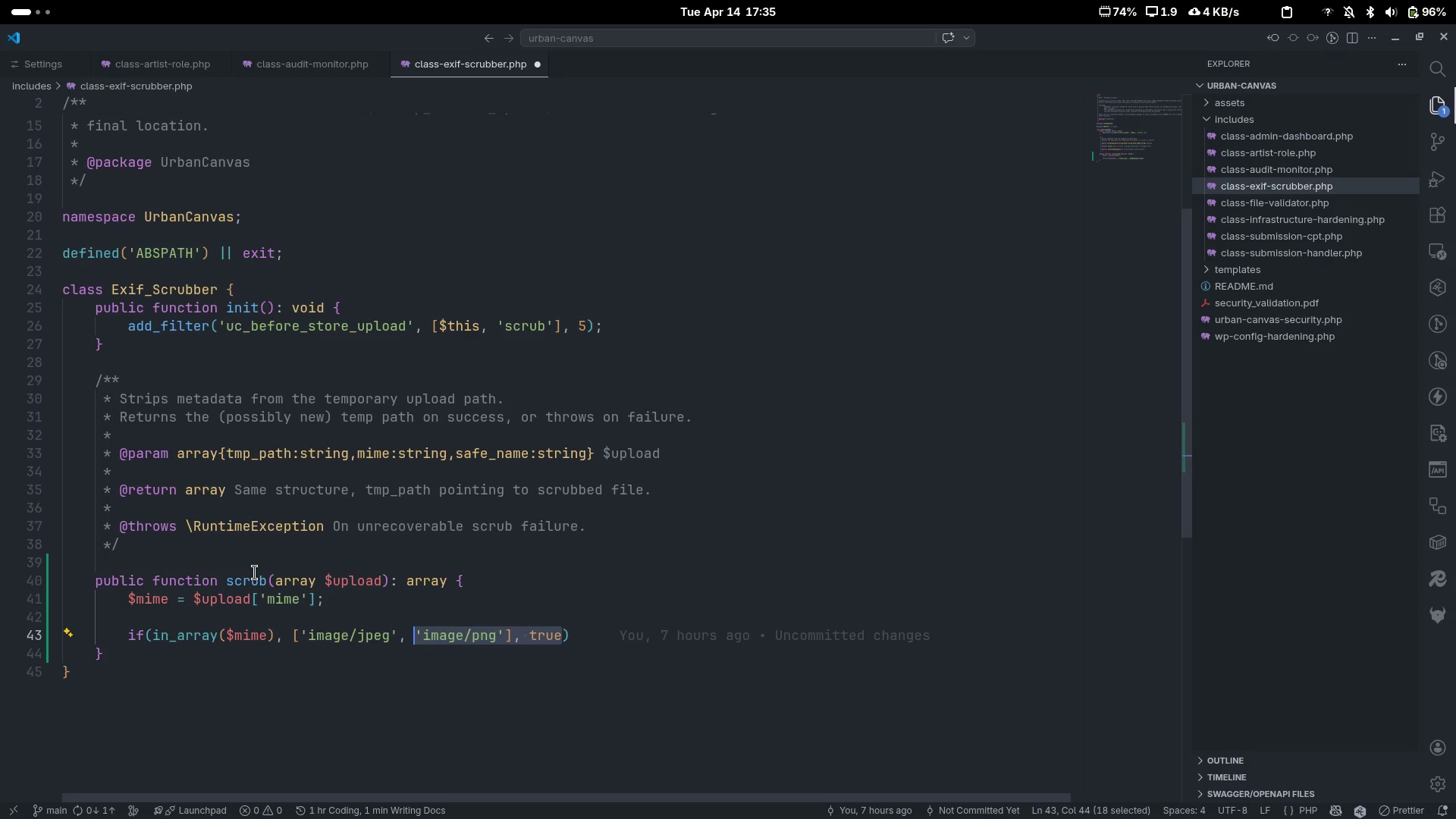 
key(Control+Shift+ArrowLeft)
 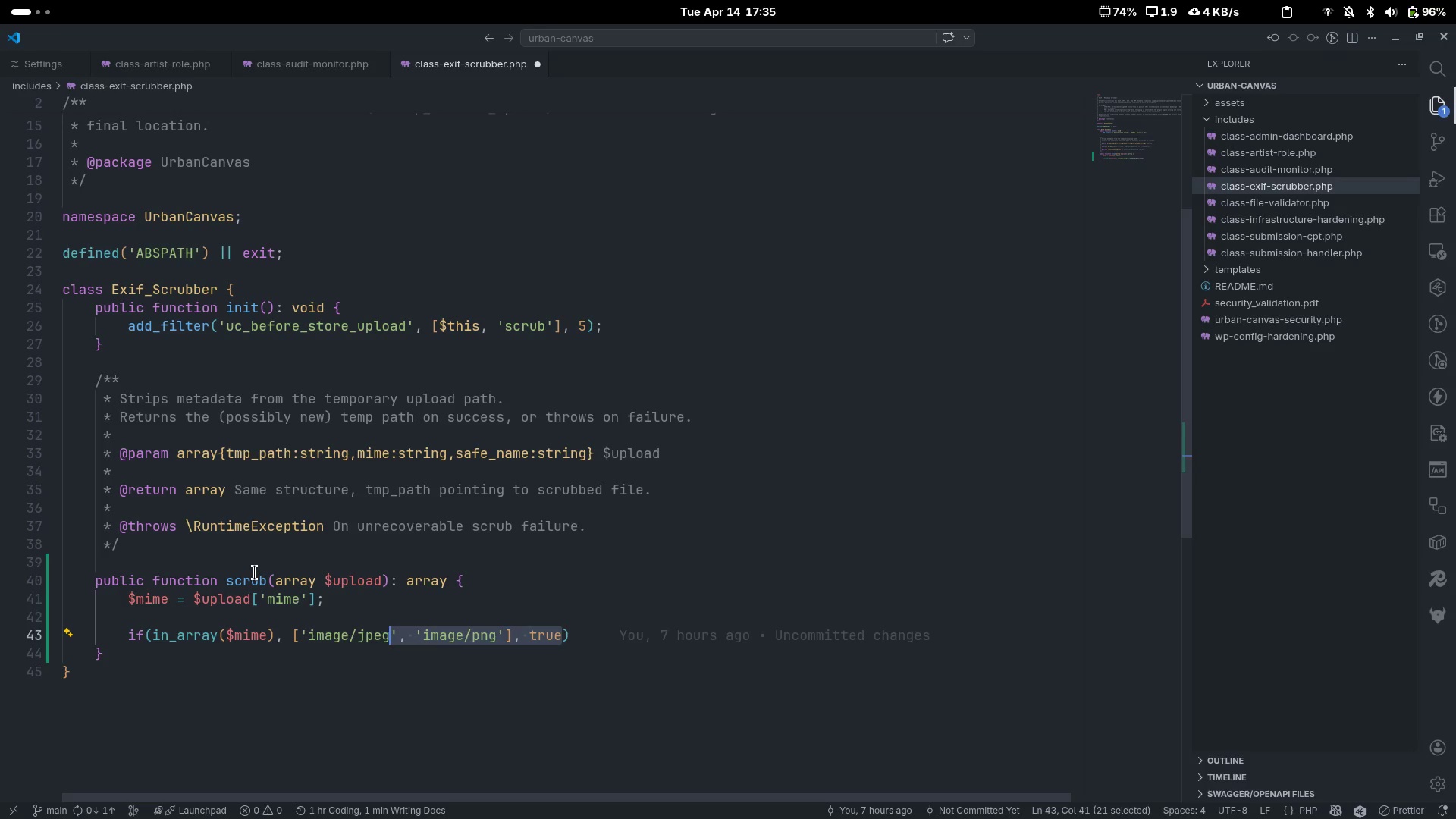 
key(Control+Shift+ArrowLeft)
 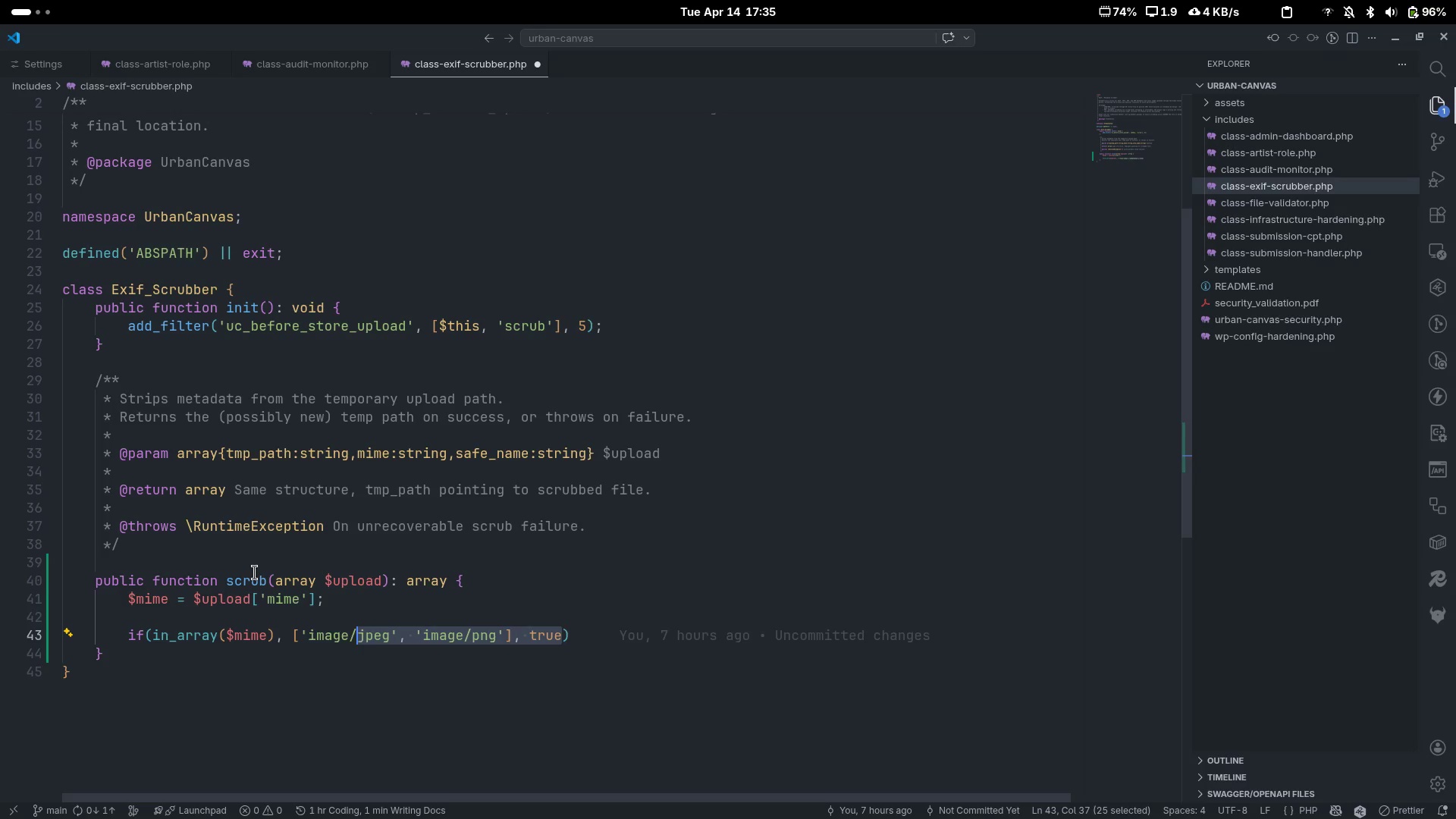 
key(Control+Shift+ArrowLeft)
 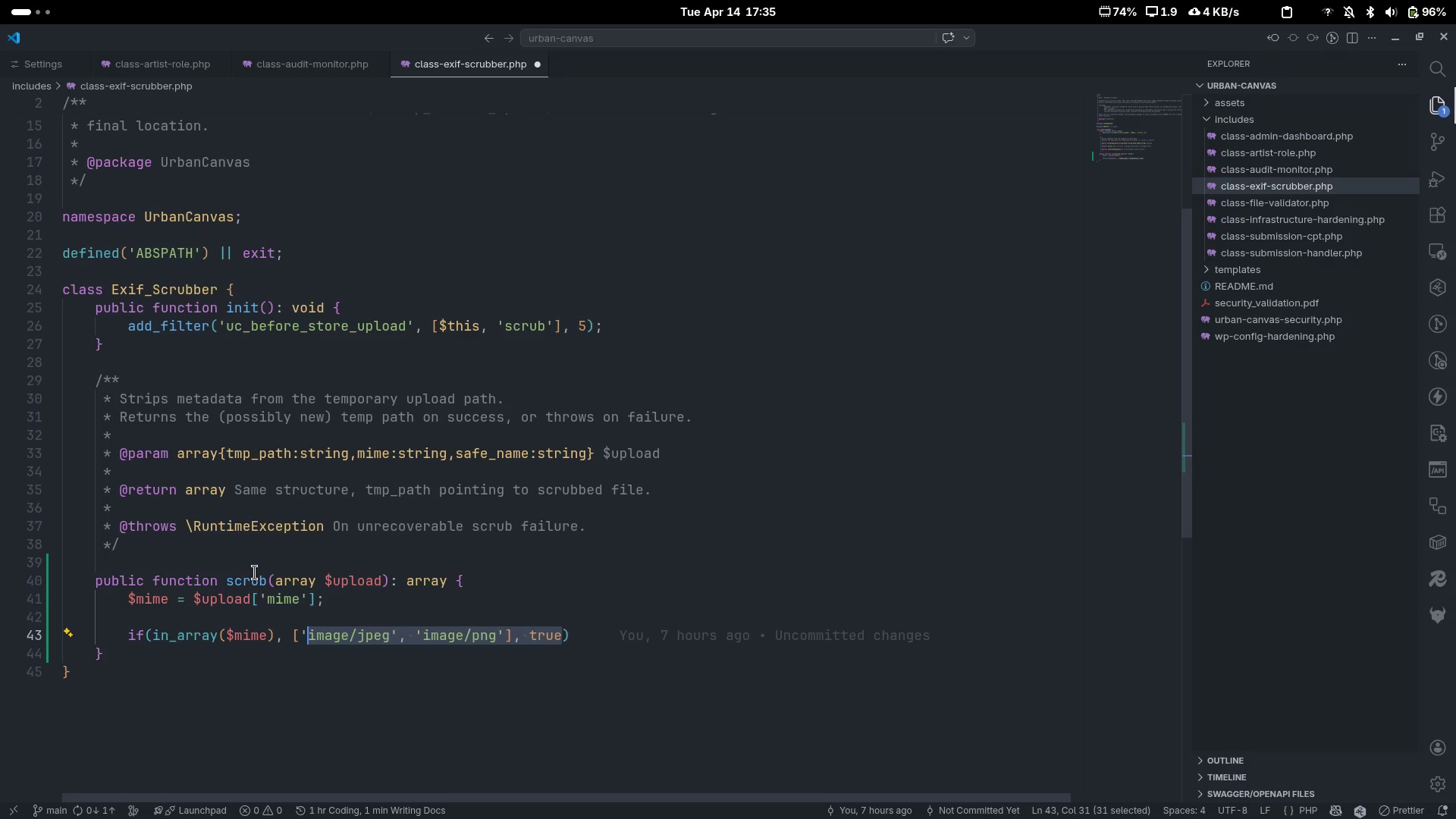 
key(Control+Shift+ArrowLeft)
 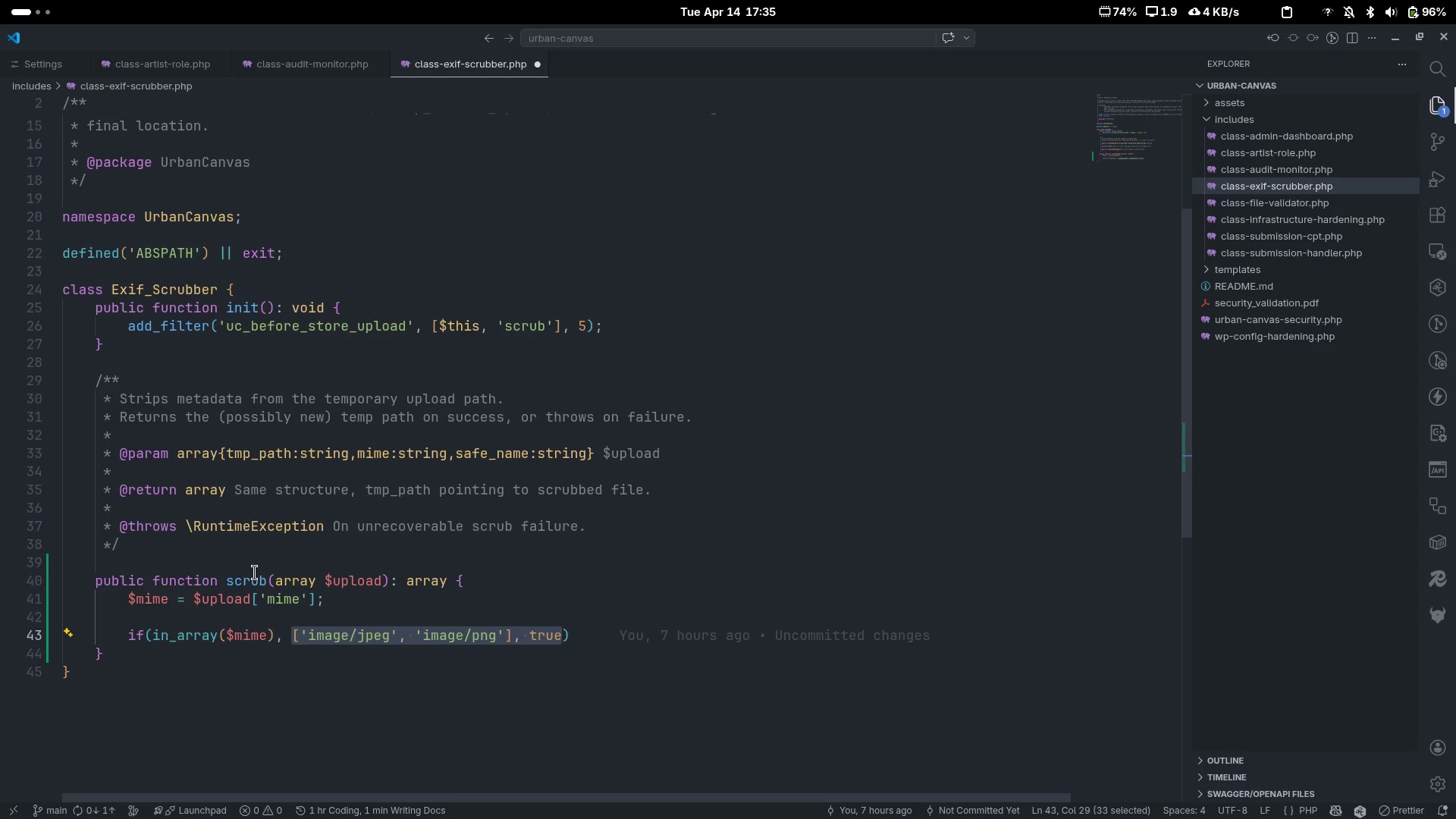 
key(Control+X)
 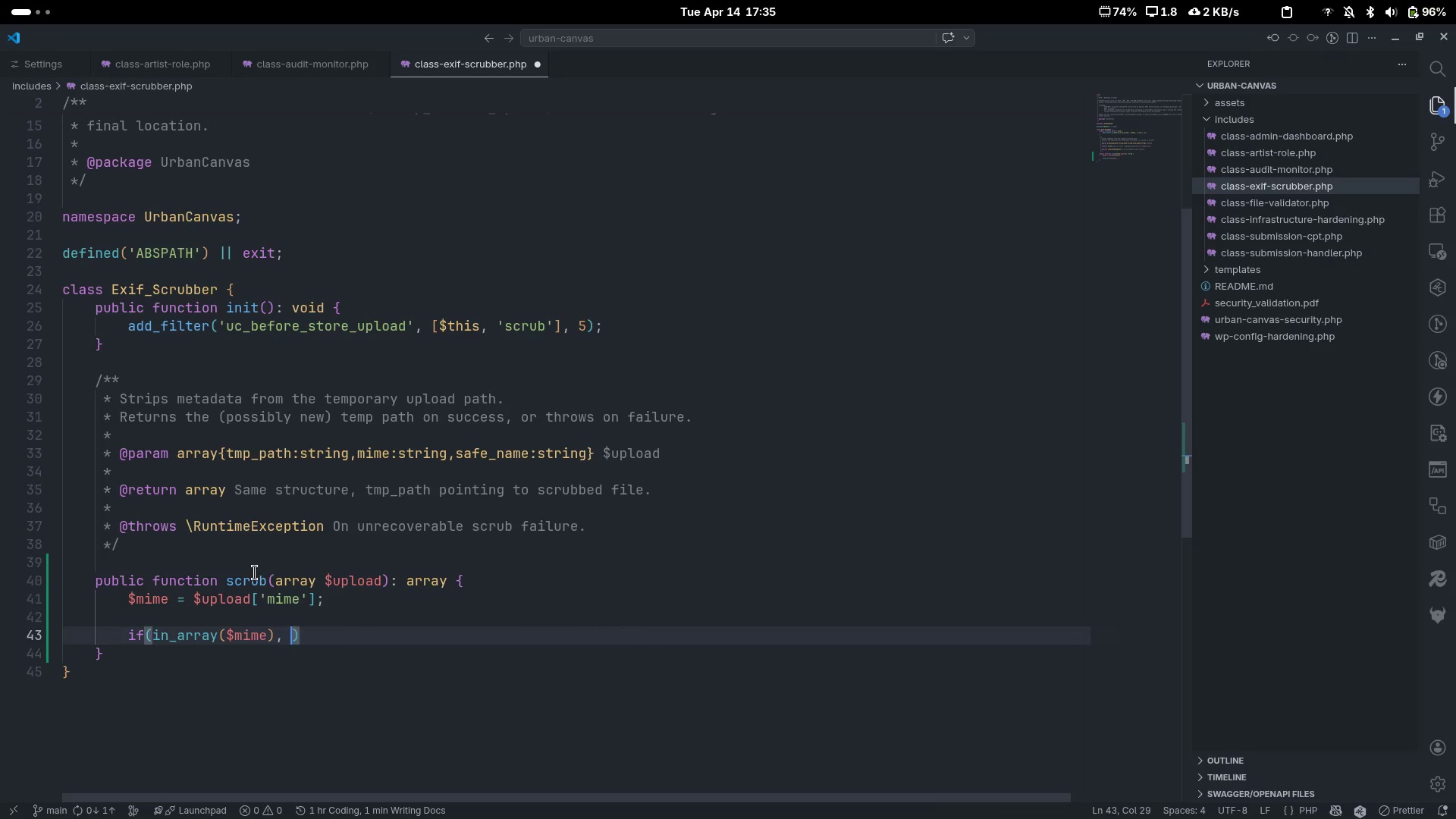 
key(Backspace)
 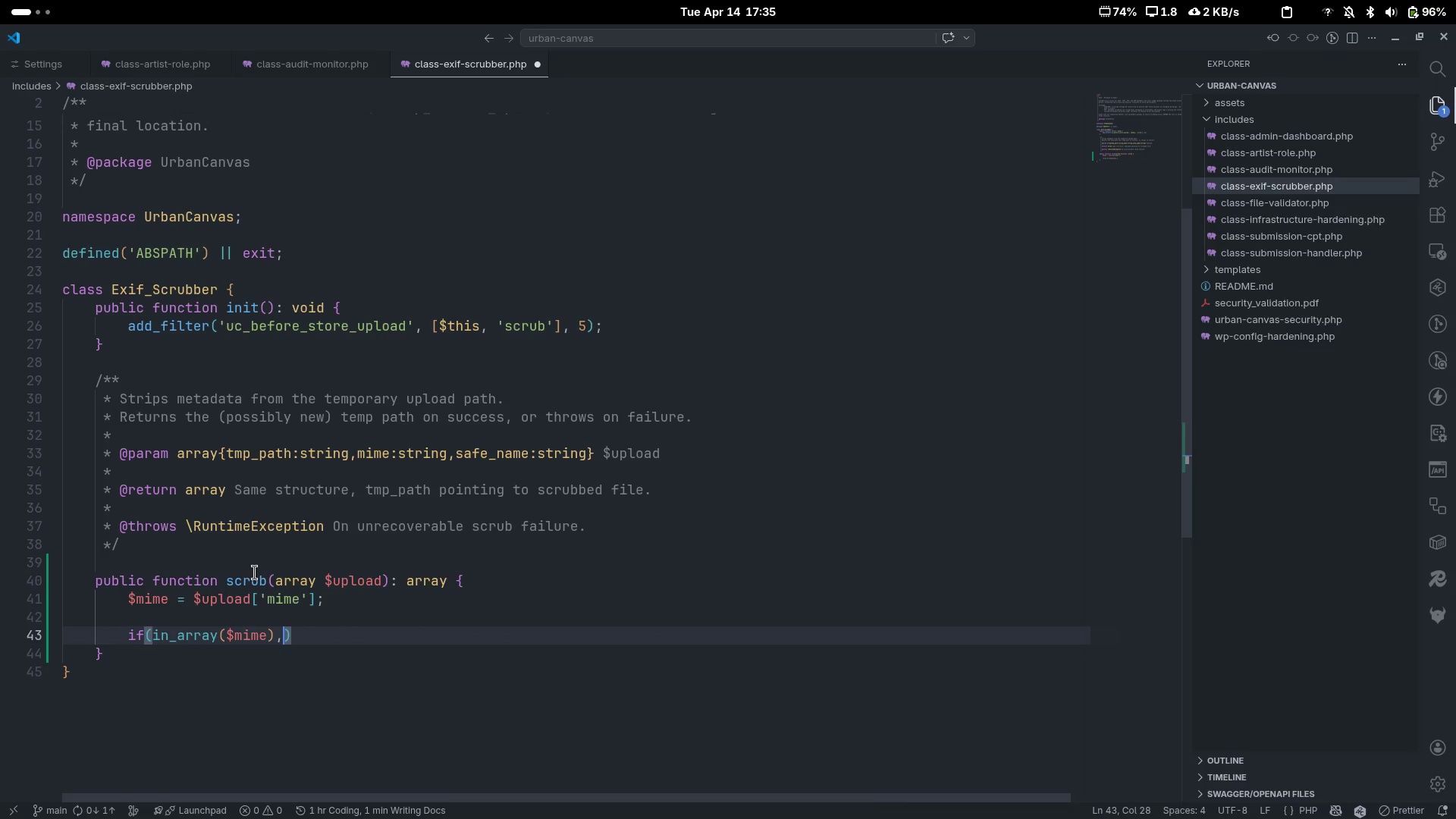 
key(Backspace)
 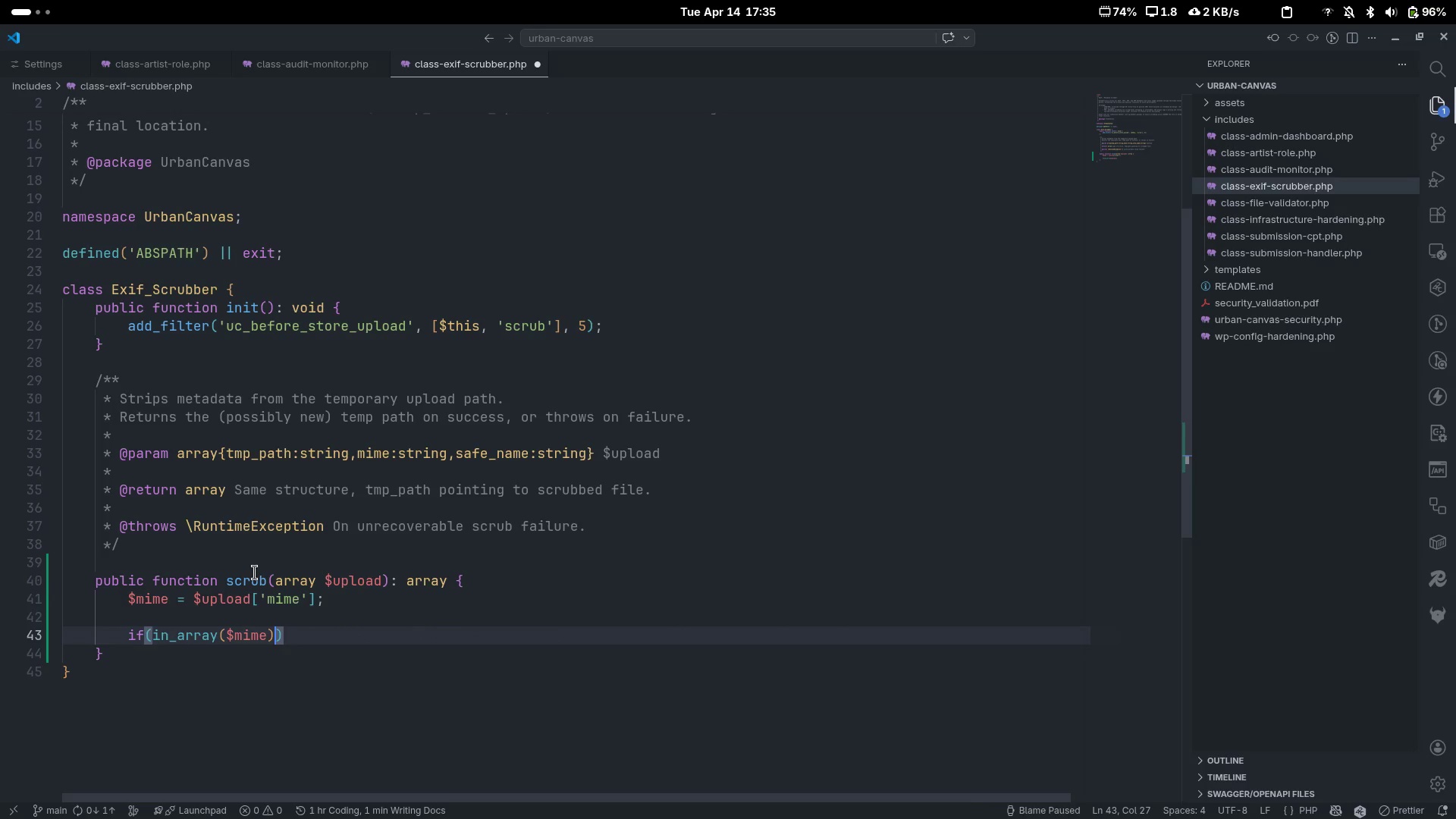 
key(ArrowLeft)
 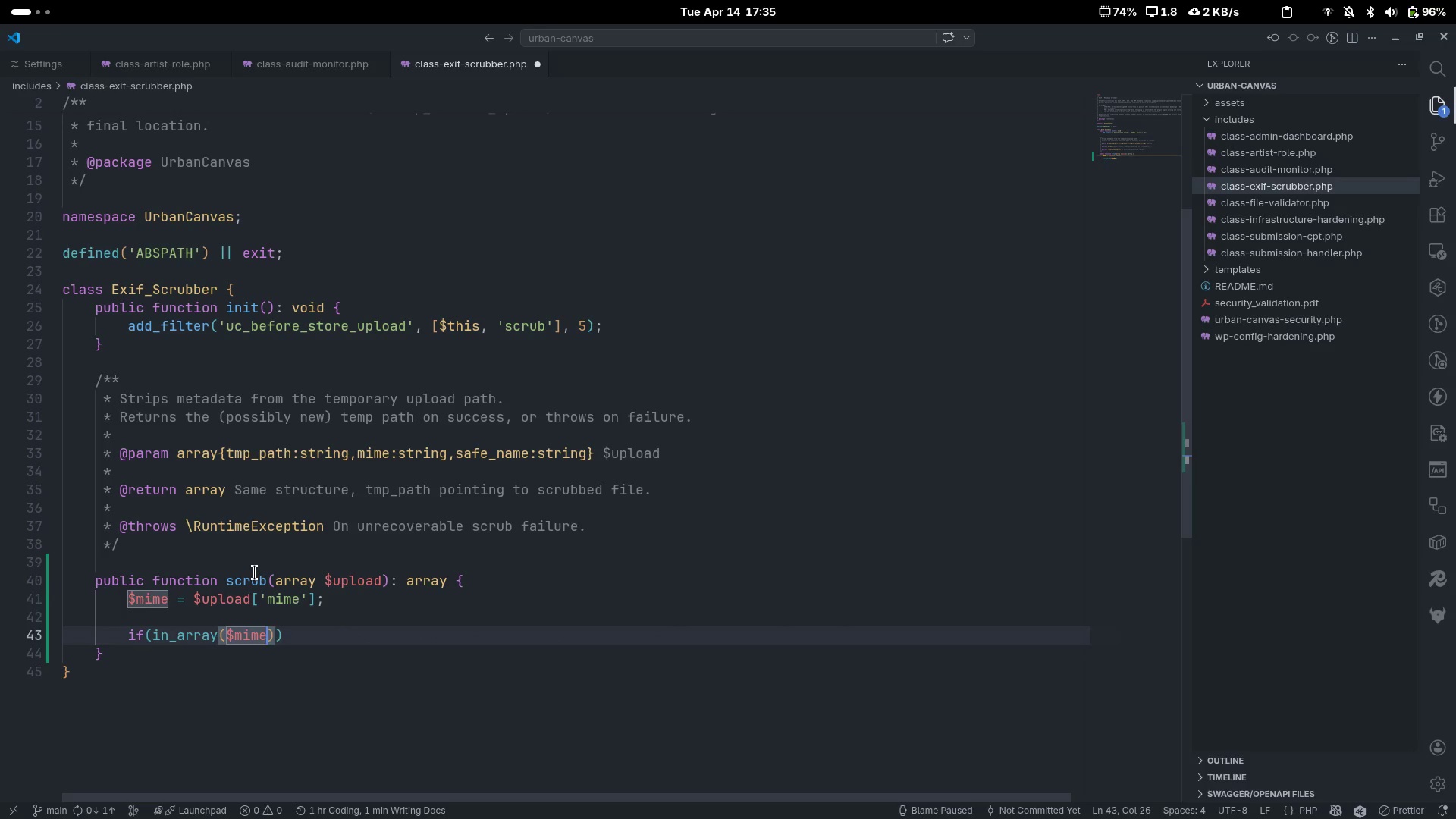 
key(Comma)
 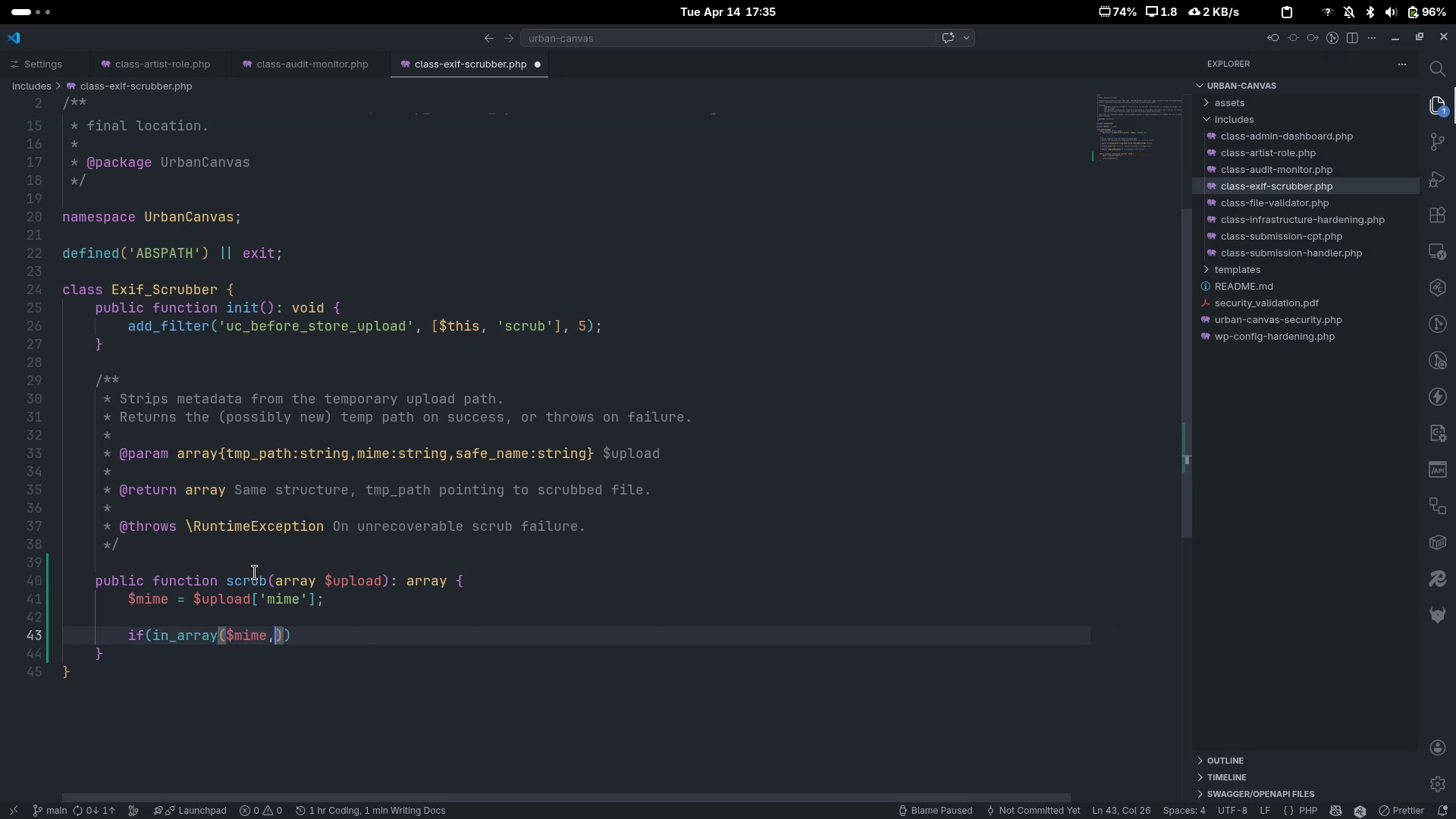 
key(Space)
 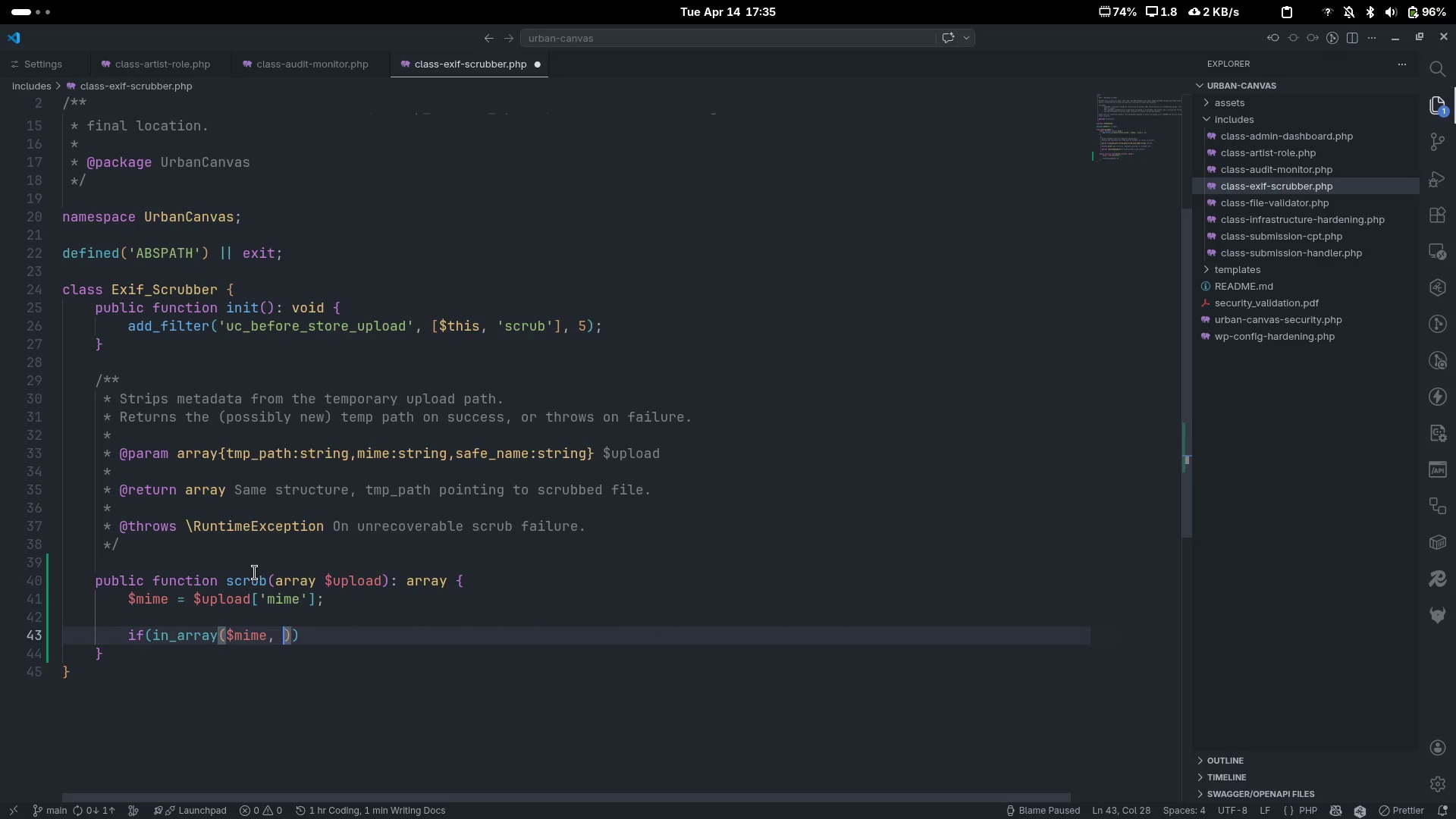 
key(Control+V)
 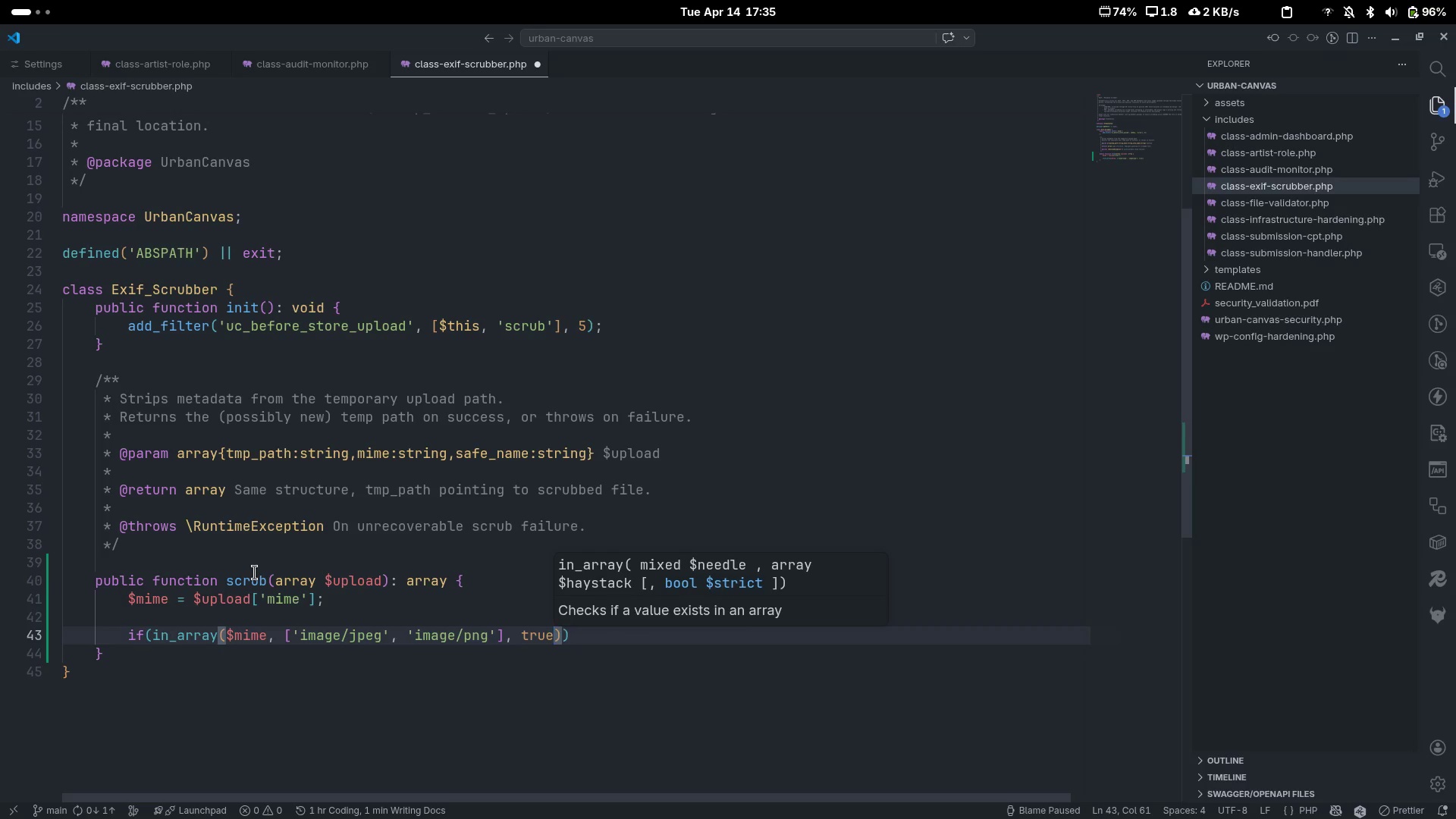 
key(Space)
 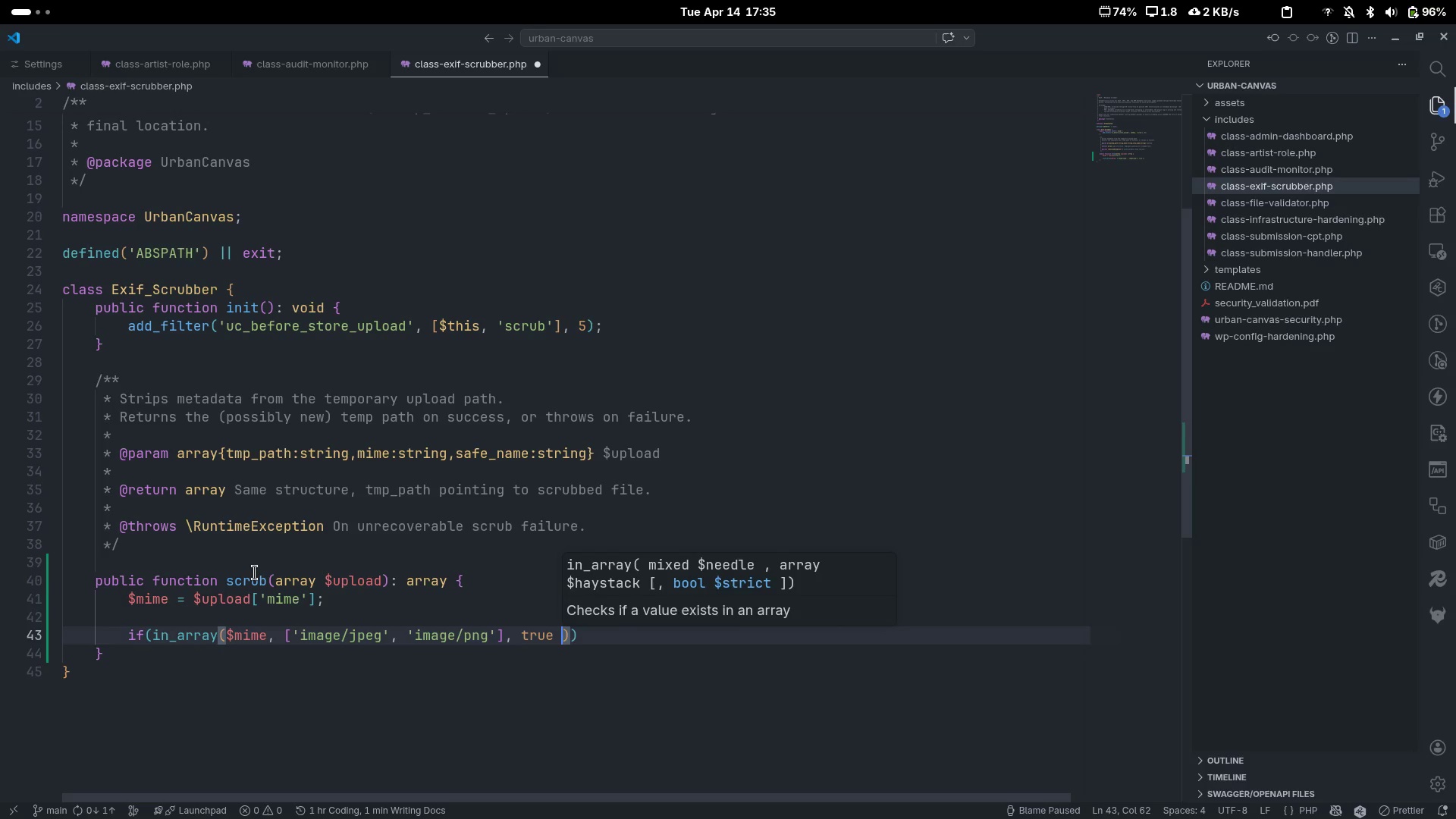 
key(Control+ArrowRight)
 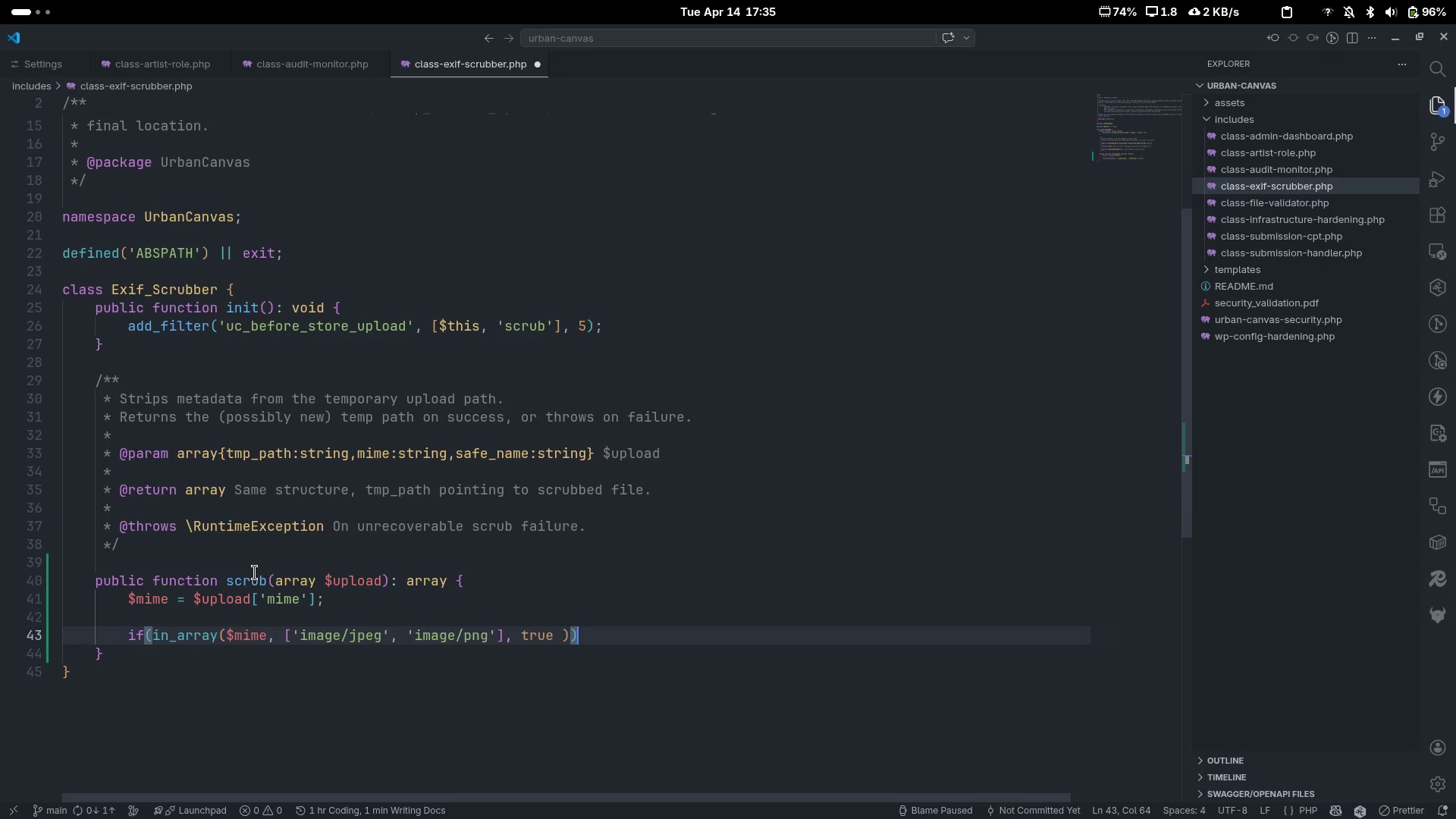 
key(Space)
 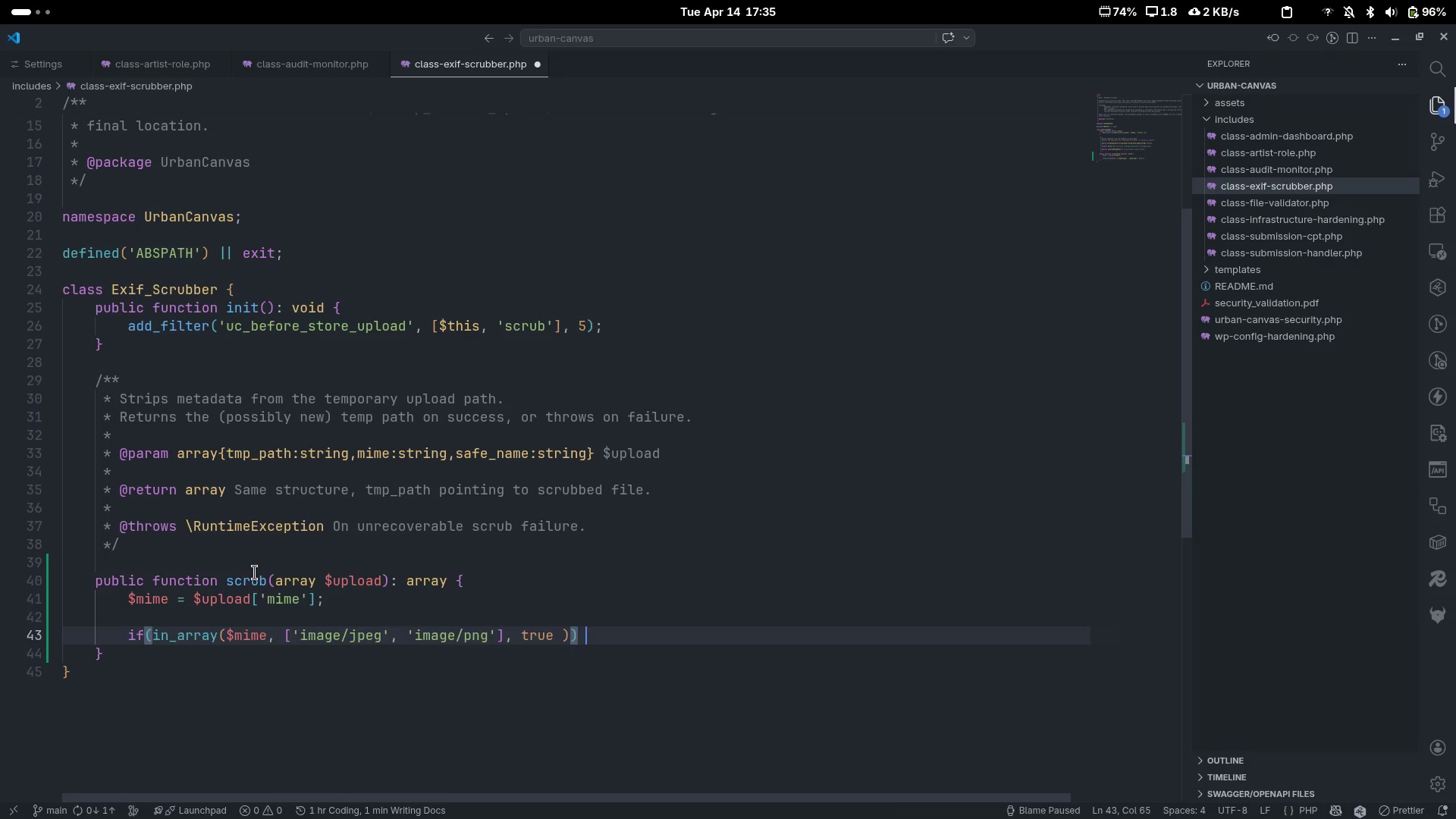 
key(Shift+Semicolon)
 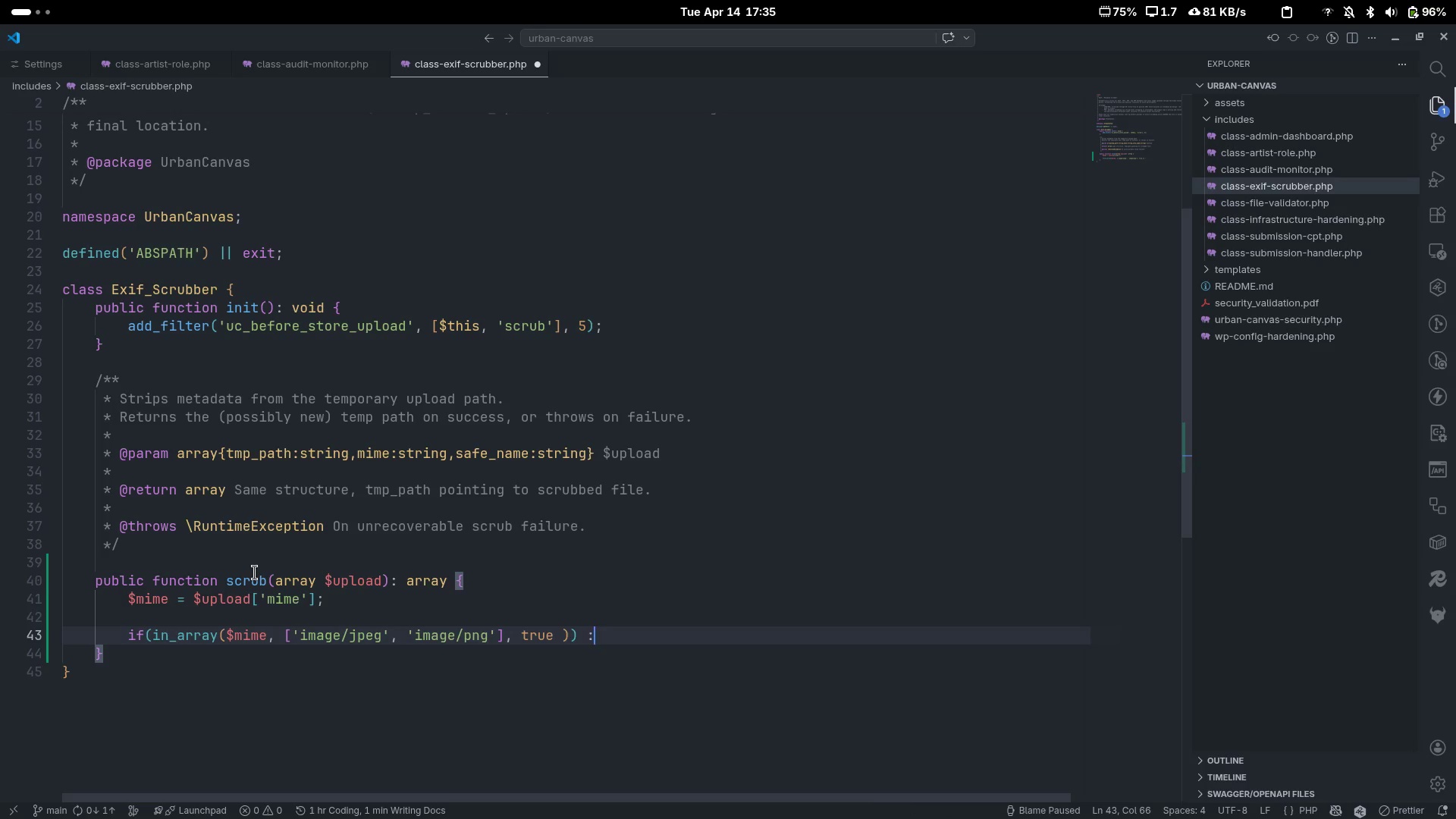 
key(Backspace)
 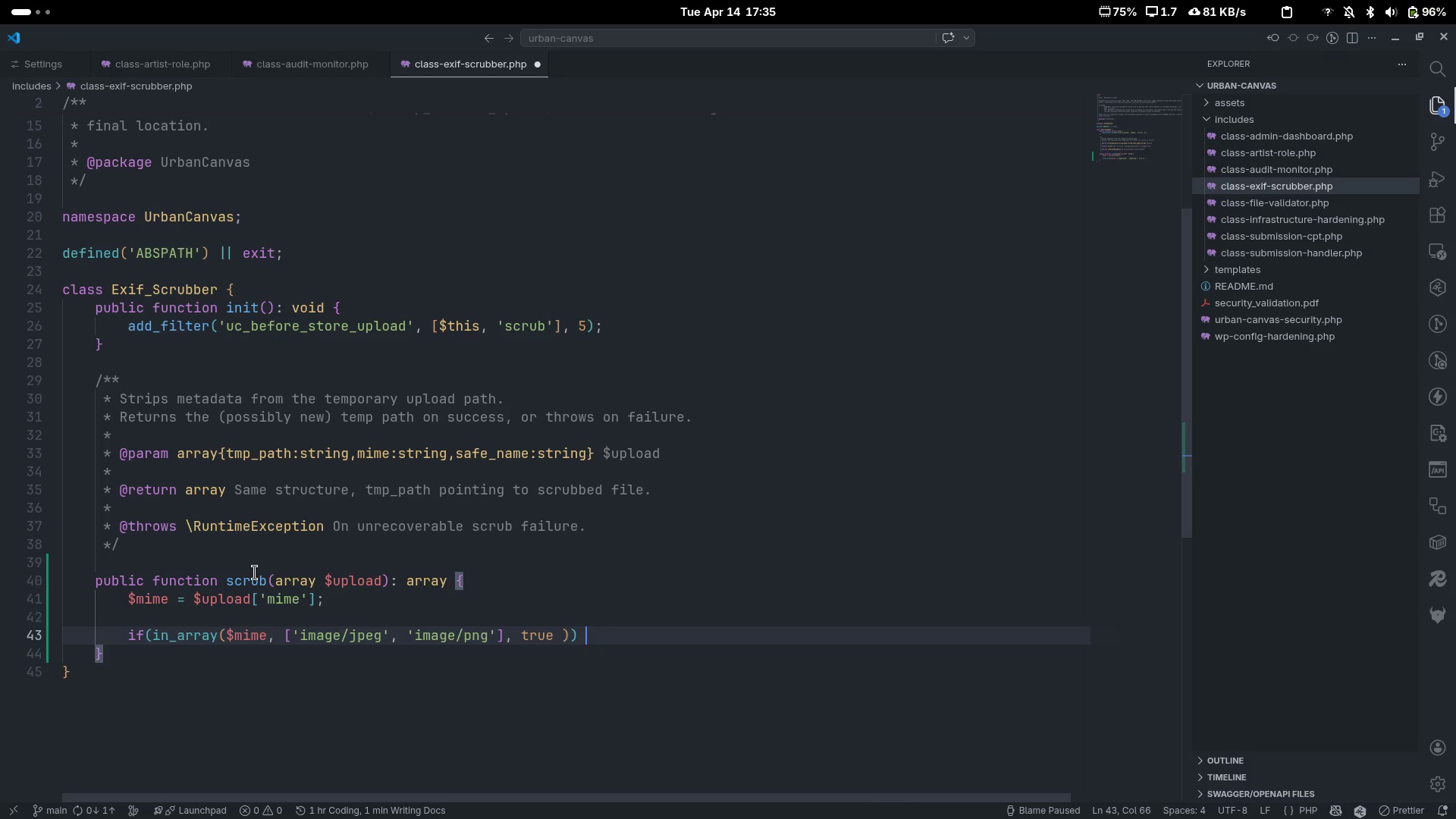 
key(Shift+ShiftLeft)
 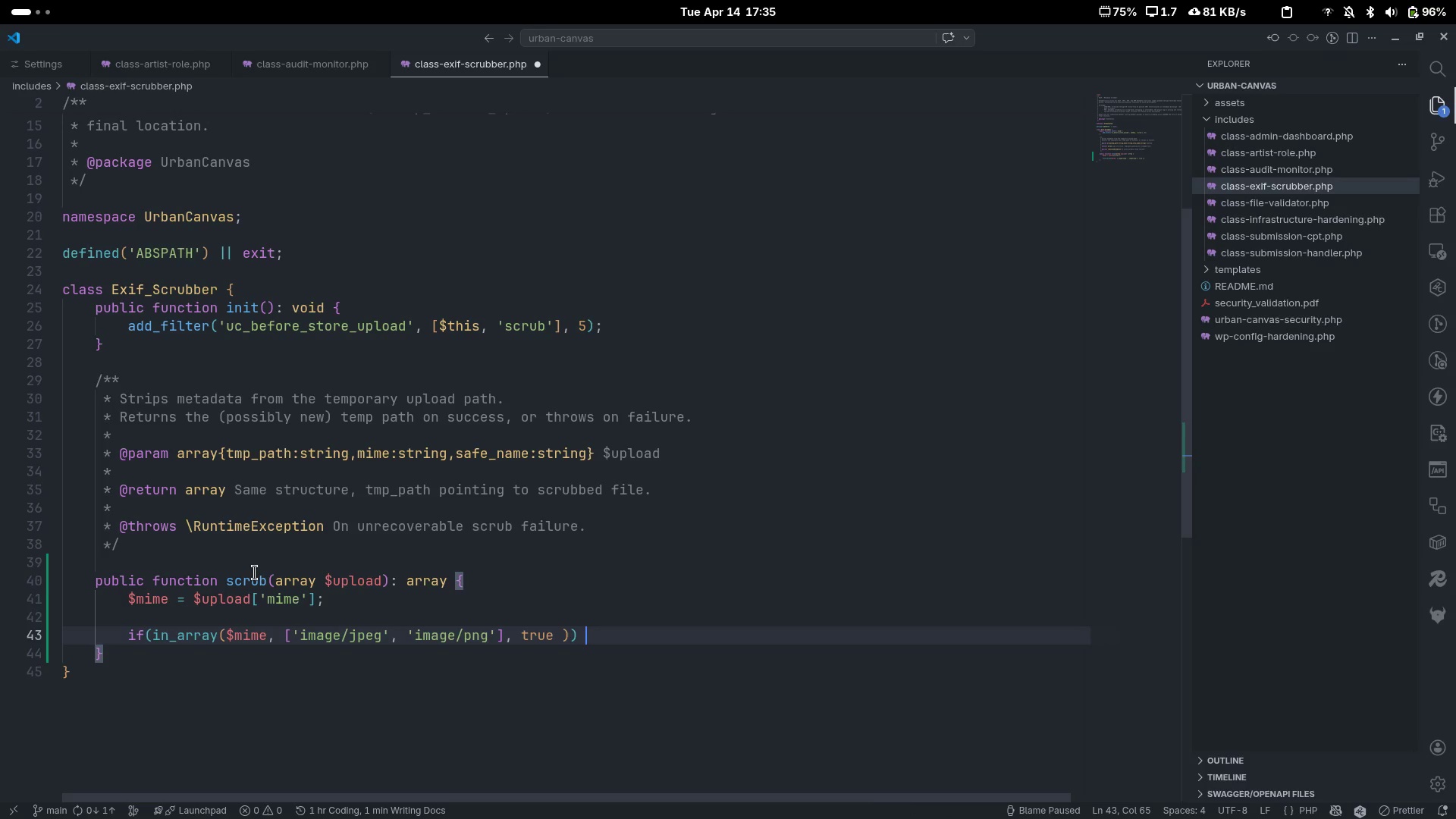 
key(Shift+BracketLeft)
 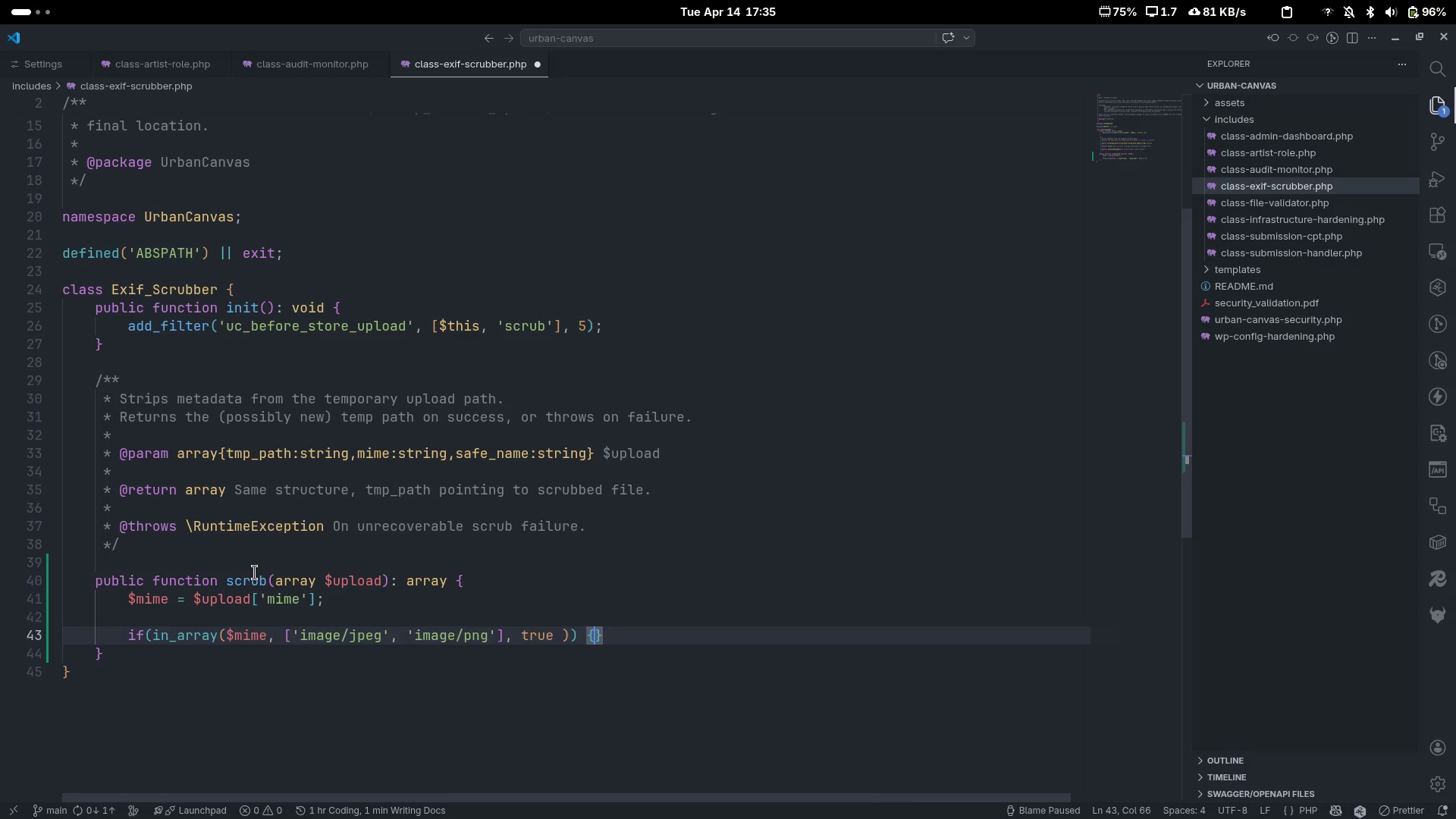 
key(Enter)
 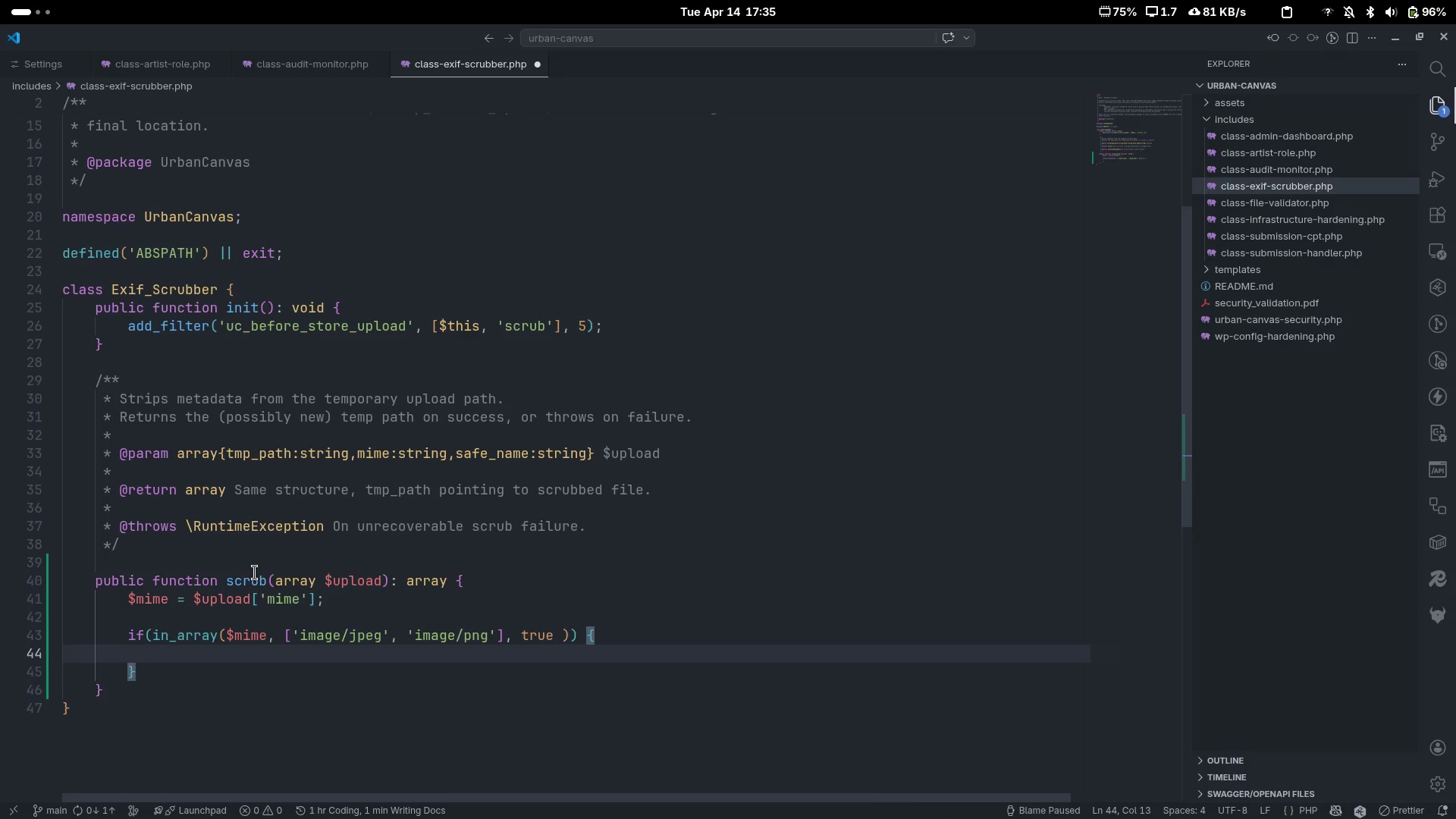 
type($upload)
 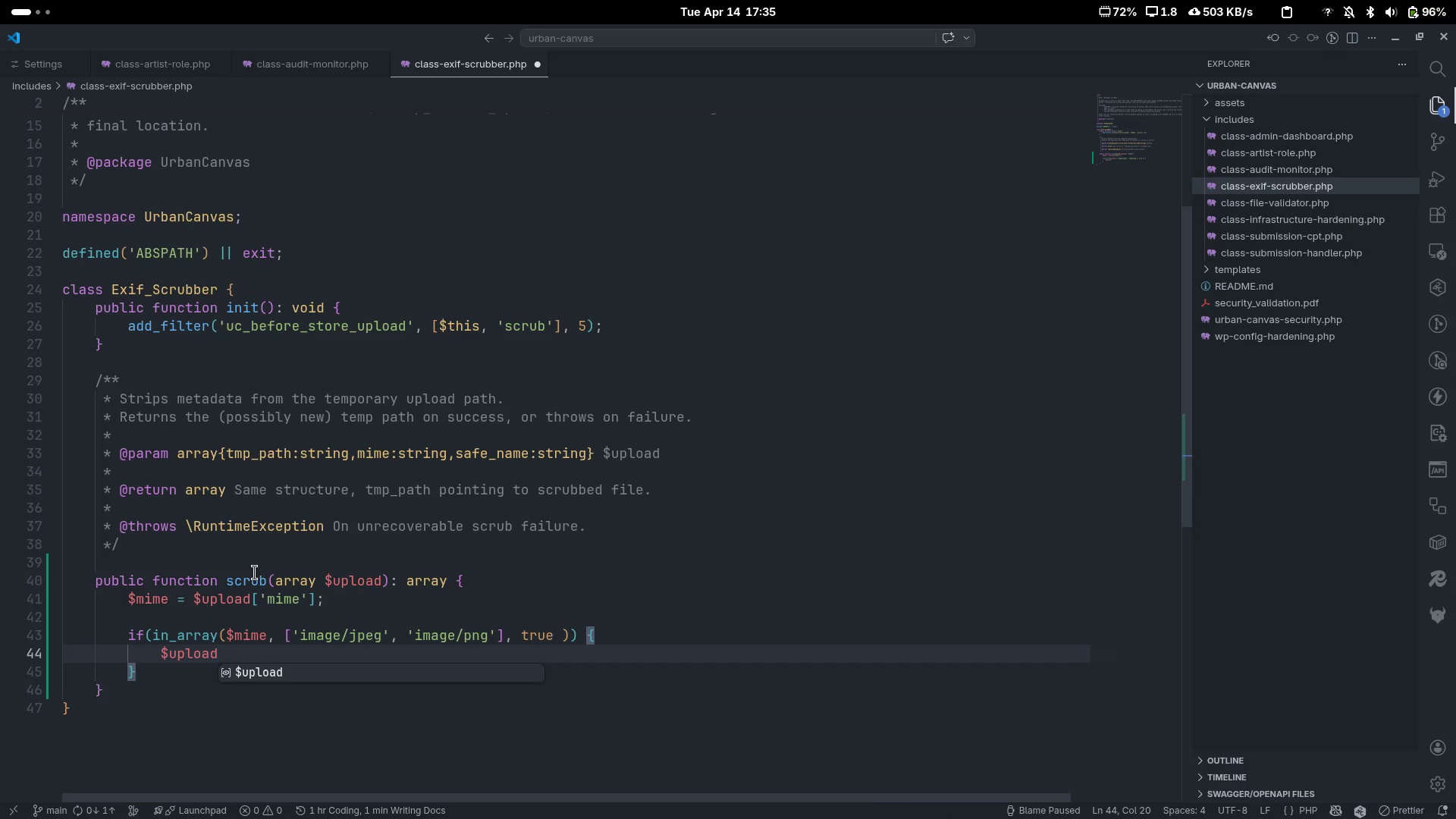 
type(['tmp_path)
 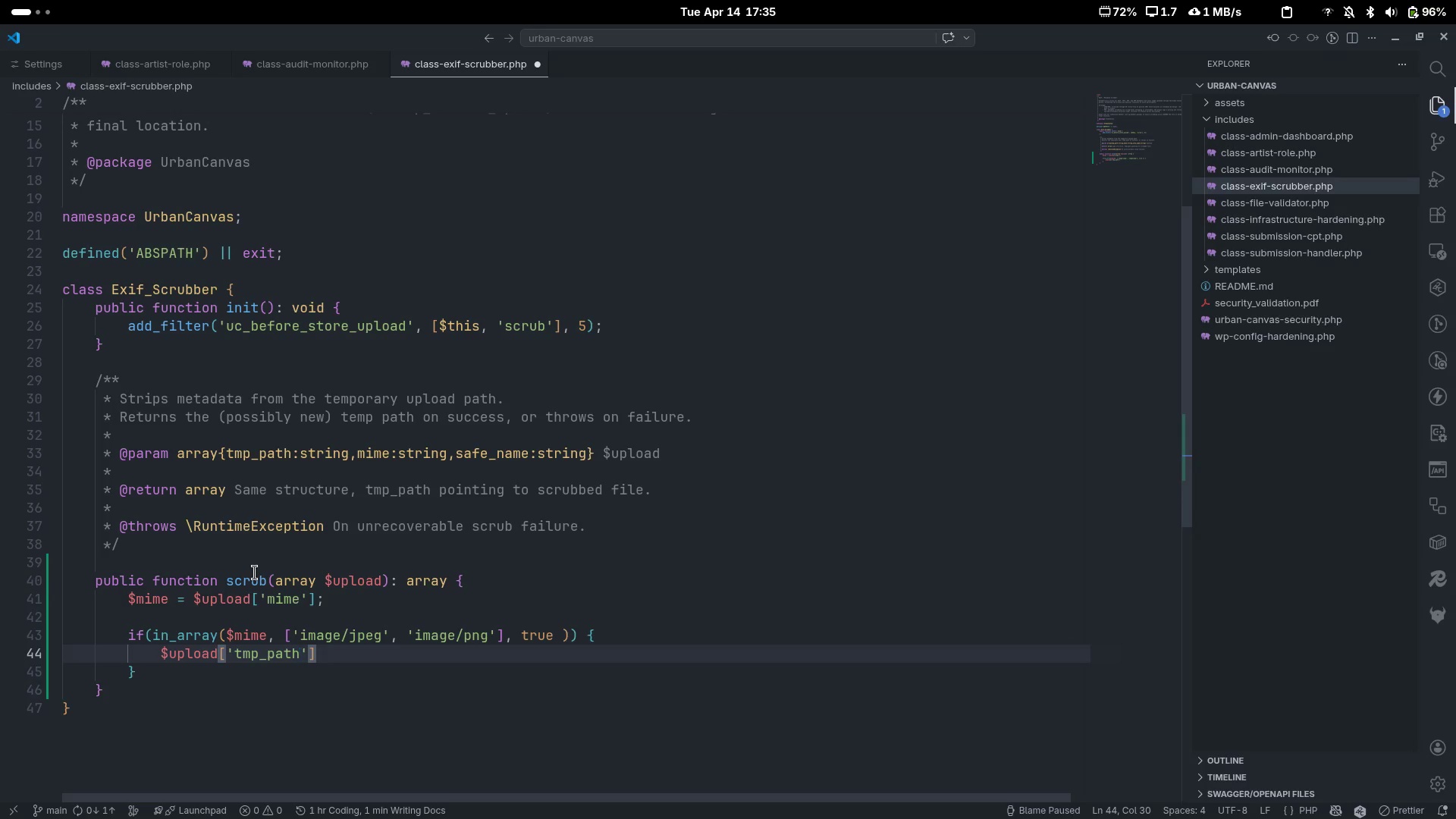 
key(ArrowRight)
 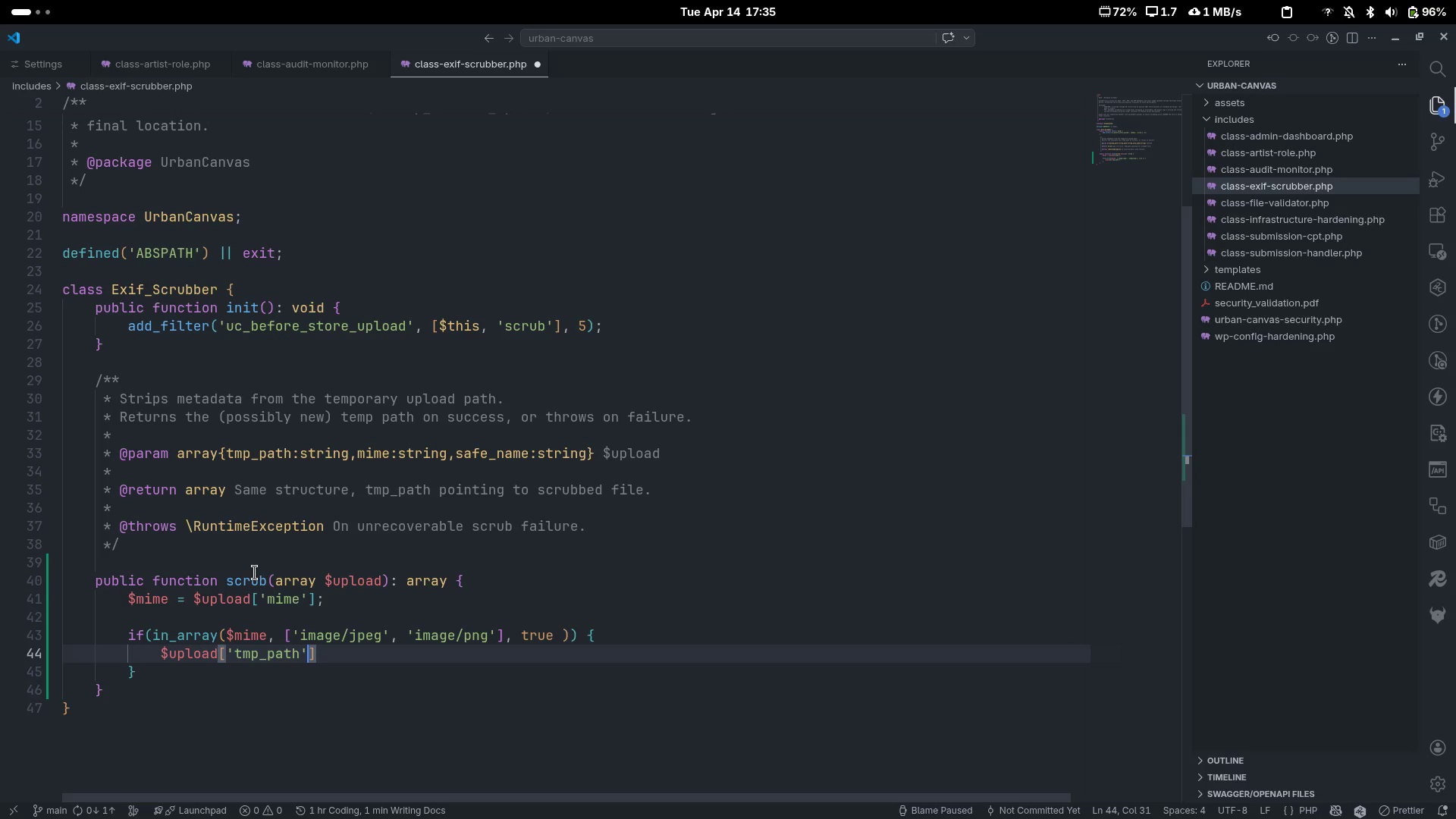 
key(ArrowRight)
 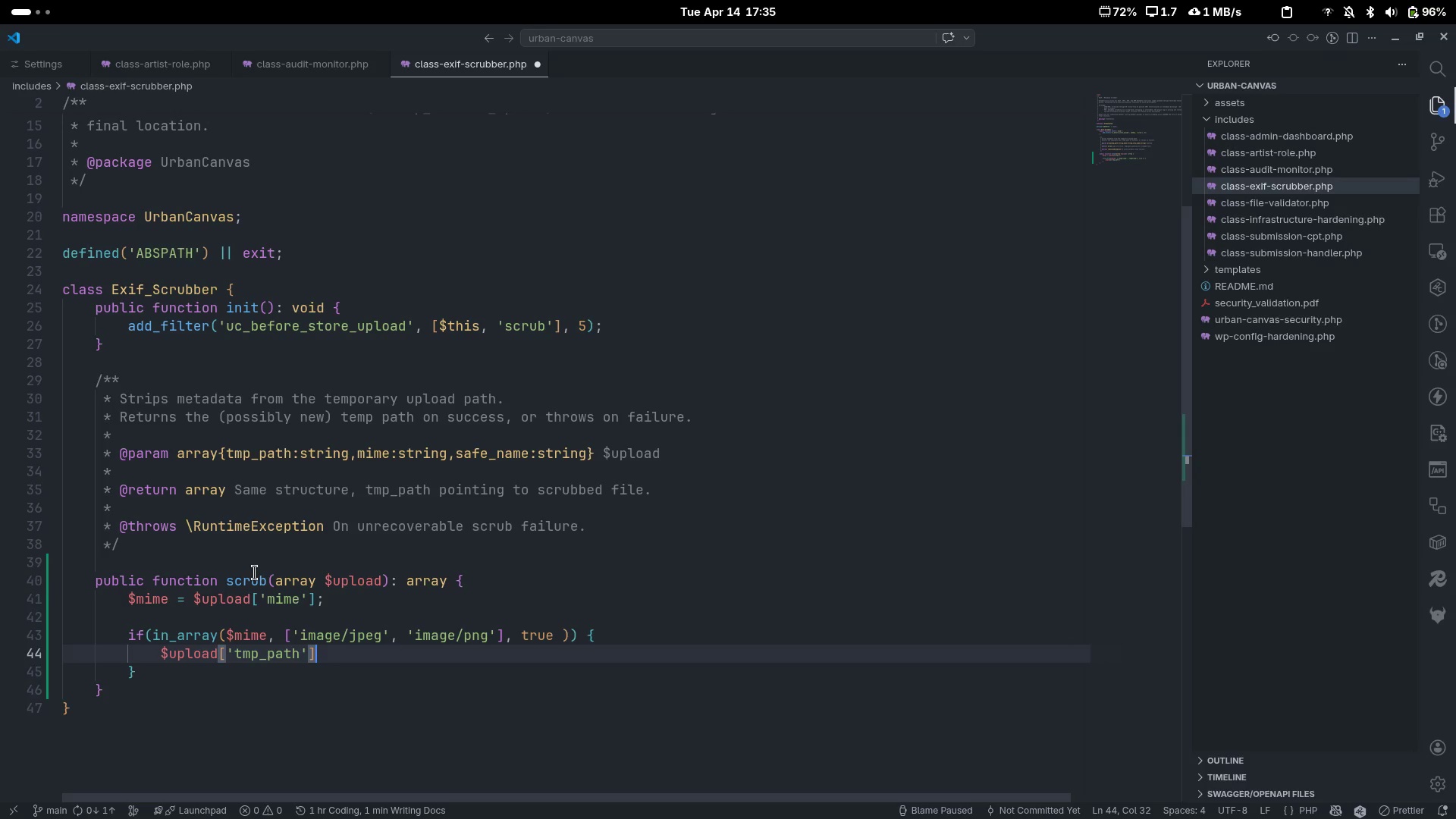 
type( = $this->scrub_image(')
key(Backspace)
type($upload['tmp_path)
 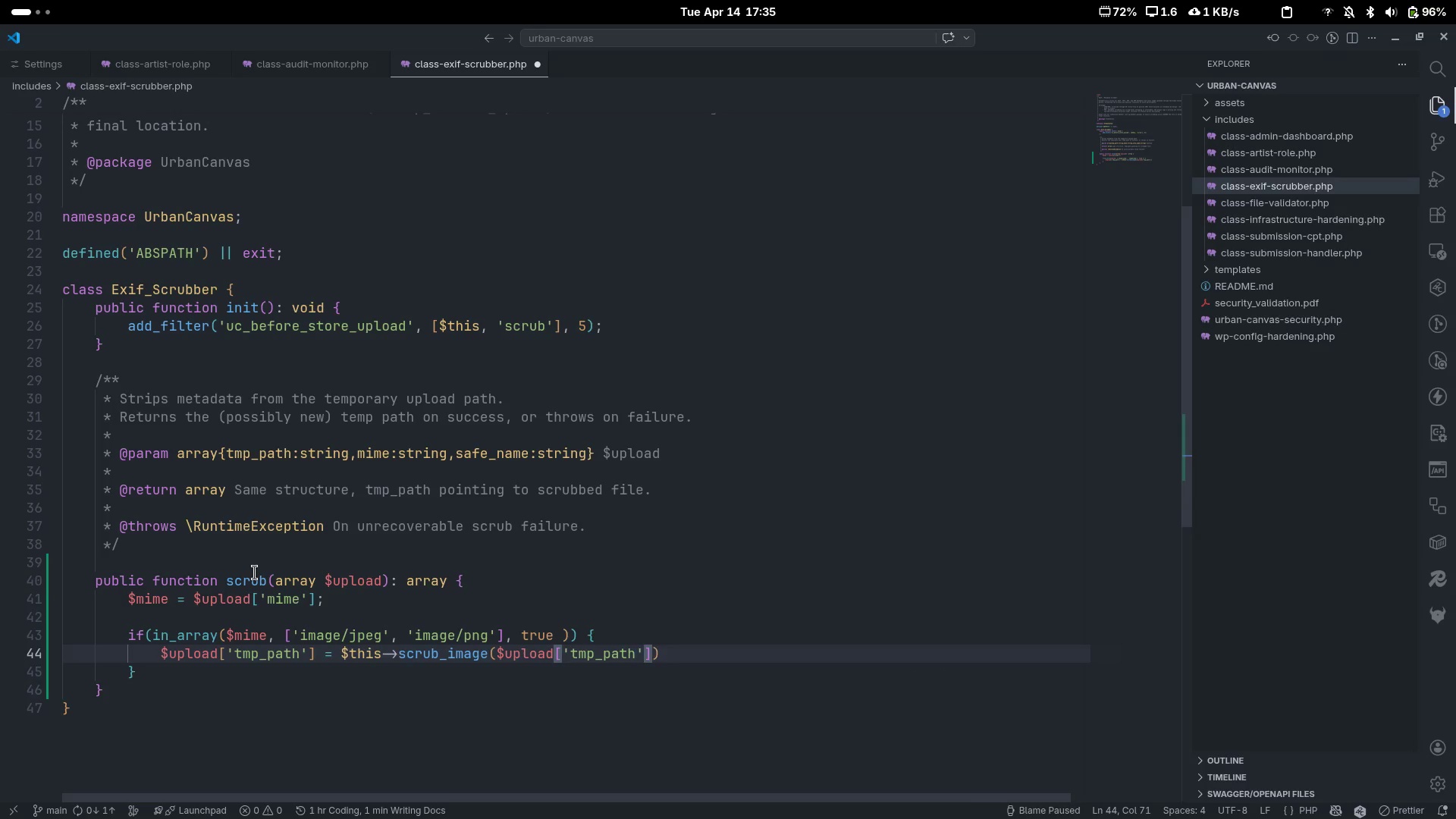 
 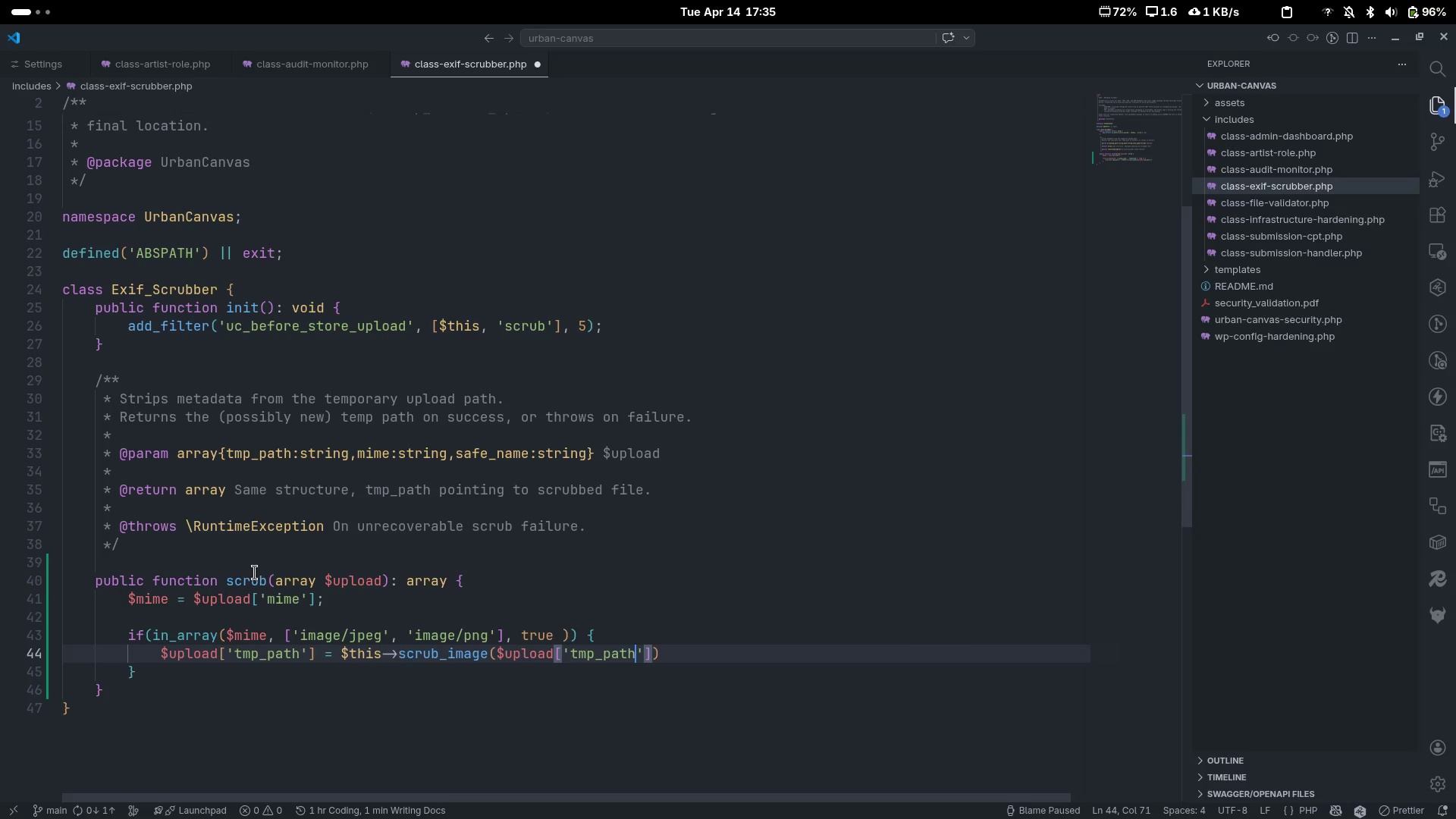 
key(Control+ControlLeft)
 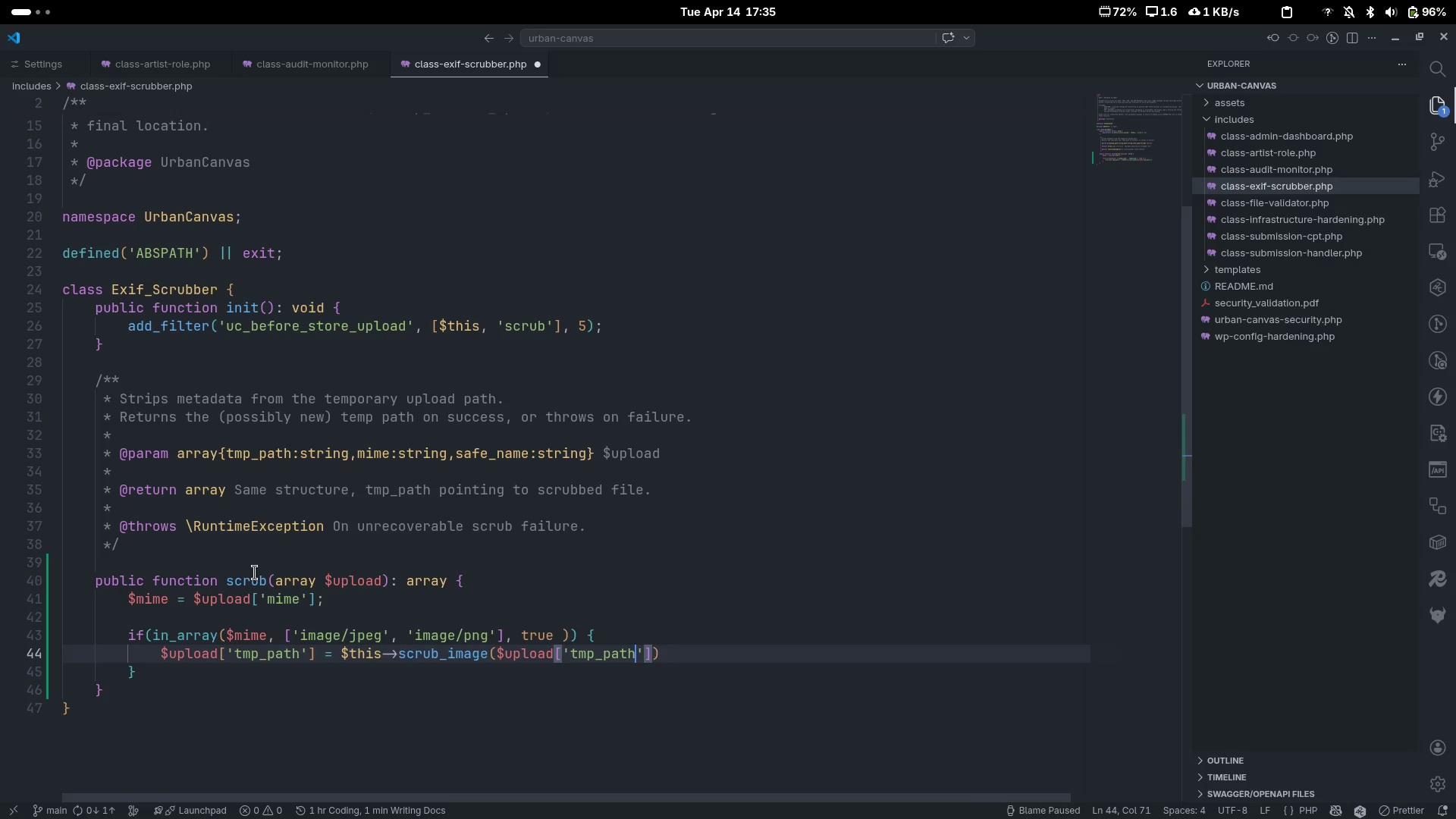 
key(Control+ArrowRight)
 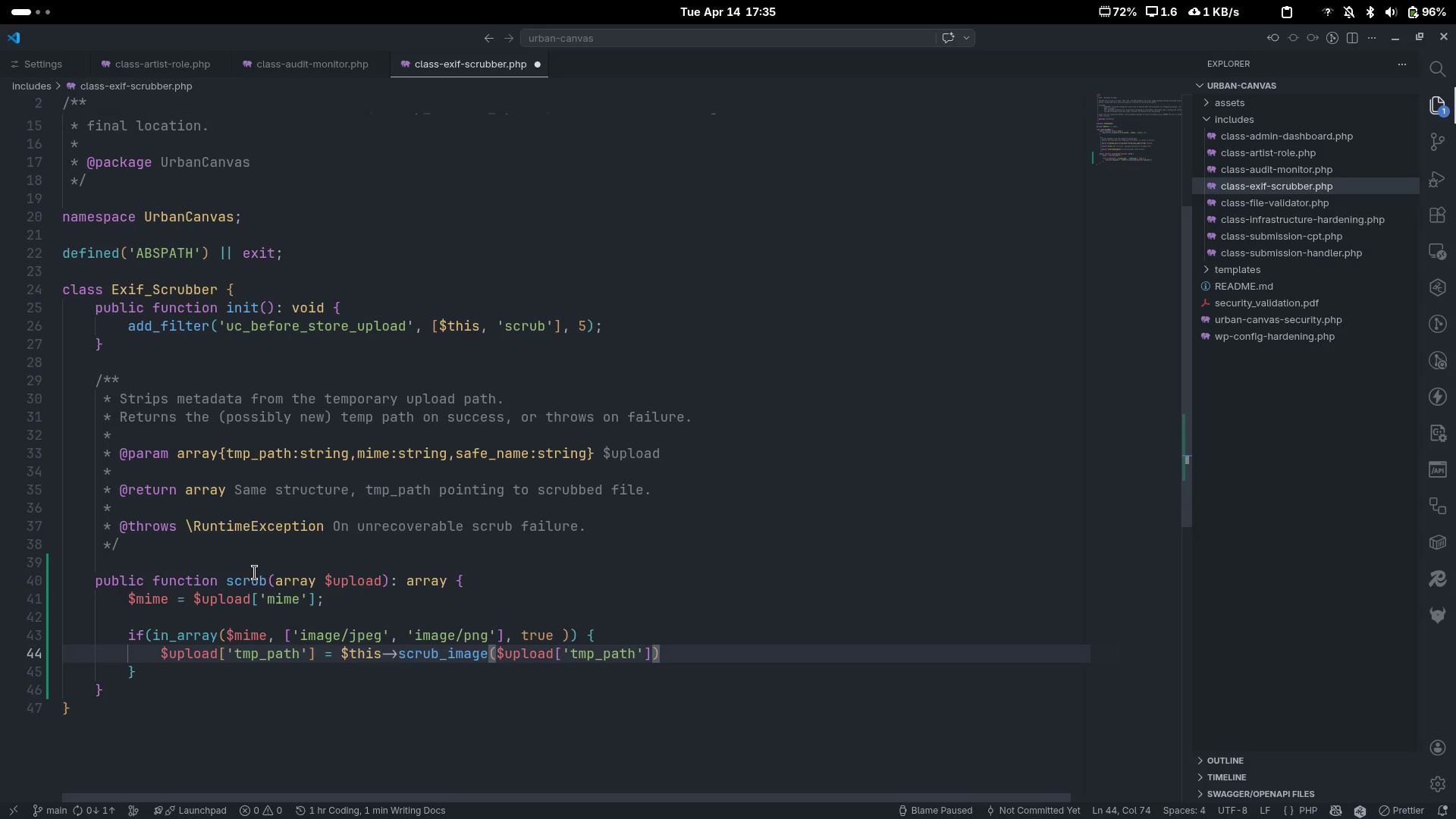 
key(ArrowLeft)
 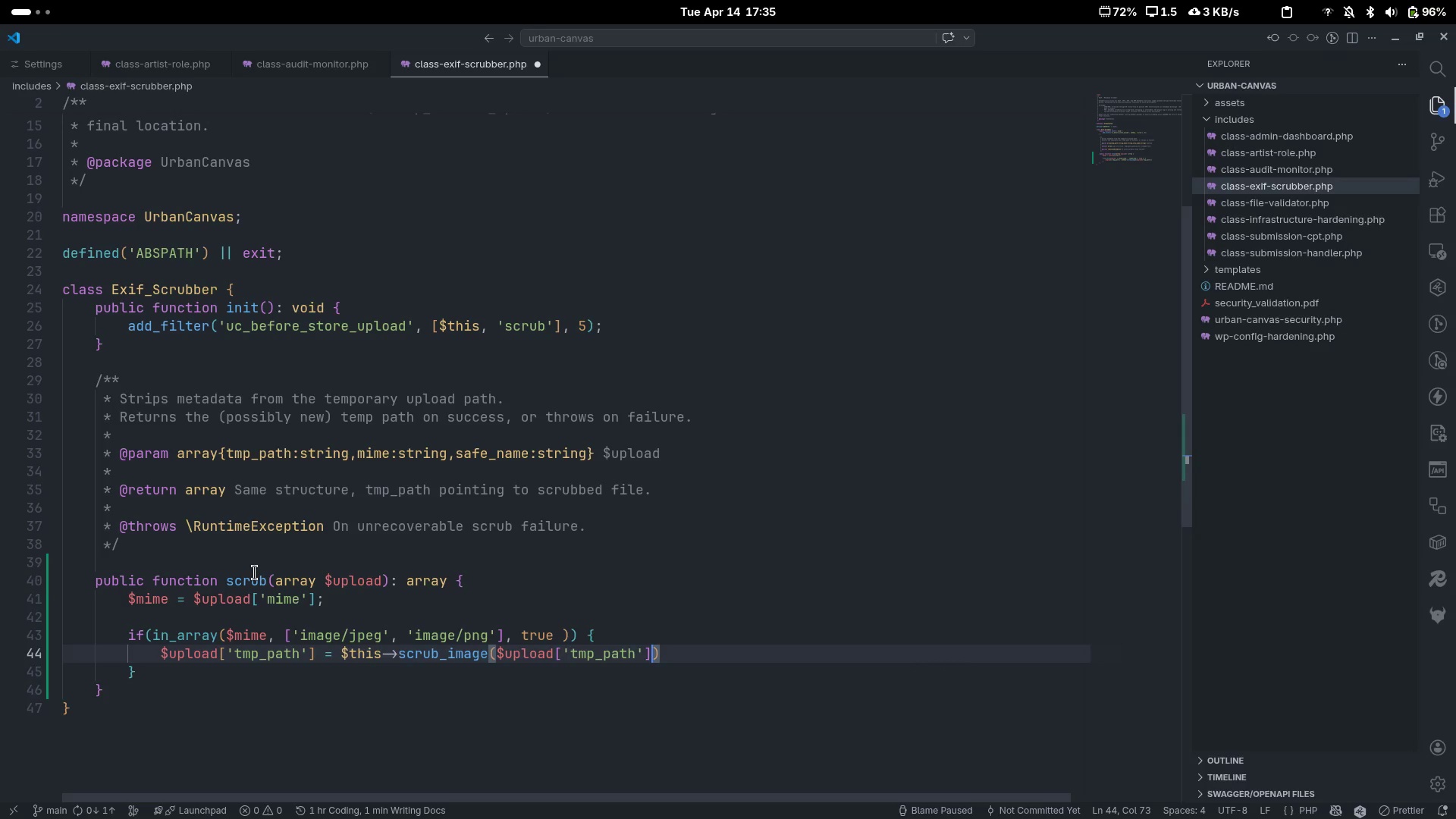 
type(, $mime)
 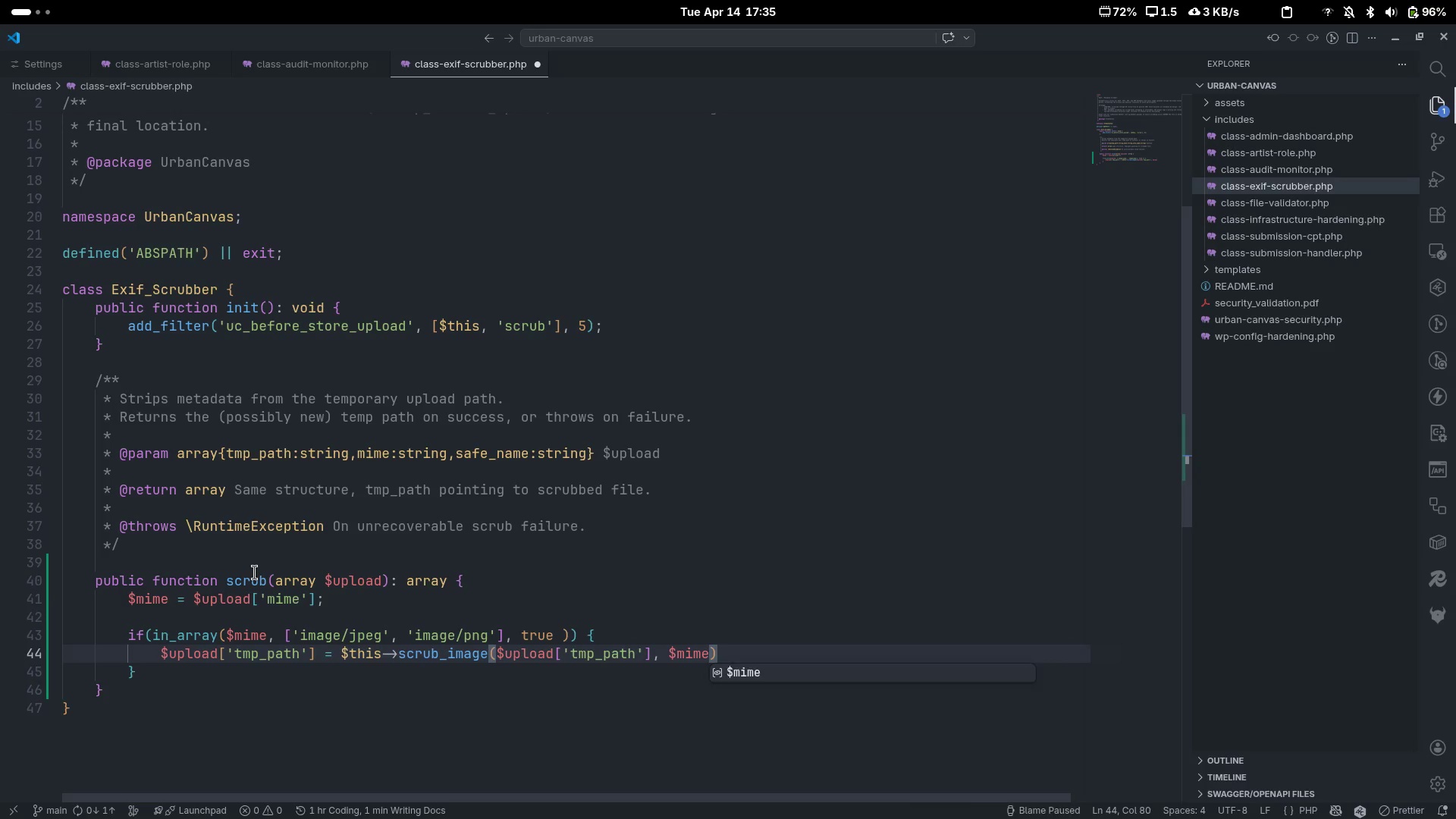 
 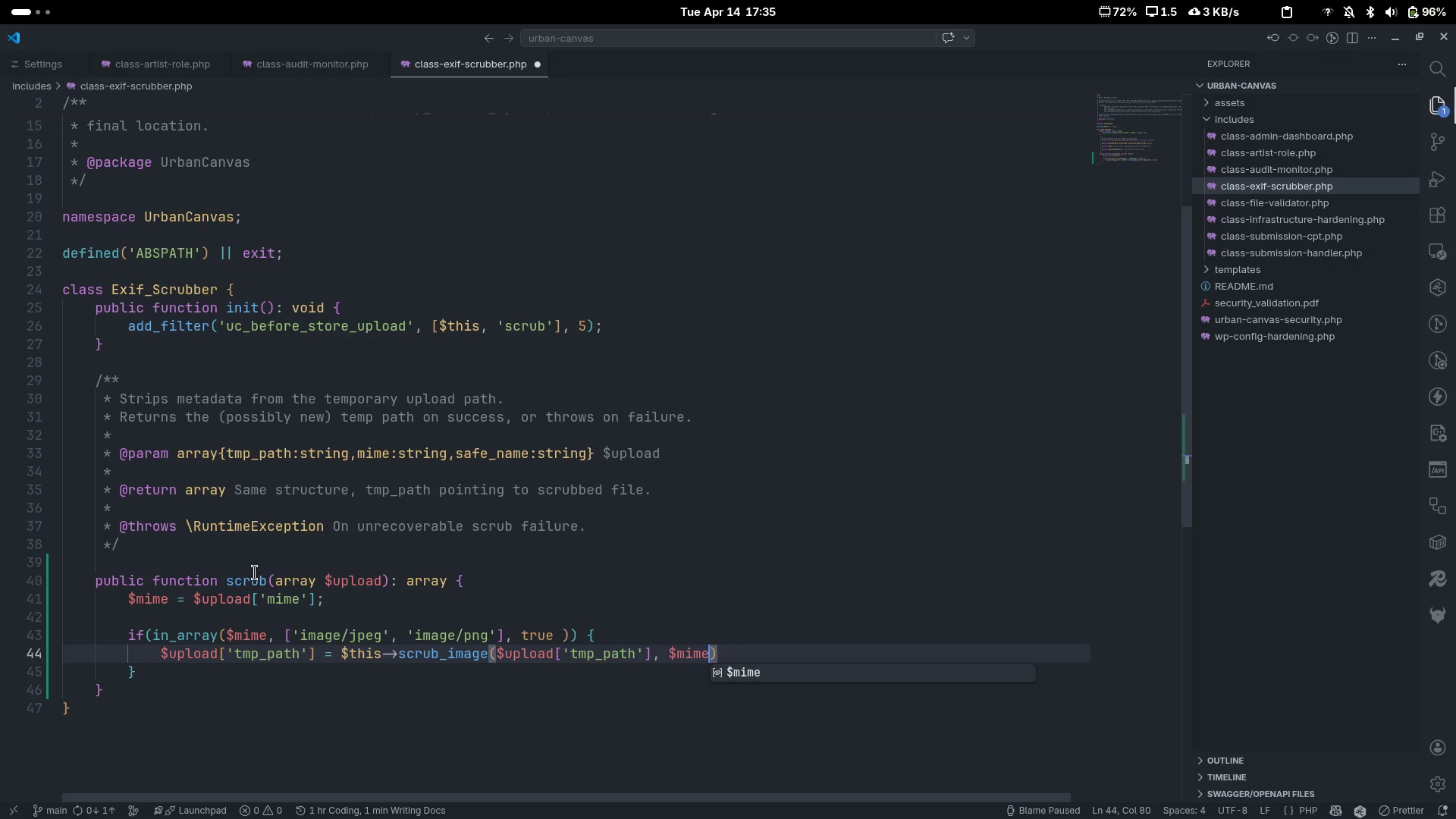 
key(Control+ControlLeft)
 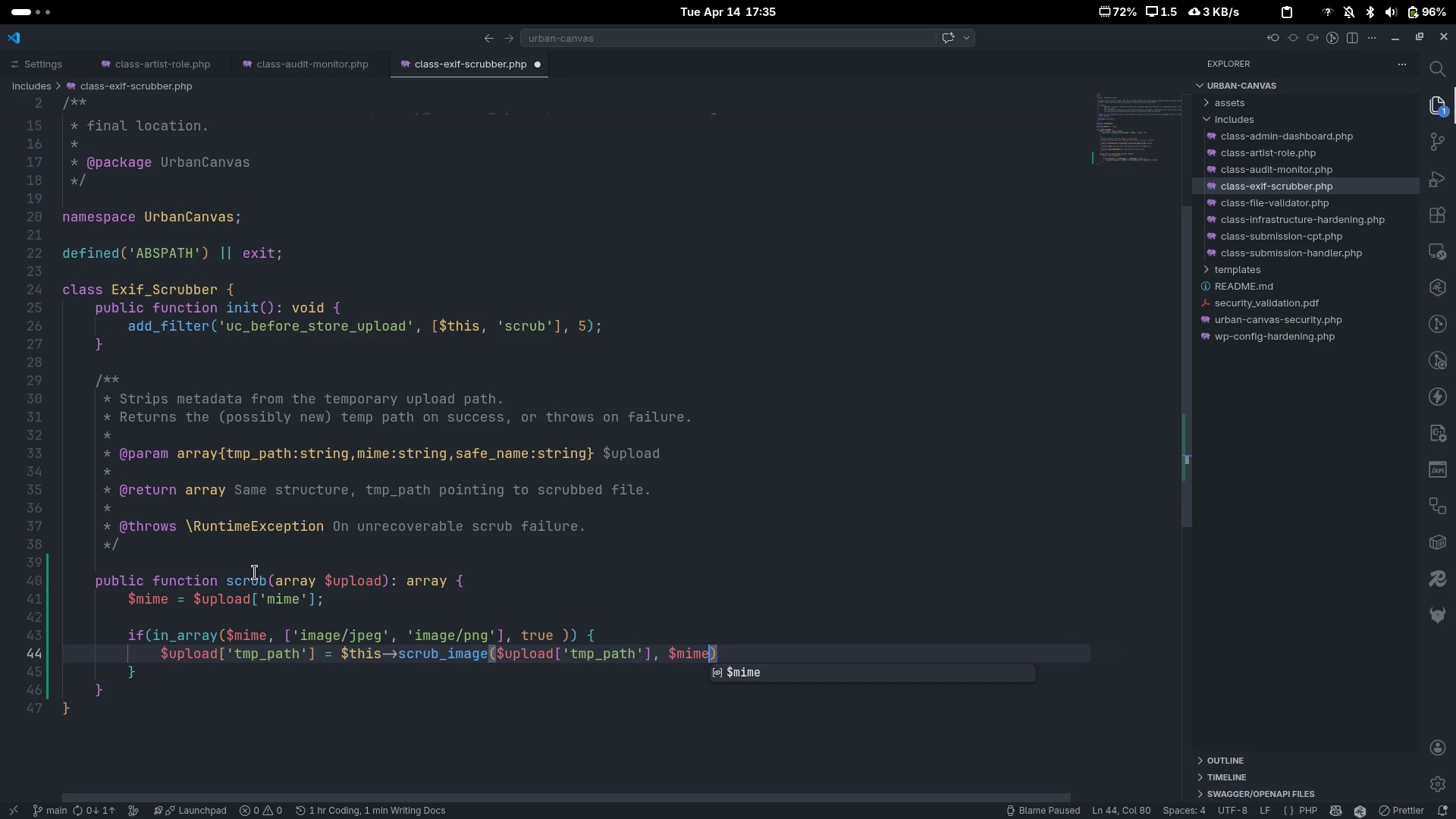 
key(Control+ArrowRight)
 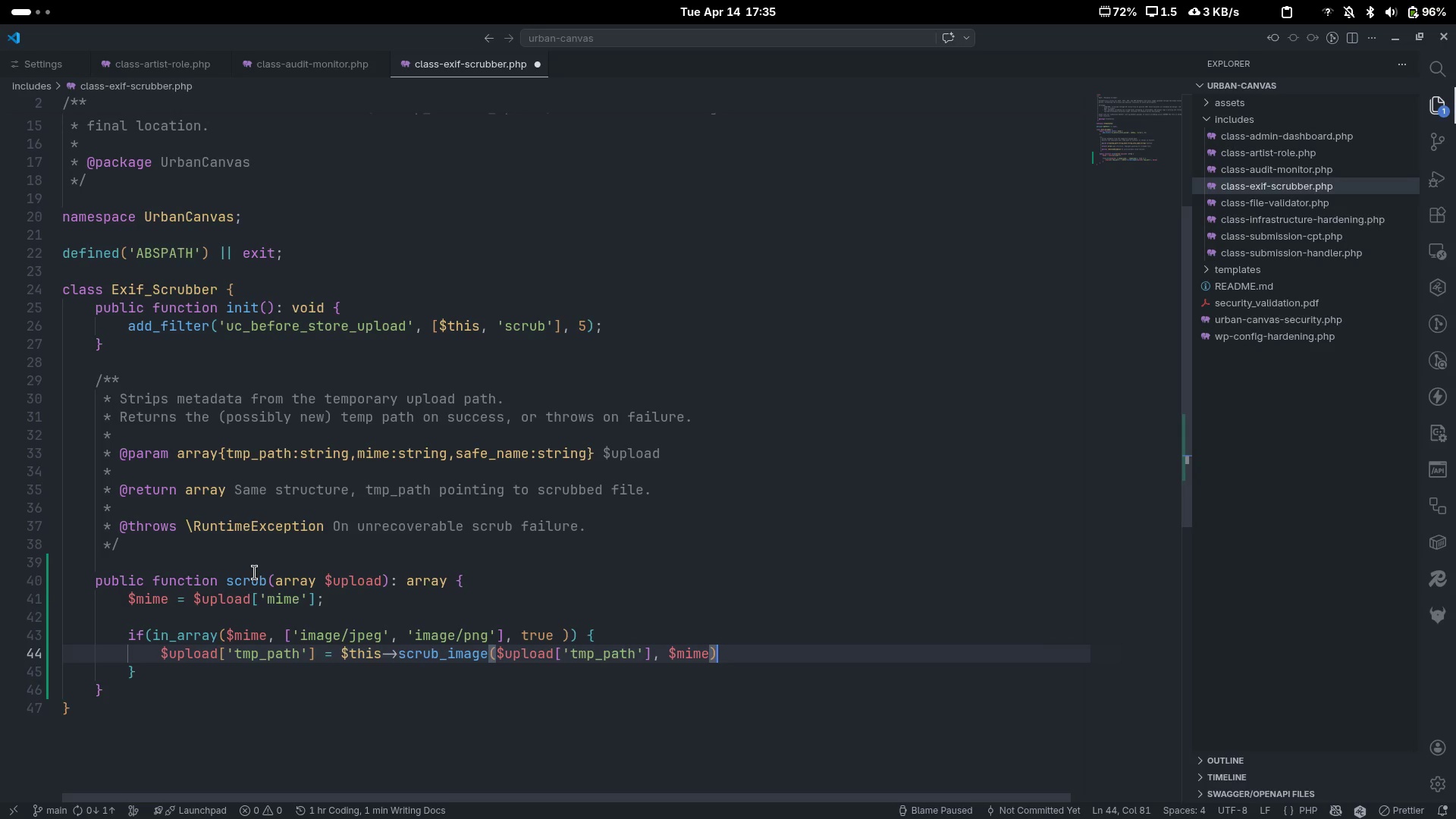 
key(Semicolon)
 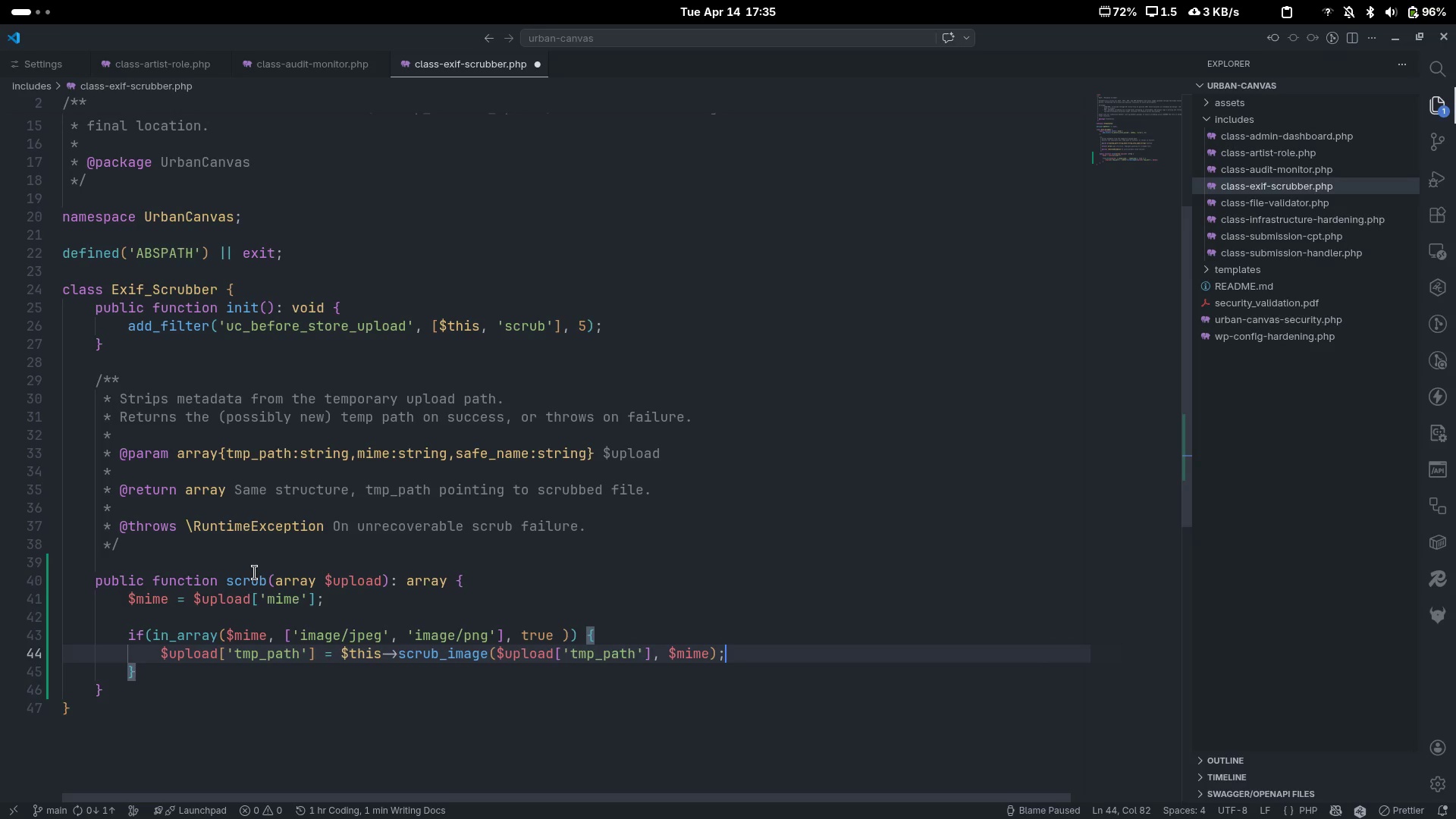 
key(Enter)
 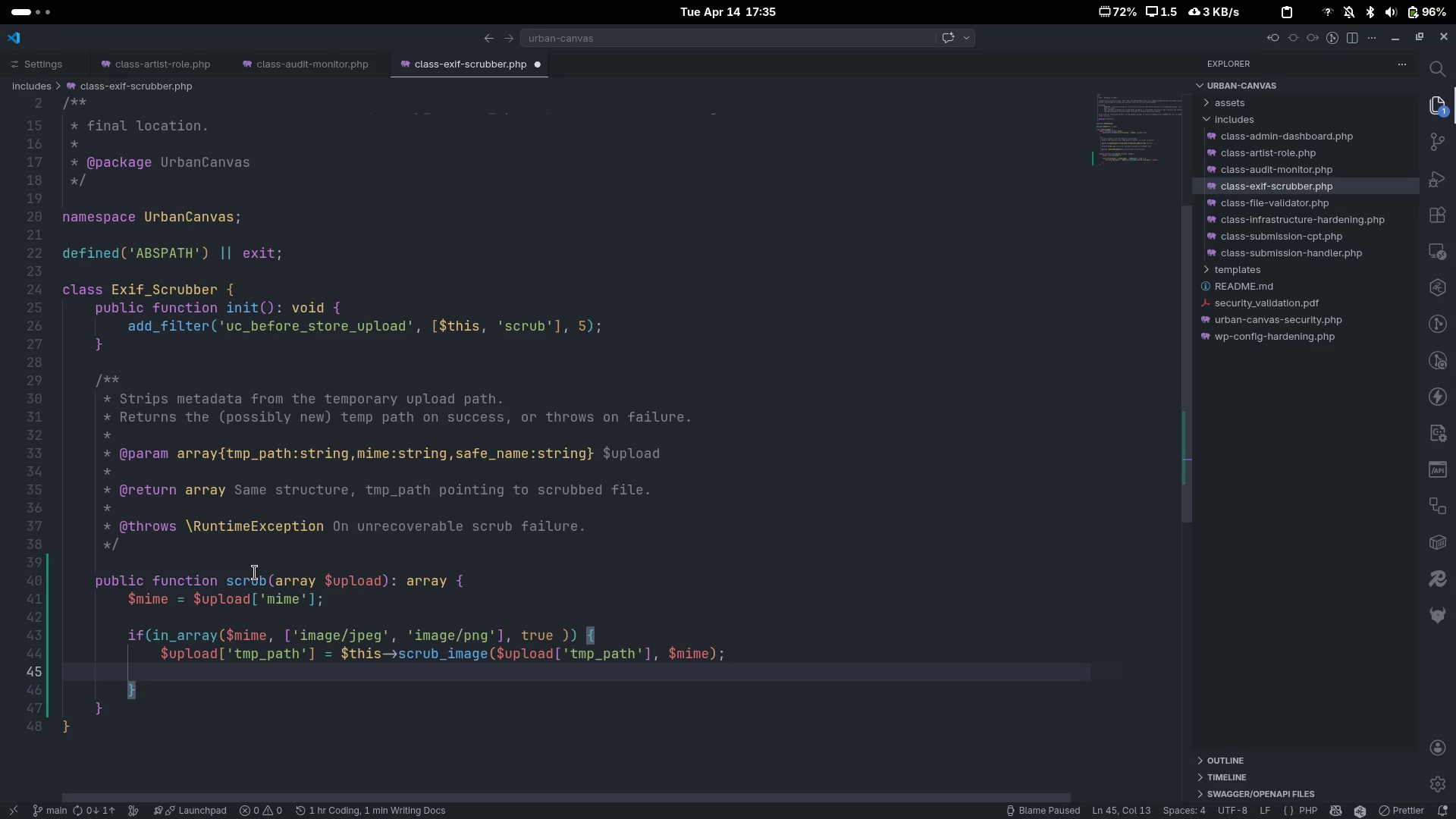 
key(Control+Z)
 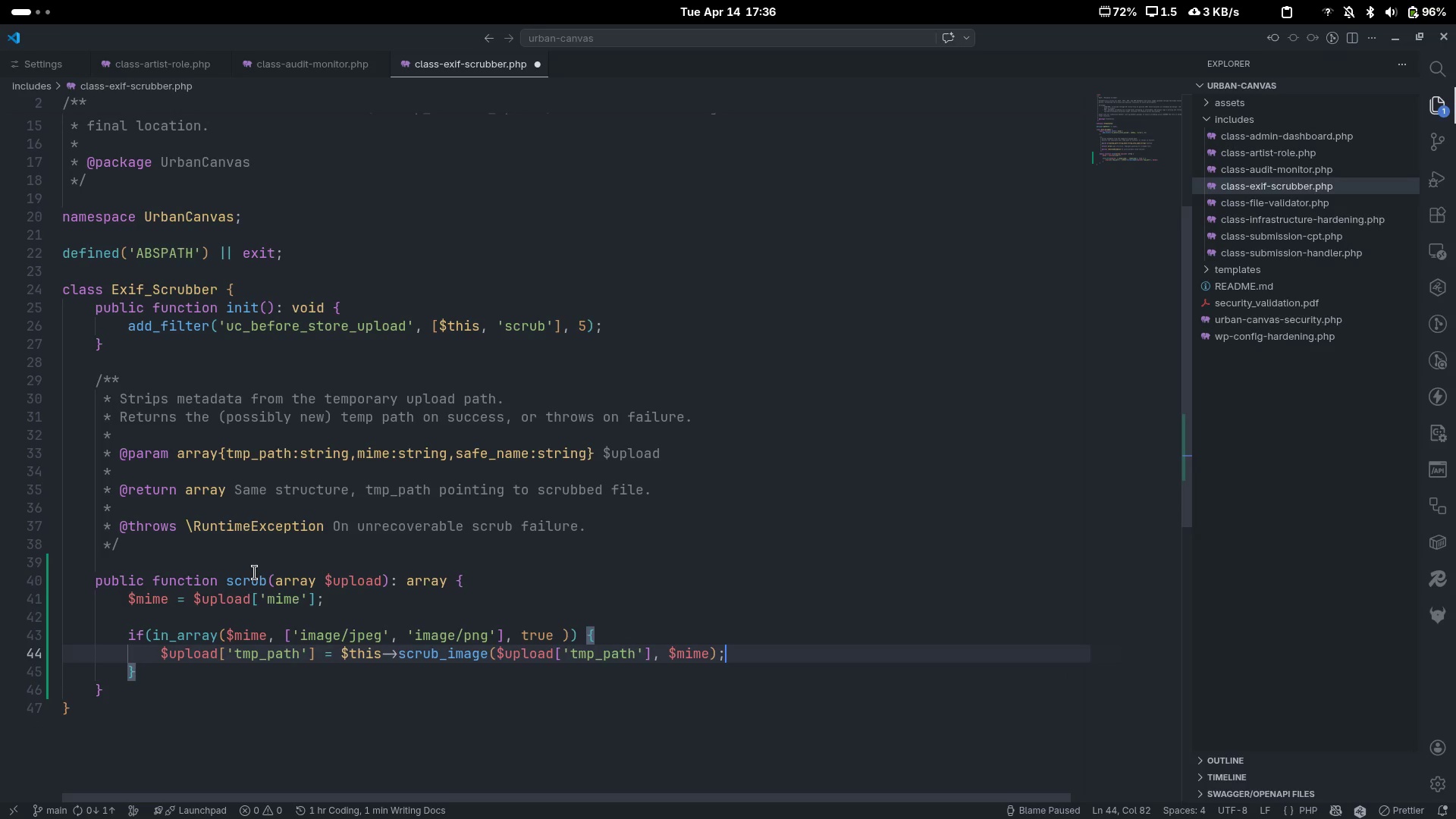 
key(ArrowDown)
 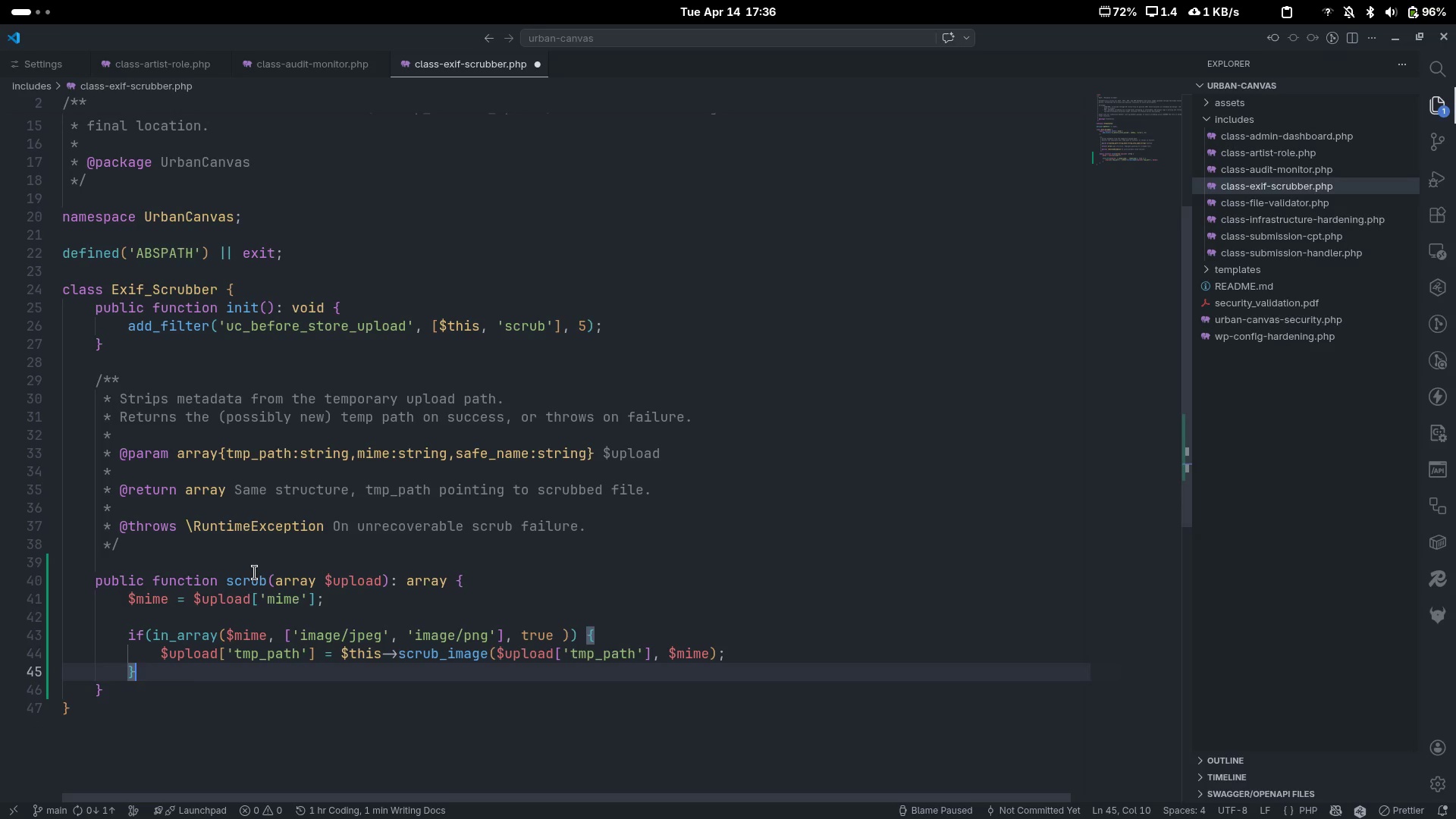 
type( elseif ('/)
key(Backspace)
type(application/pn)
key(Backspace)
key(Backspace)
type(pdg)
key(Backspace)
type(f)
 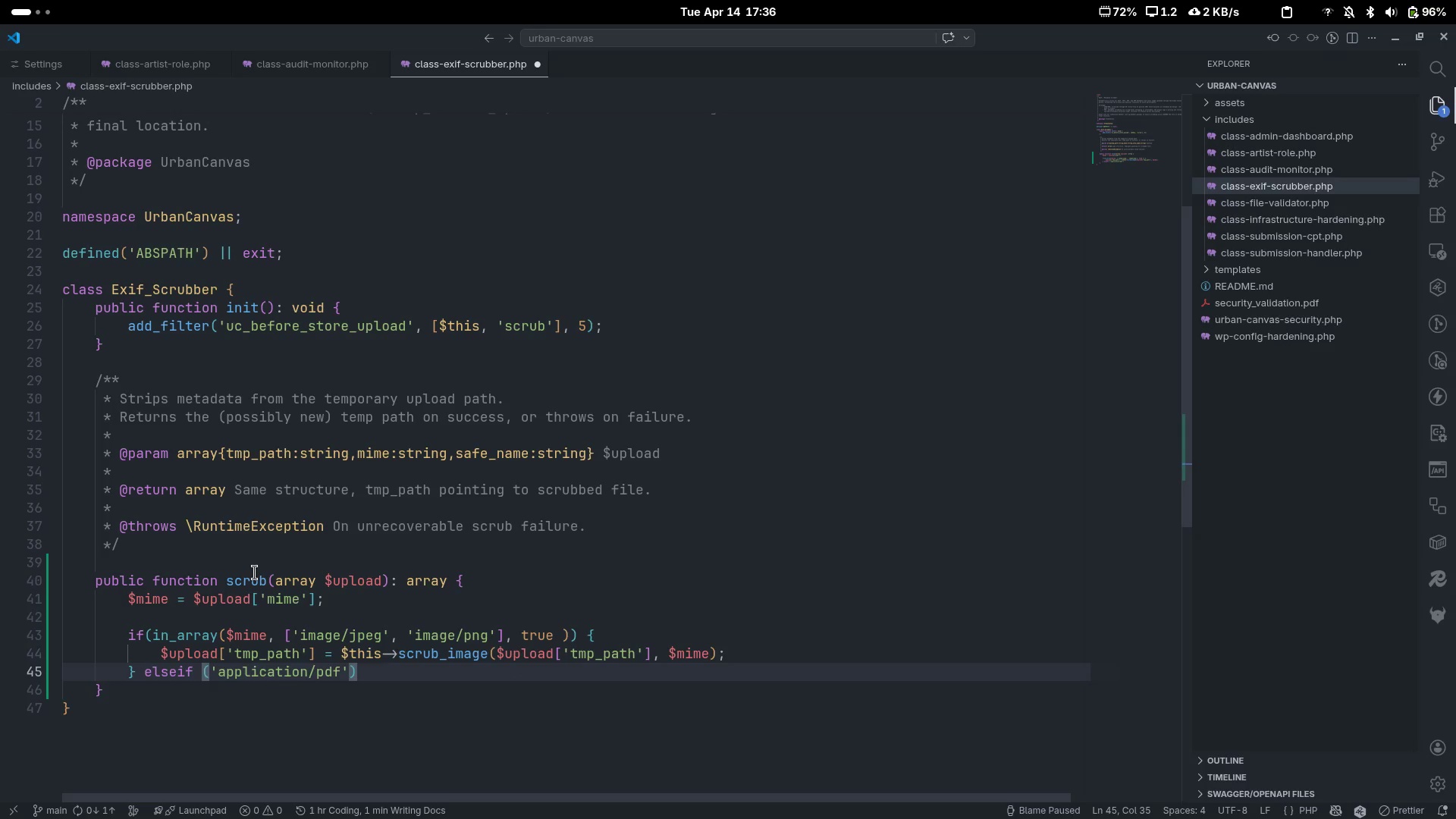 
key(ArrowRight)
 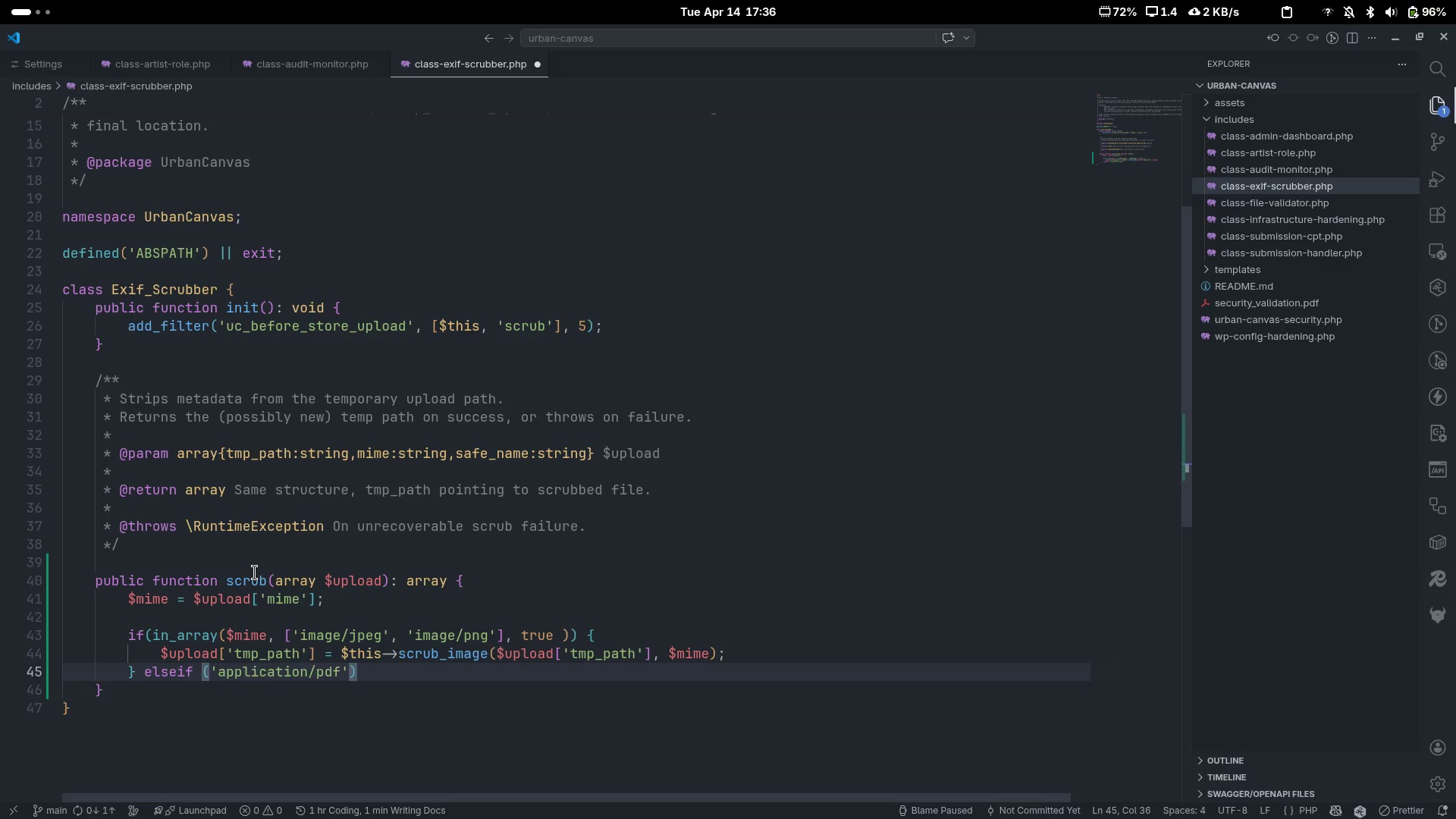 
type( === ')
key(Backspace)
type($mime)
 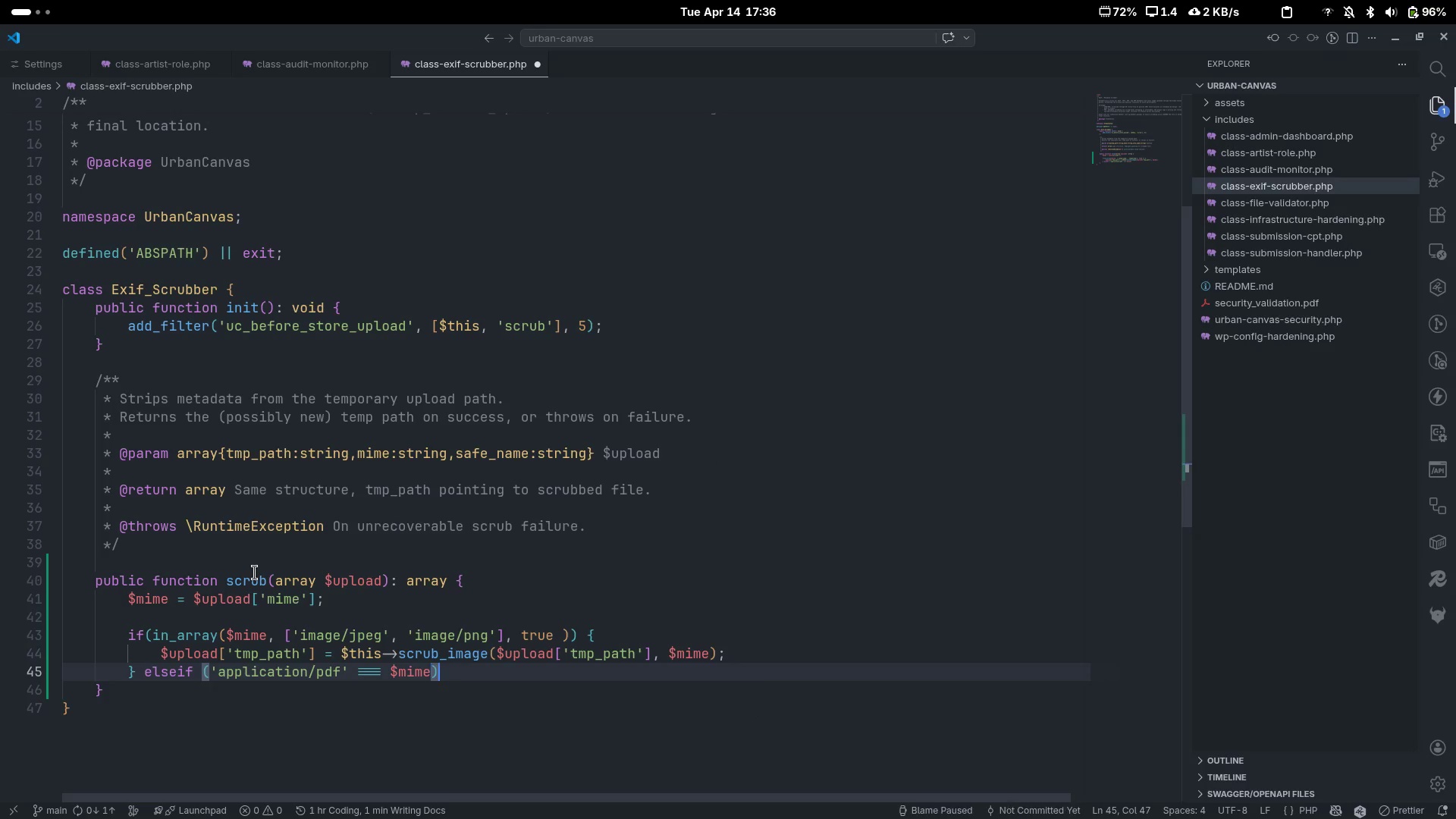 
 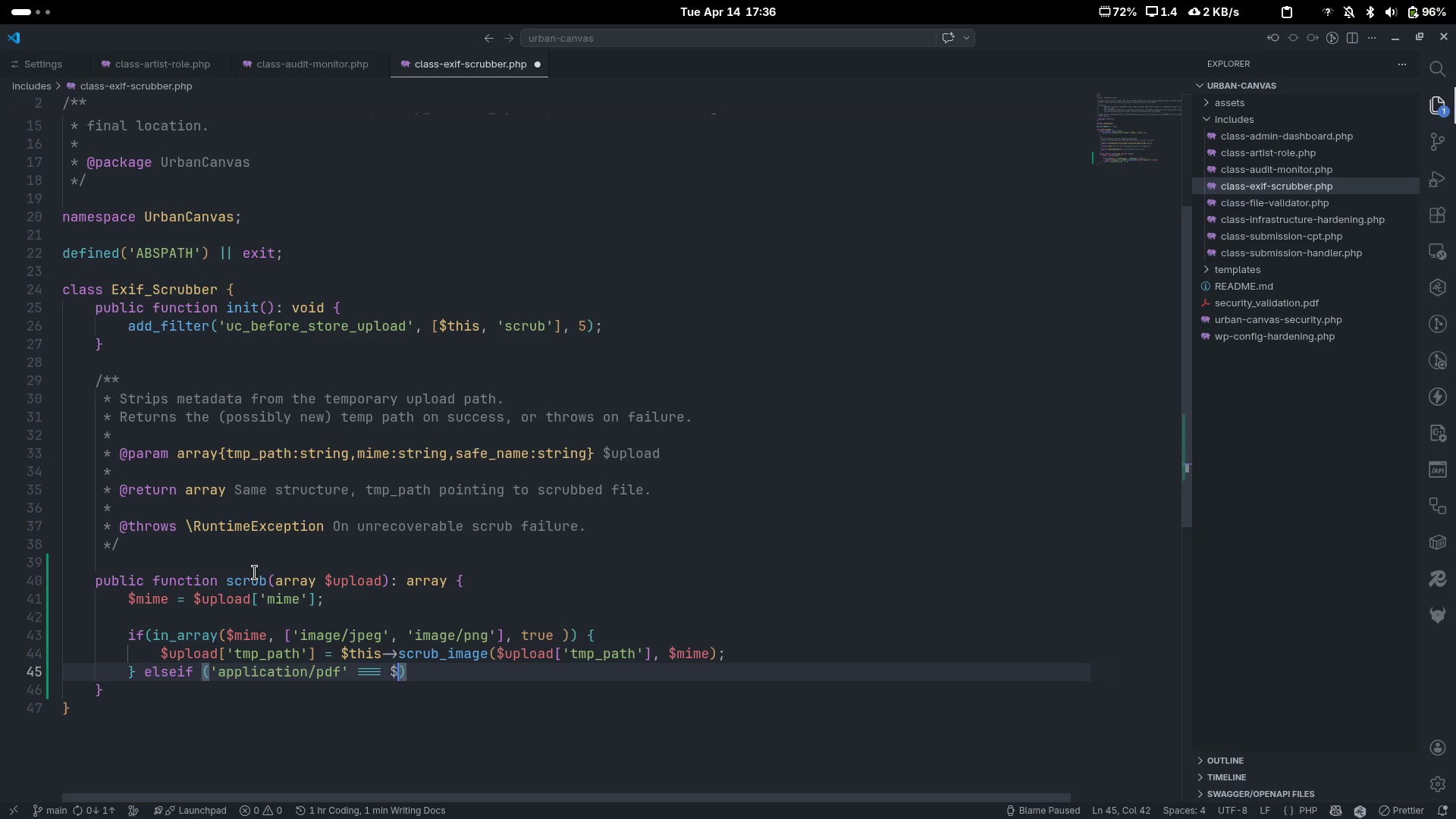 
key(Control+ControlLeft)
 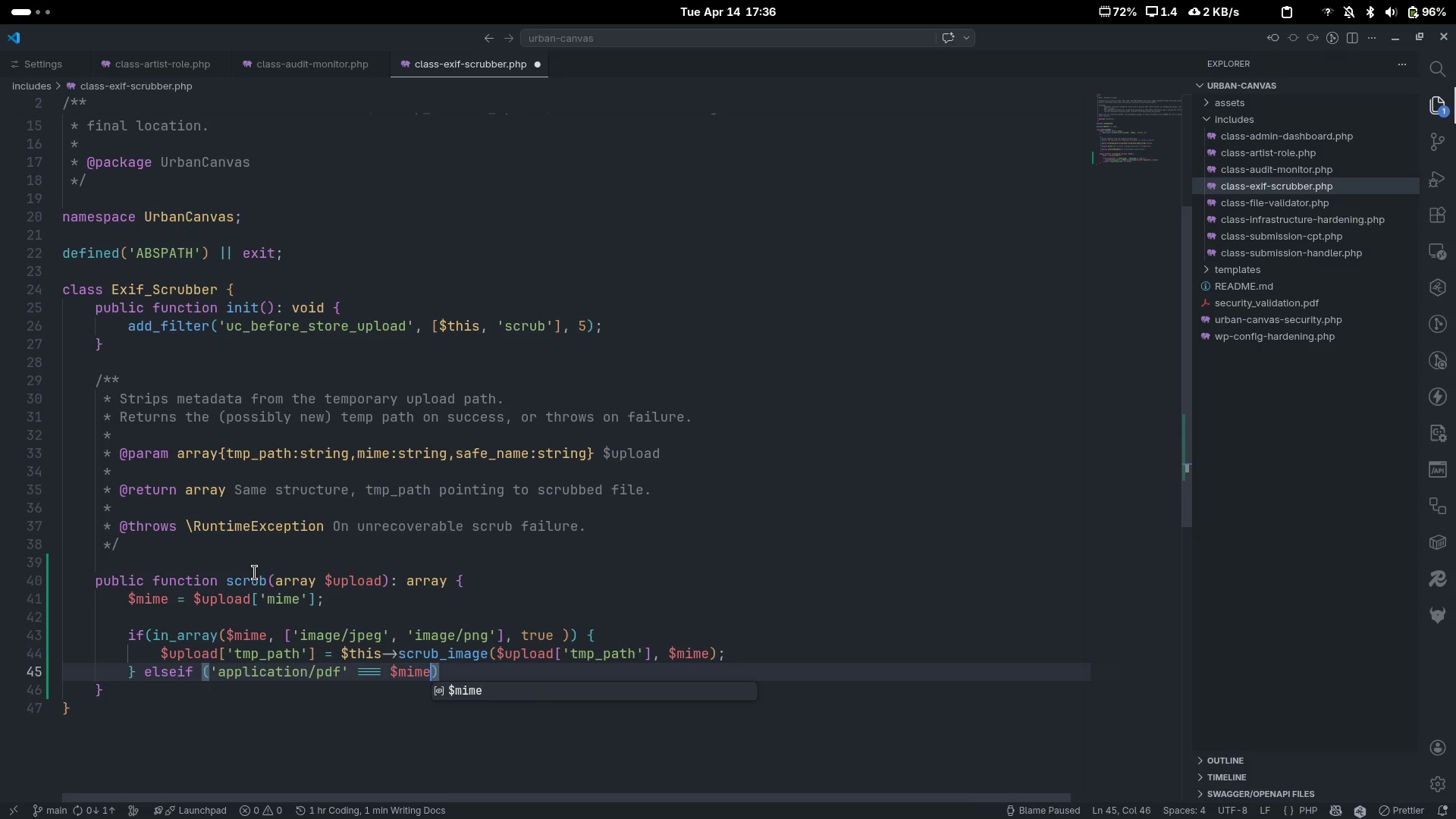 
key(Control+ArrowRight)
 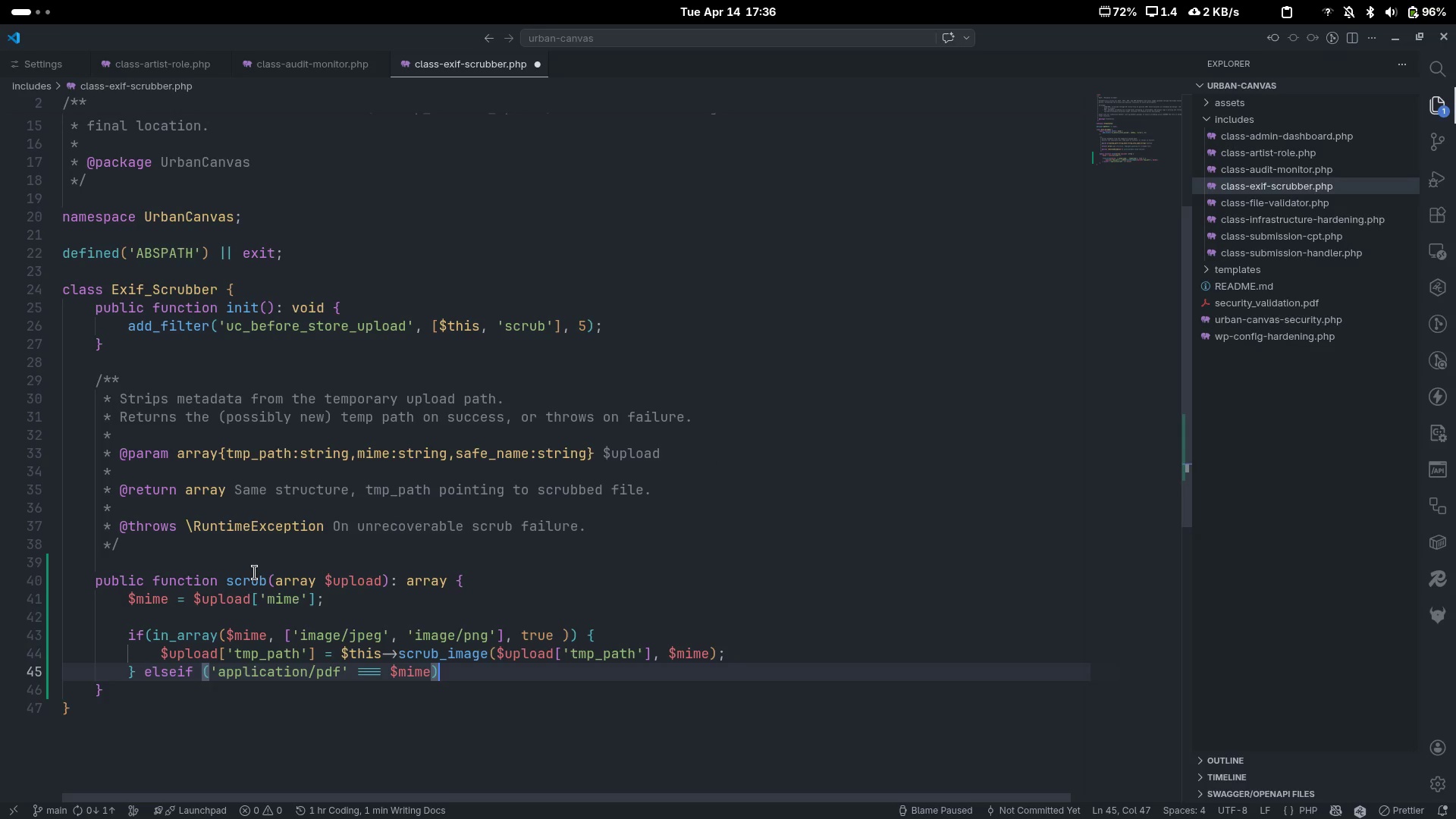 
key(Space)
 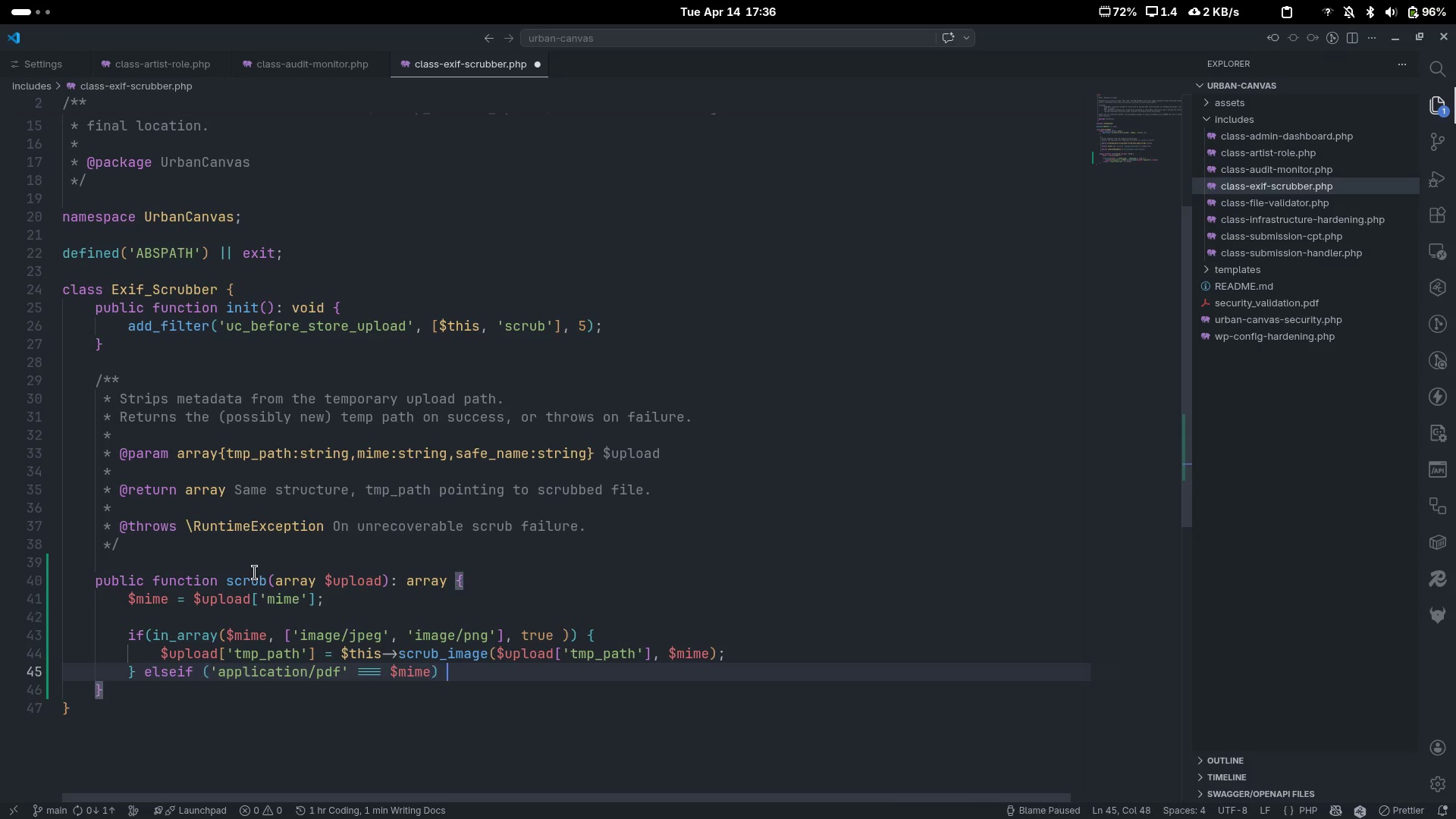 
key(Shift+ShiftLeft)
 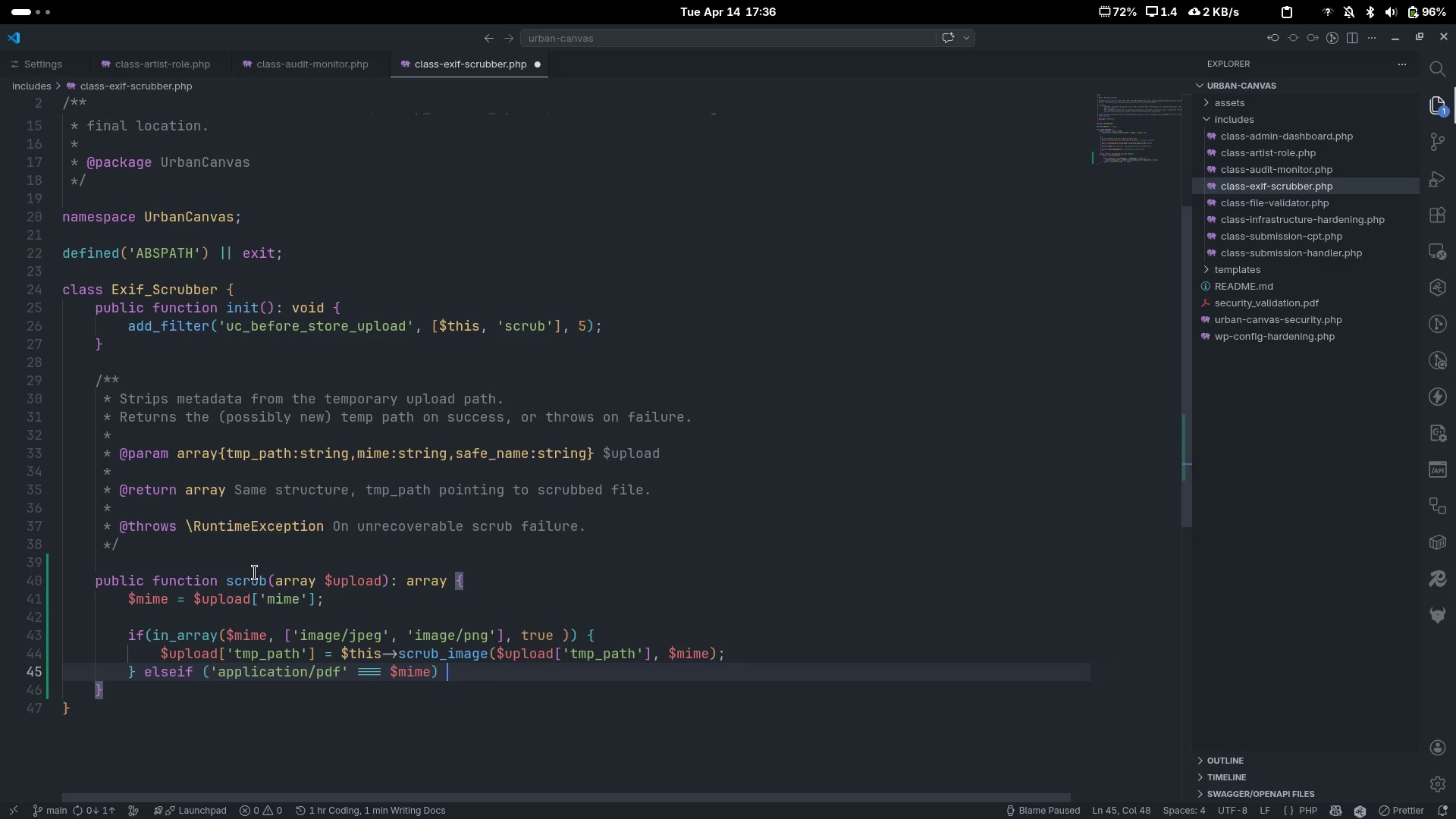 
key(Shift+BracketLeft)
 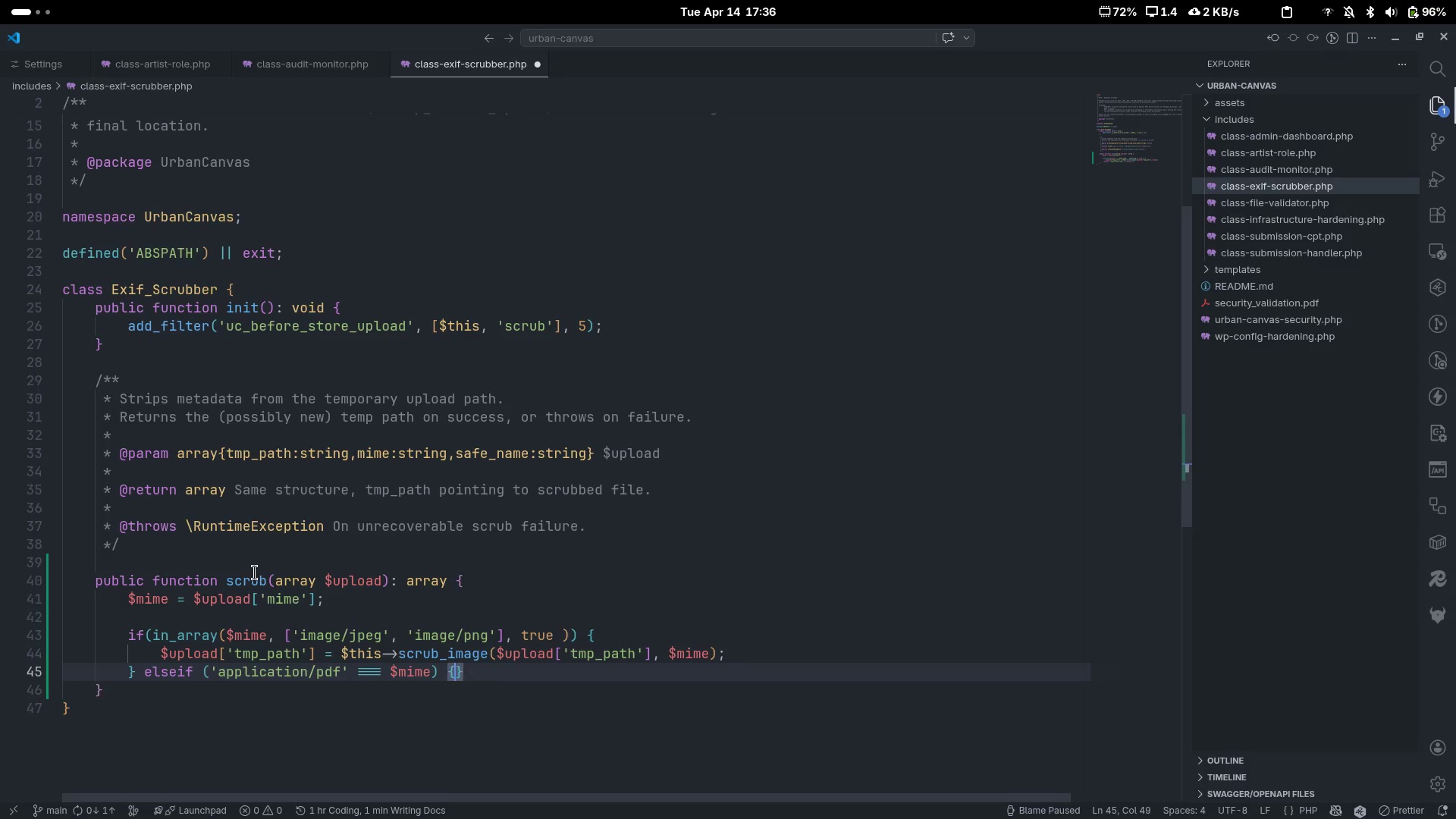 
key(Enter)
 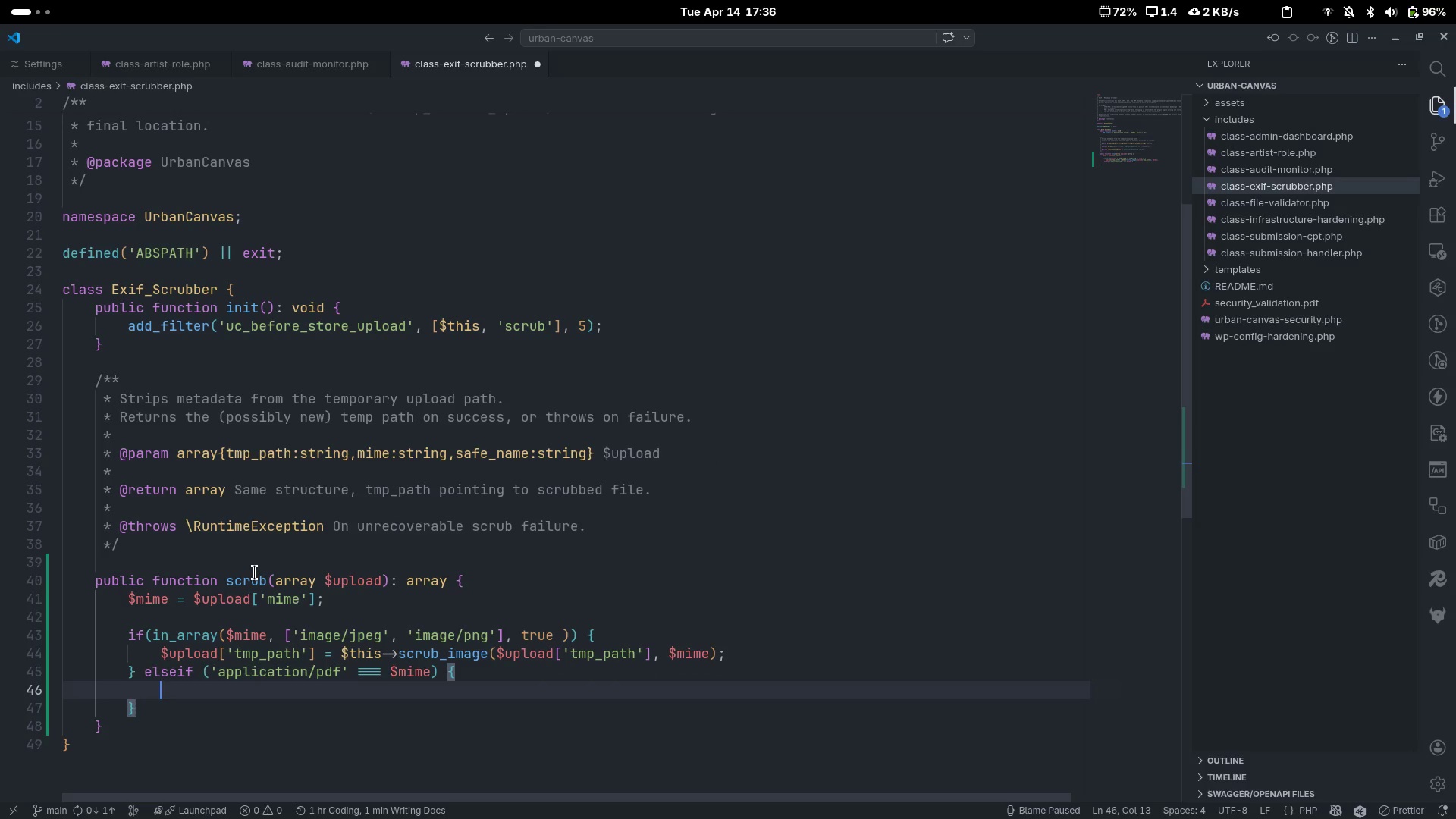 
key(Slash)
 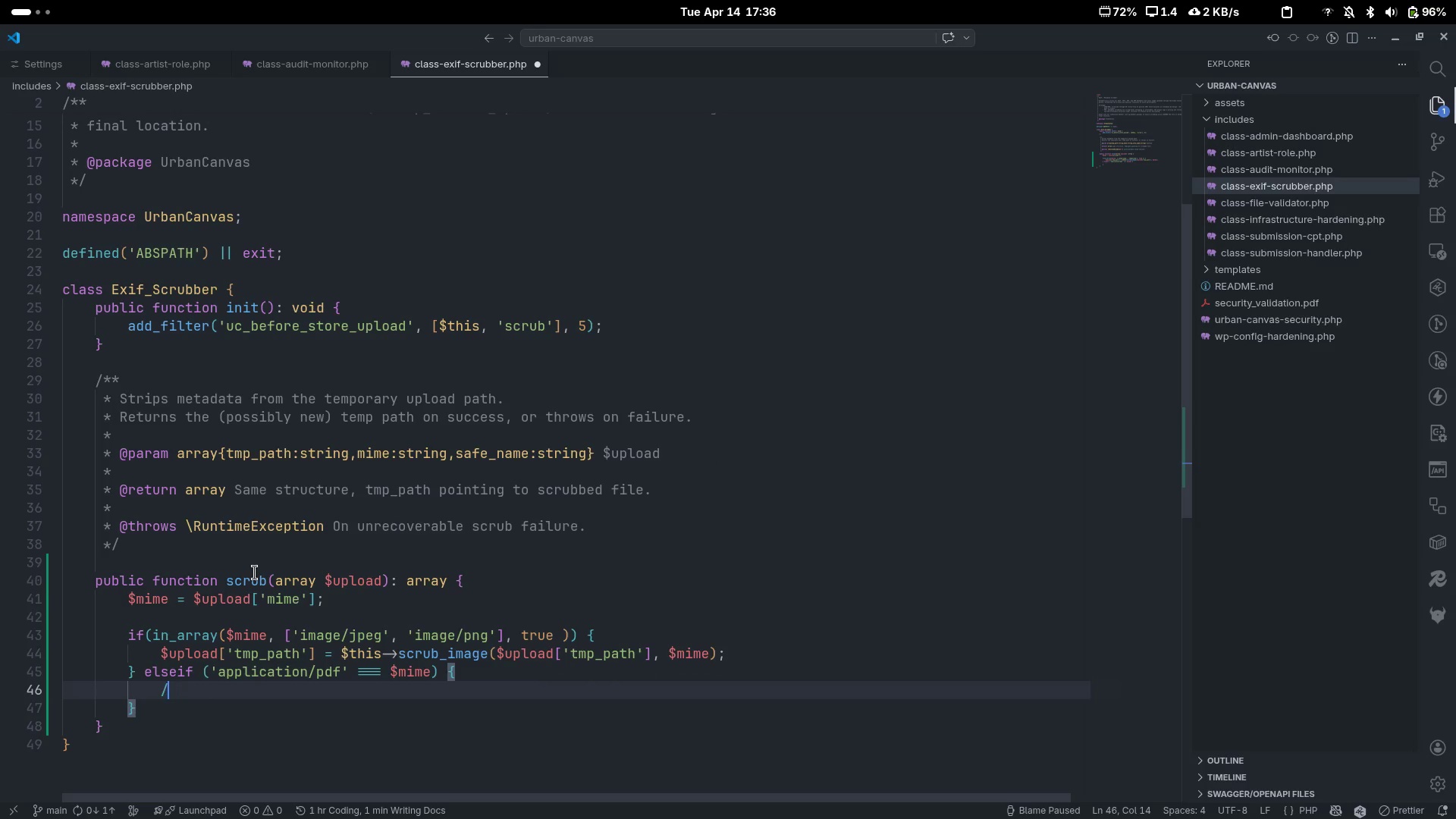 
key(Backspace)
 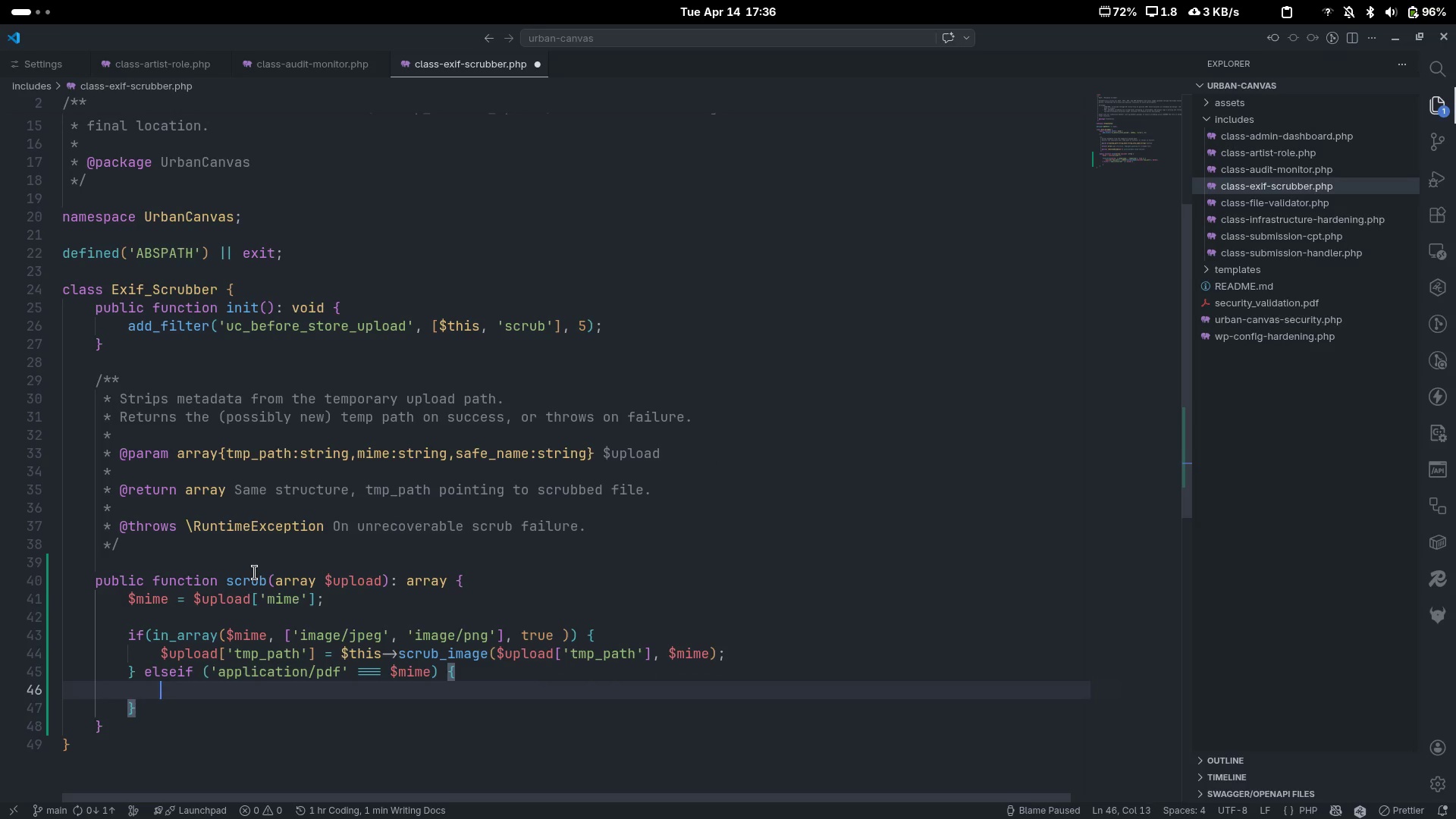 
key(Control+ControlLeft)
 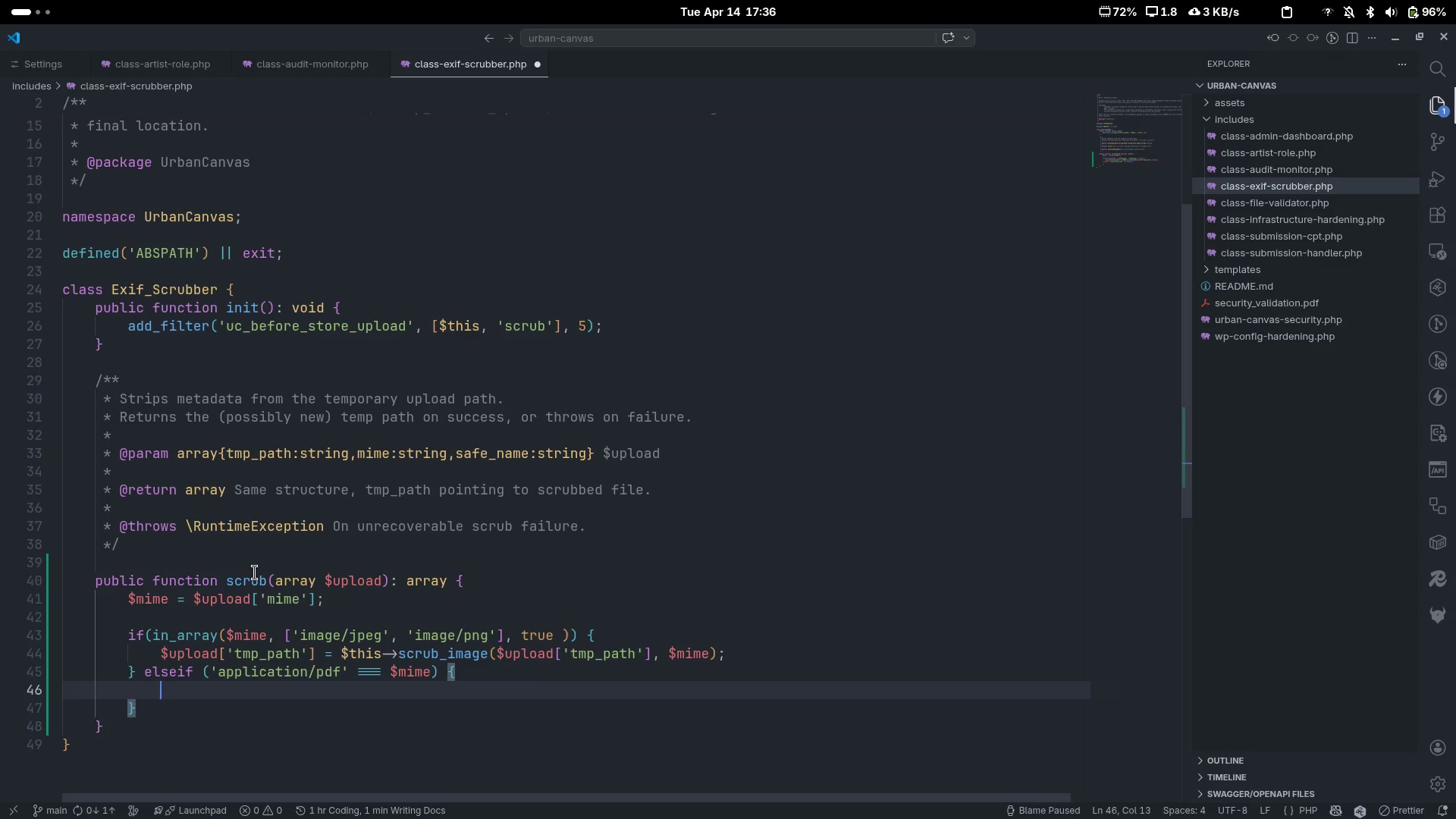 
key(Control+Slash)
 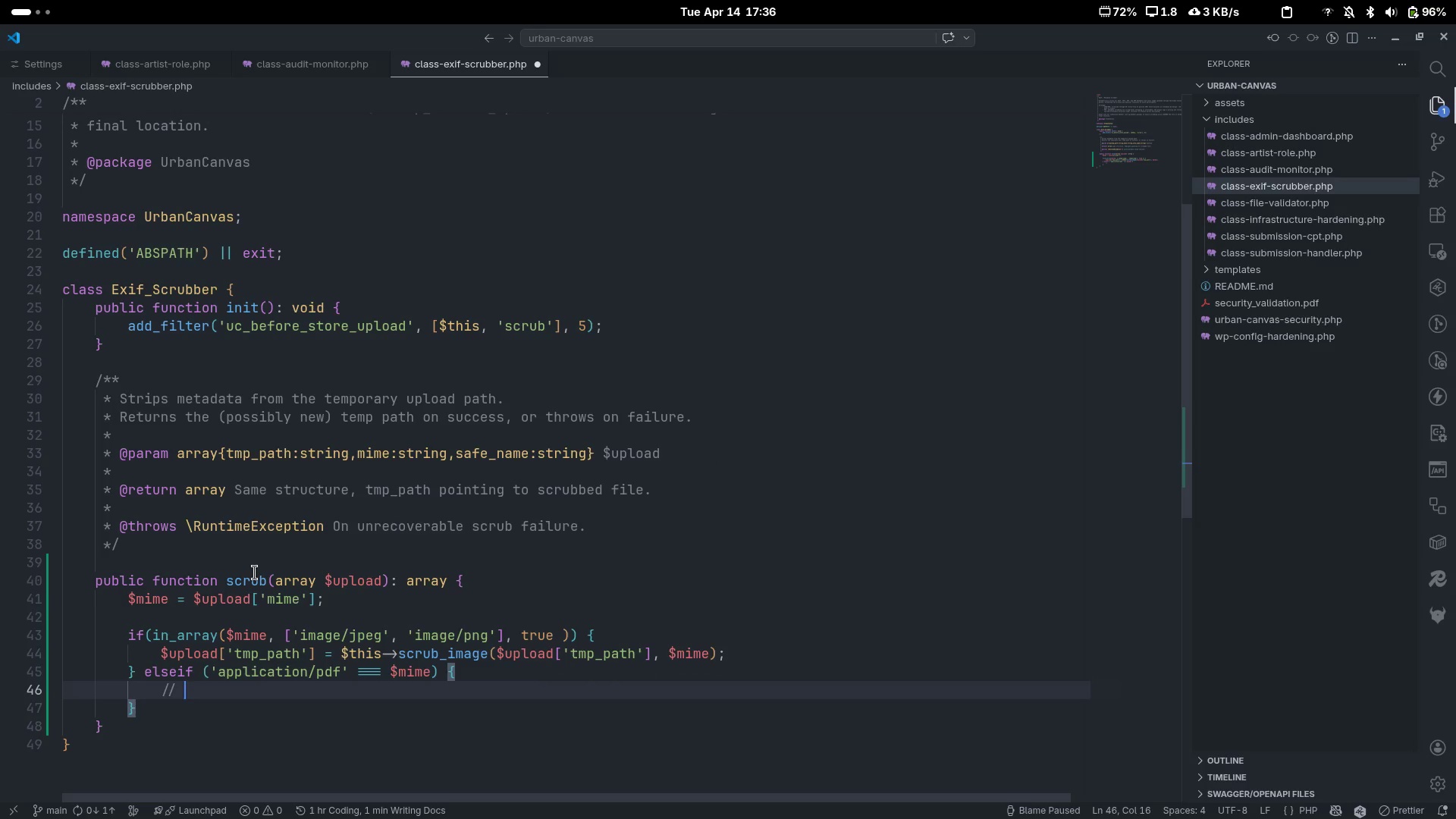 
type(Re-encode PDF metadata sceubb)
 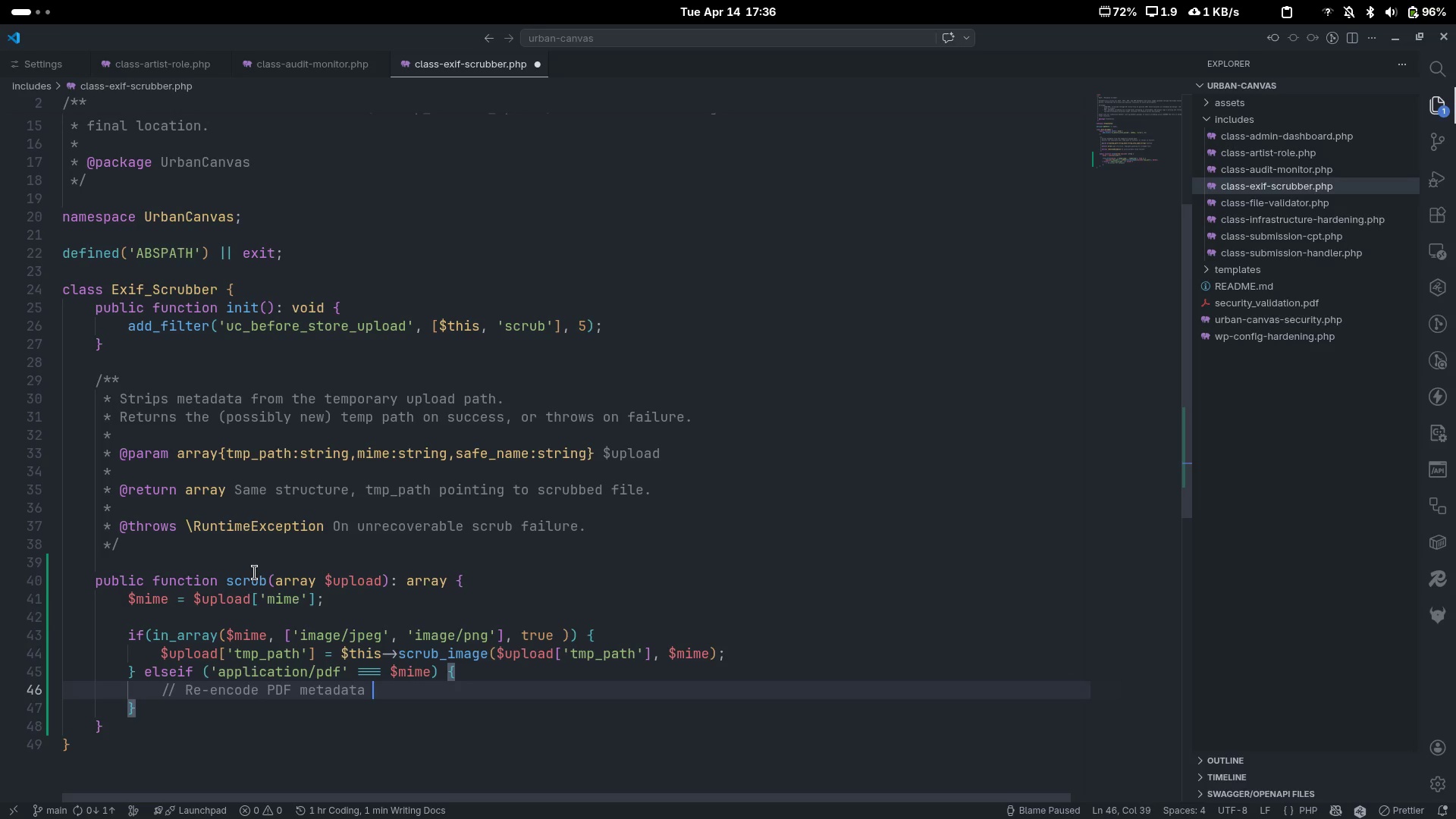 
 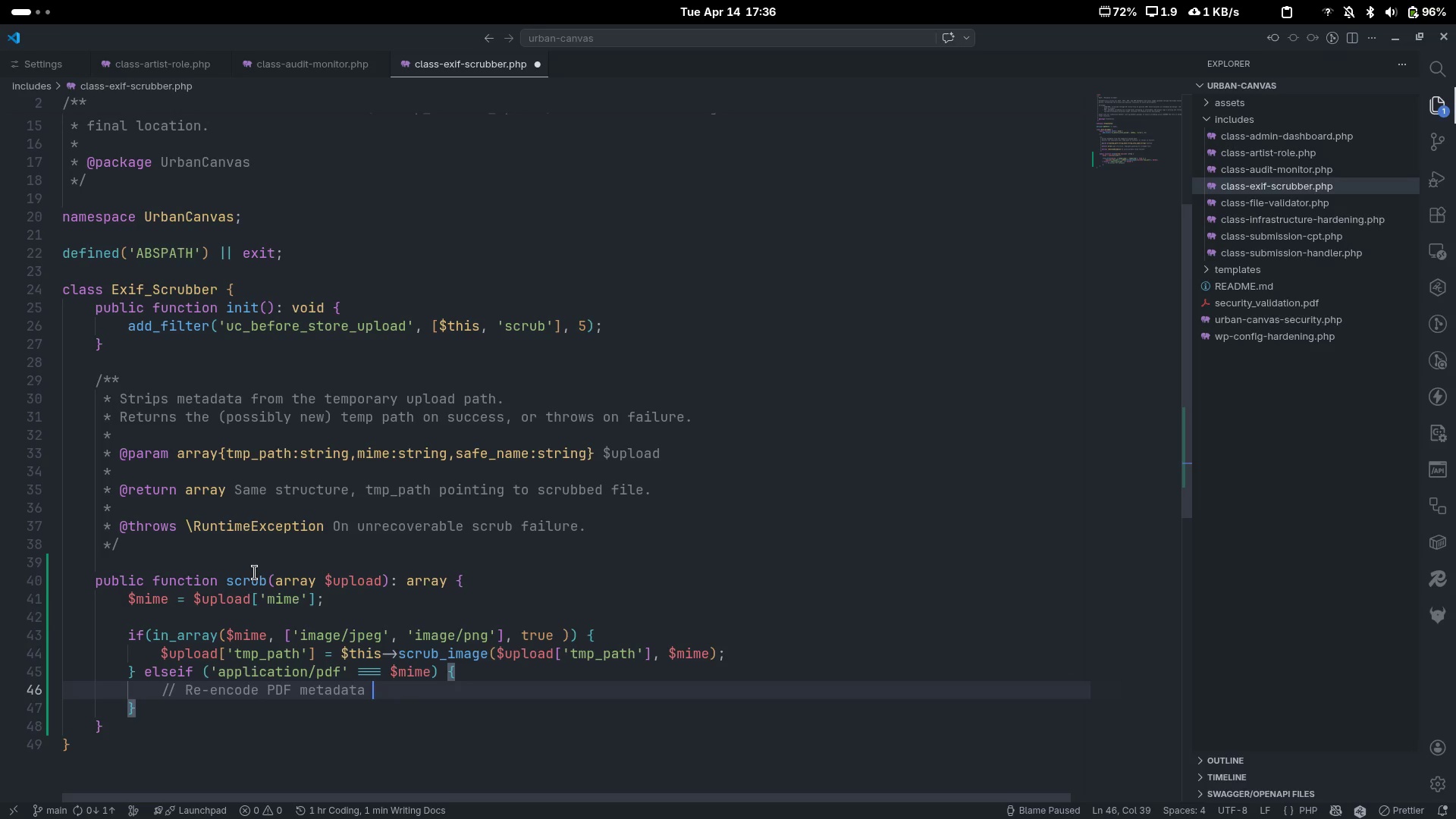 
key(Control+ControlLeft)
 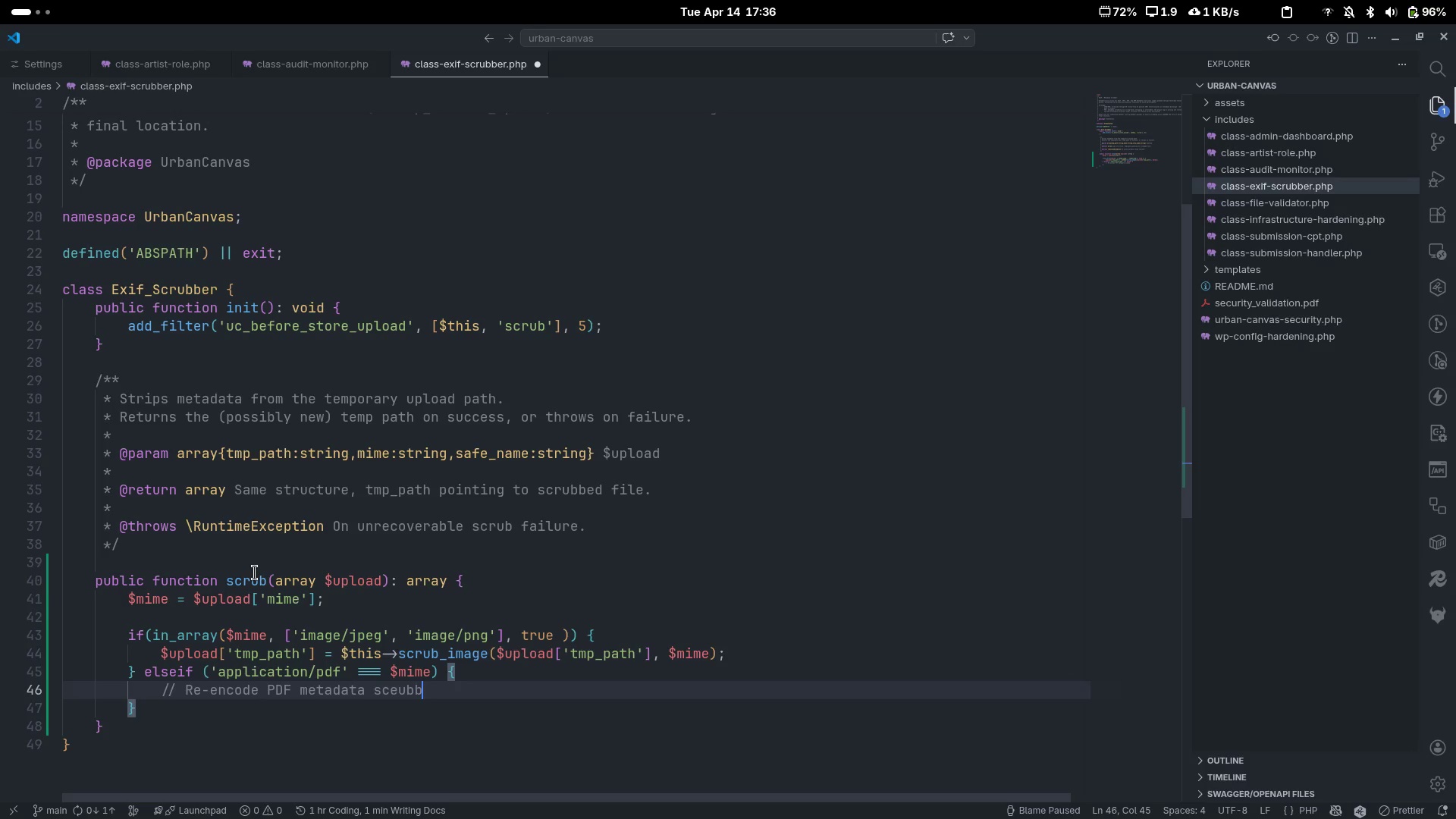 
key(Control+Backspace)
 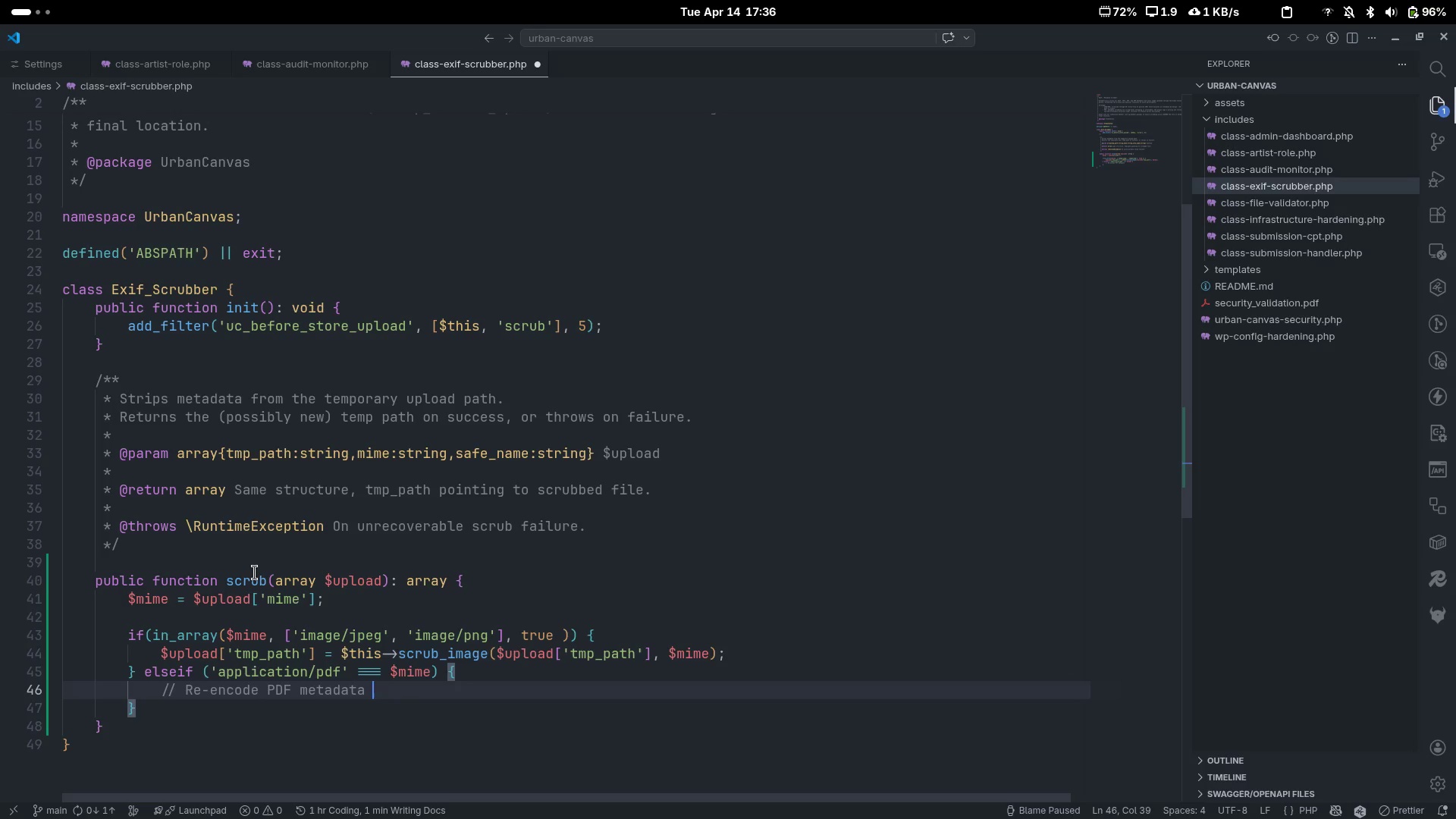 
type(scrubbing requires e)
key(Backspace)
type(specialised tooling.)
 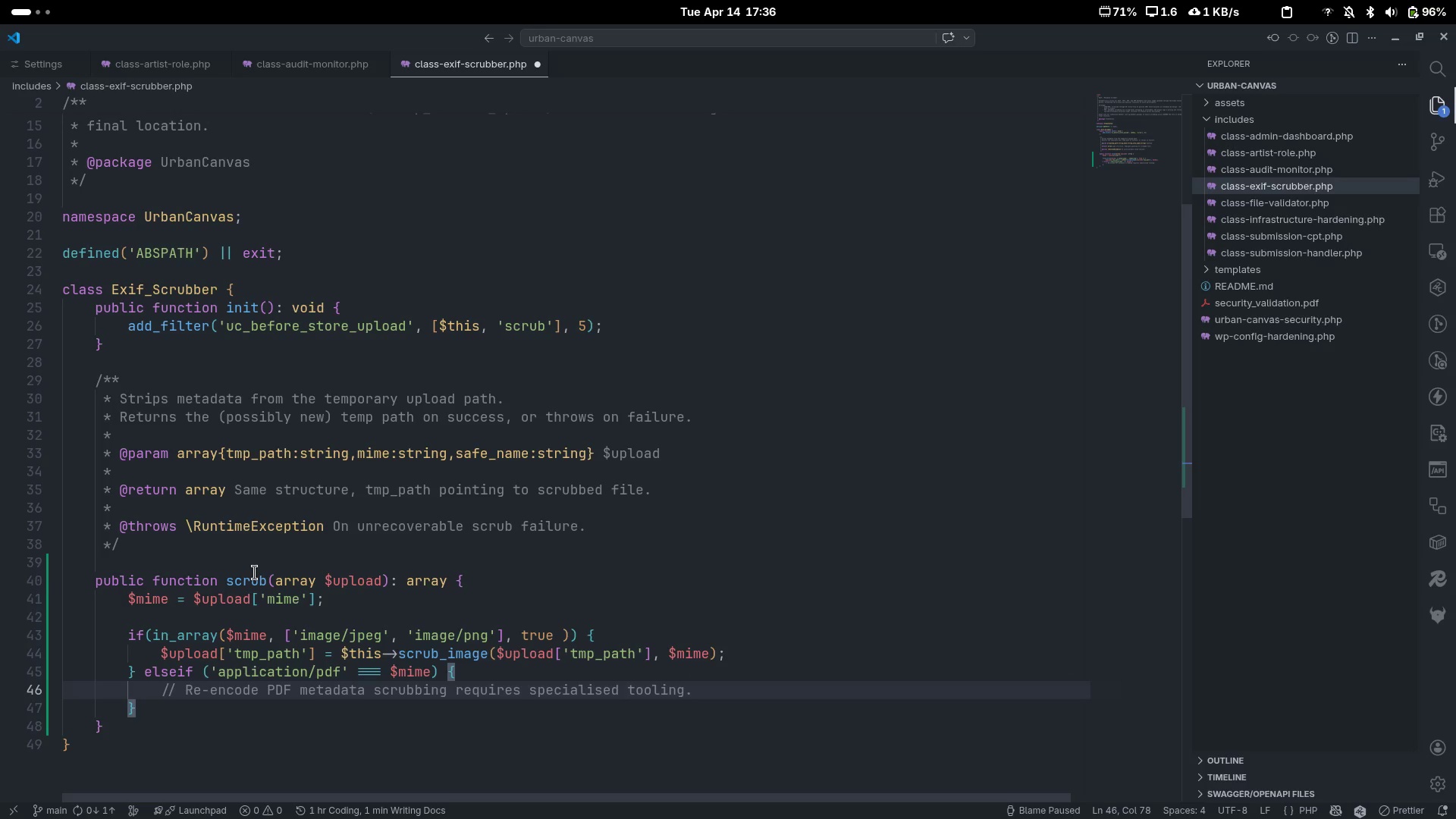 
key(Enter)
 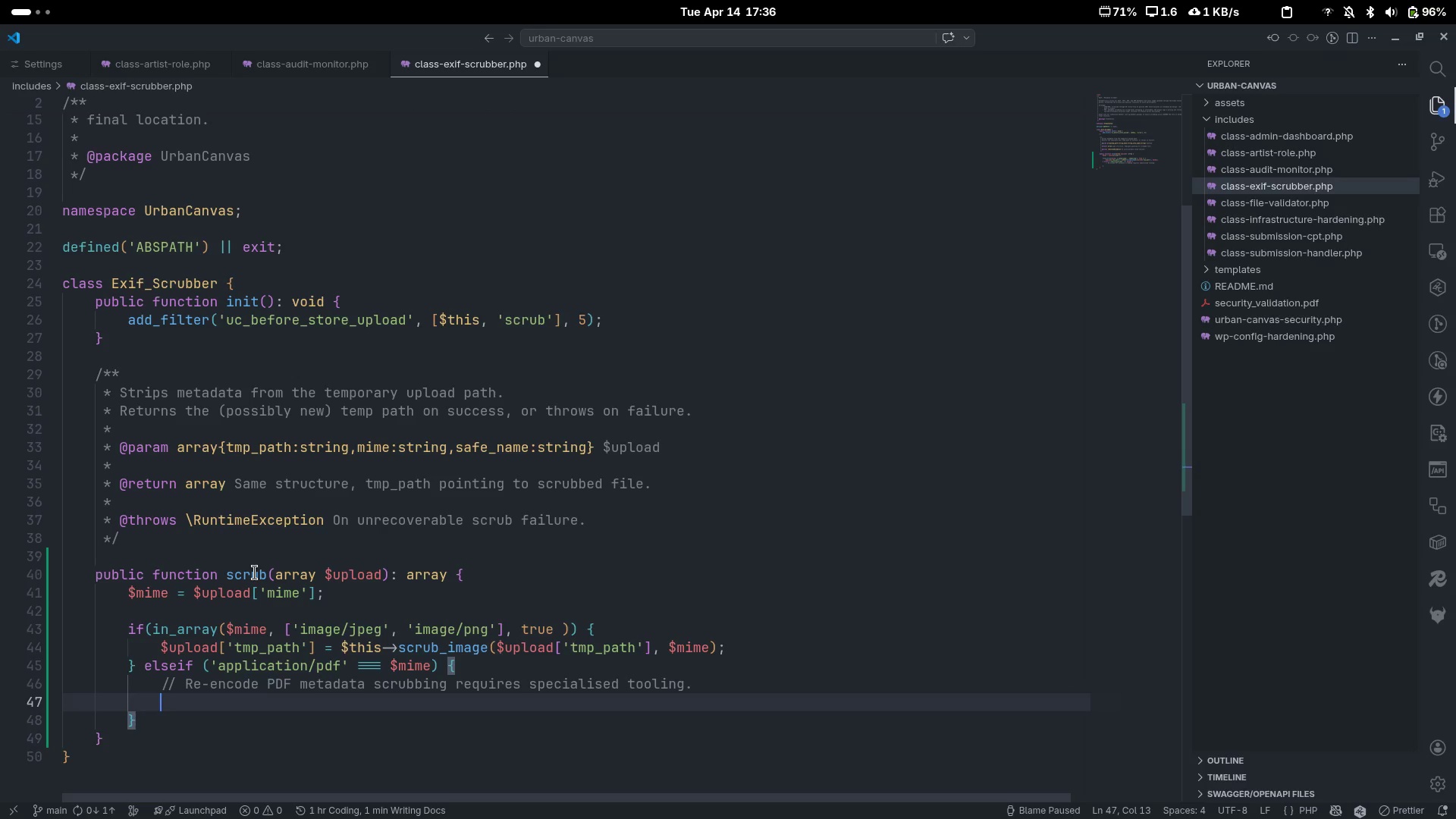 
key(Control+ControlLeft)
 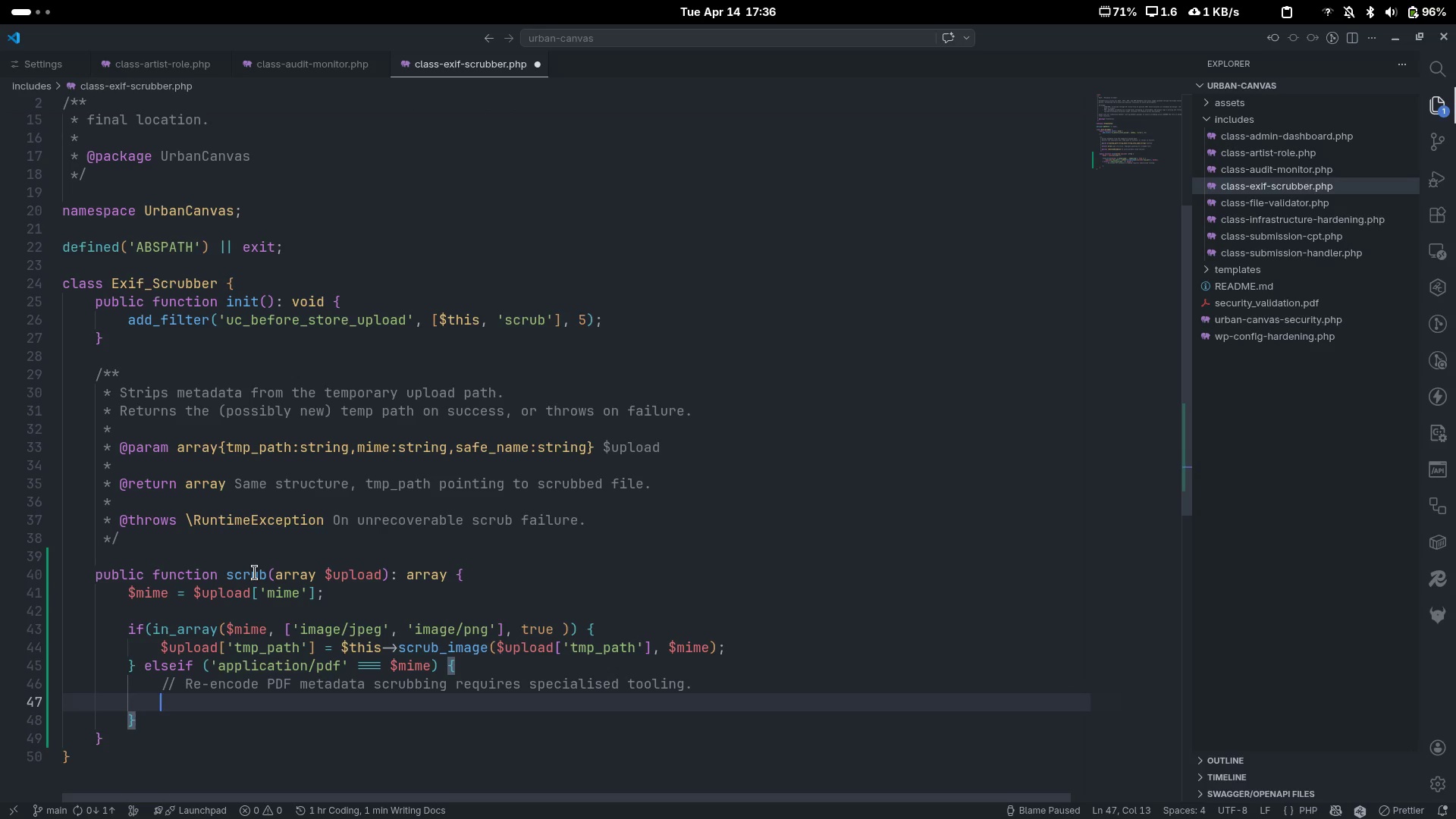 
key(Control+Slash)
 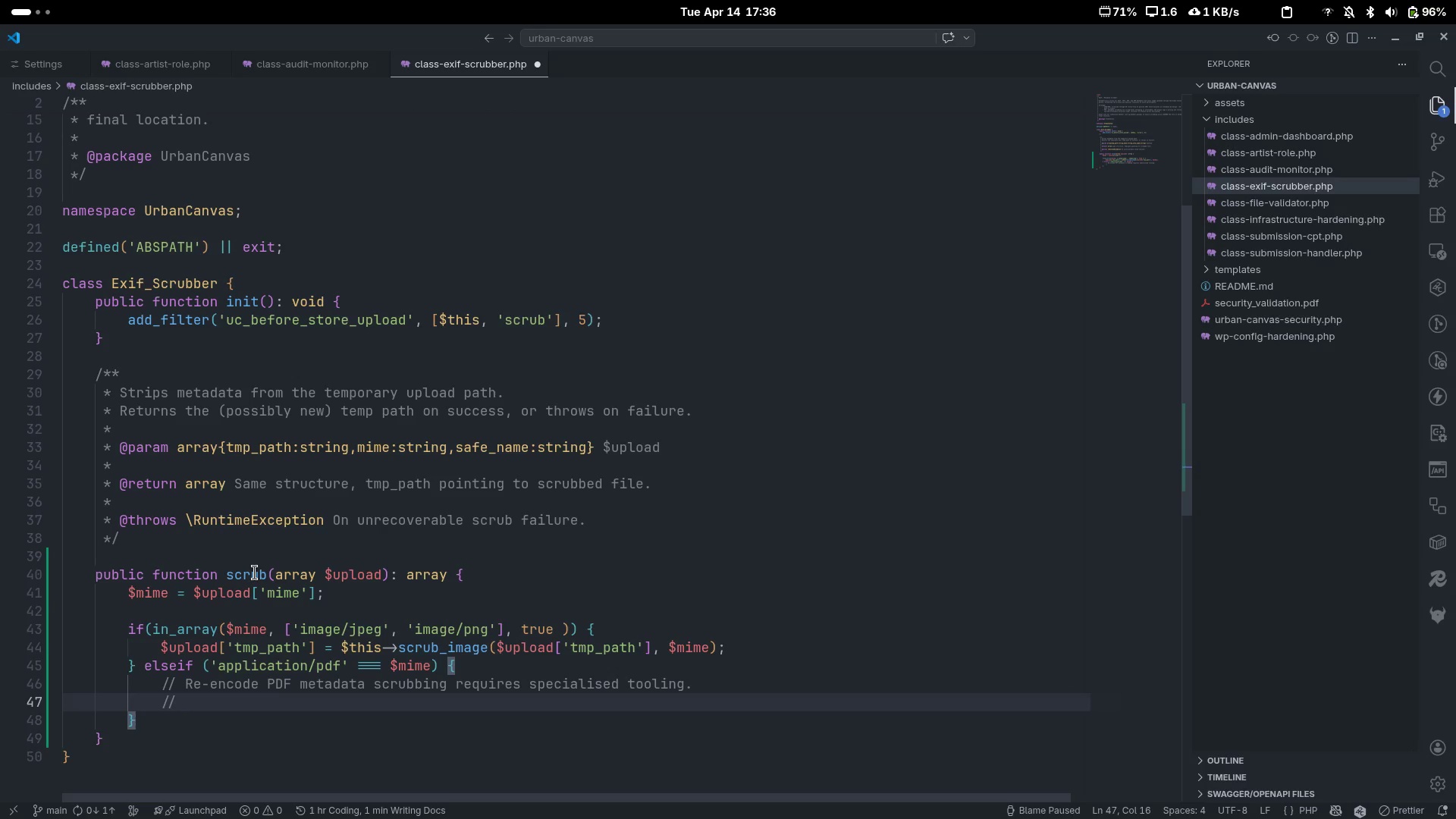 
type(Log advisort)
key(Backspace)
type(y; pdf)
 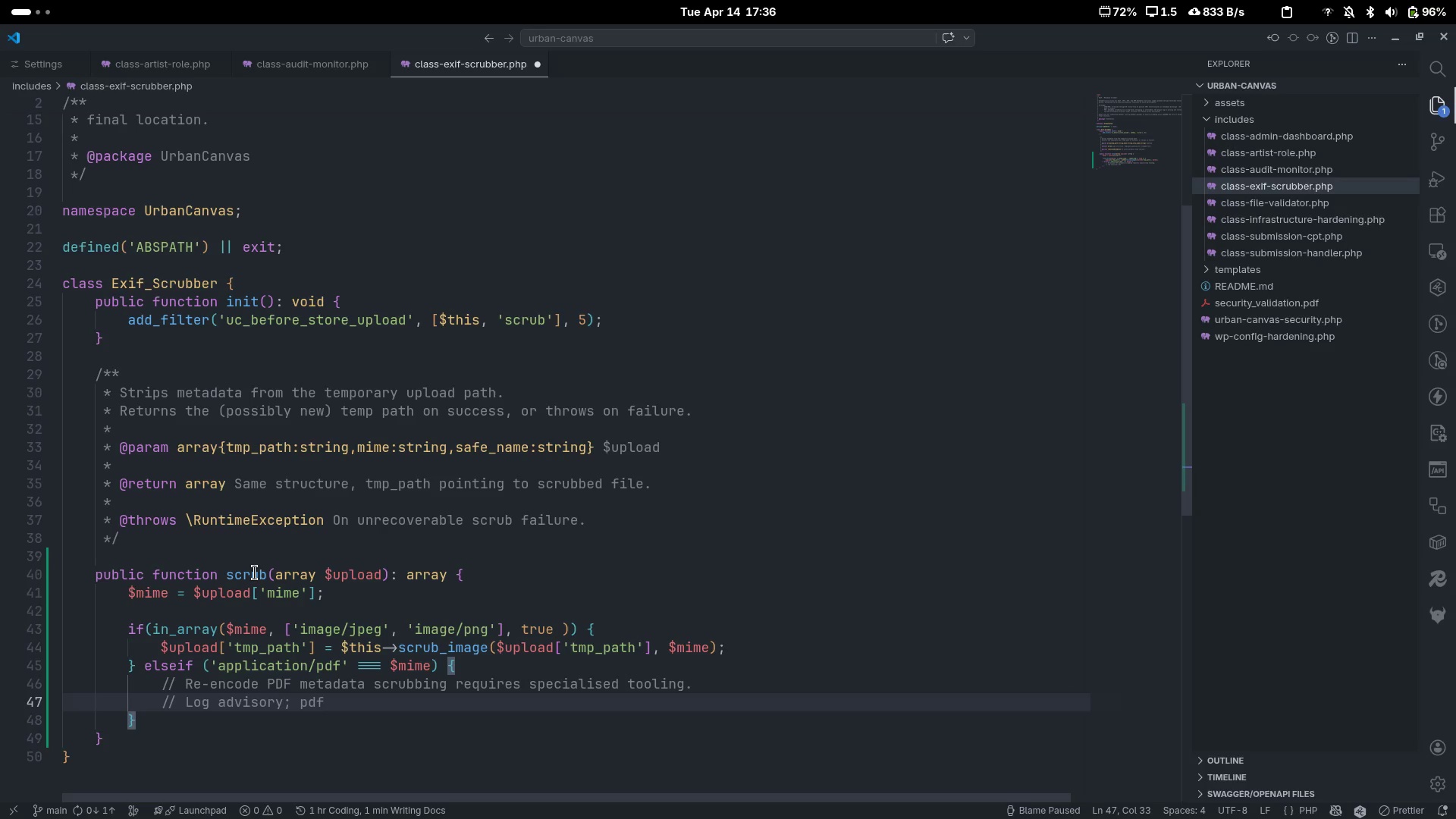 
key(Control+ControlLeft)
 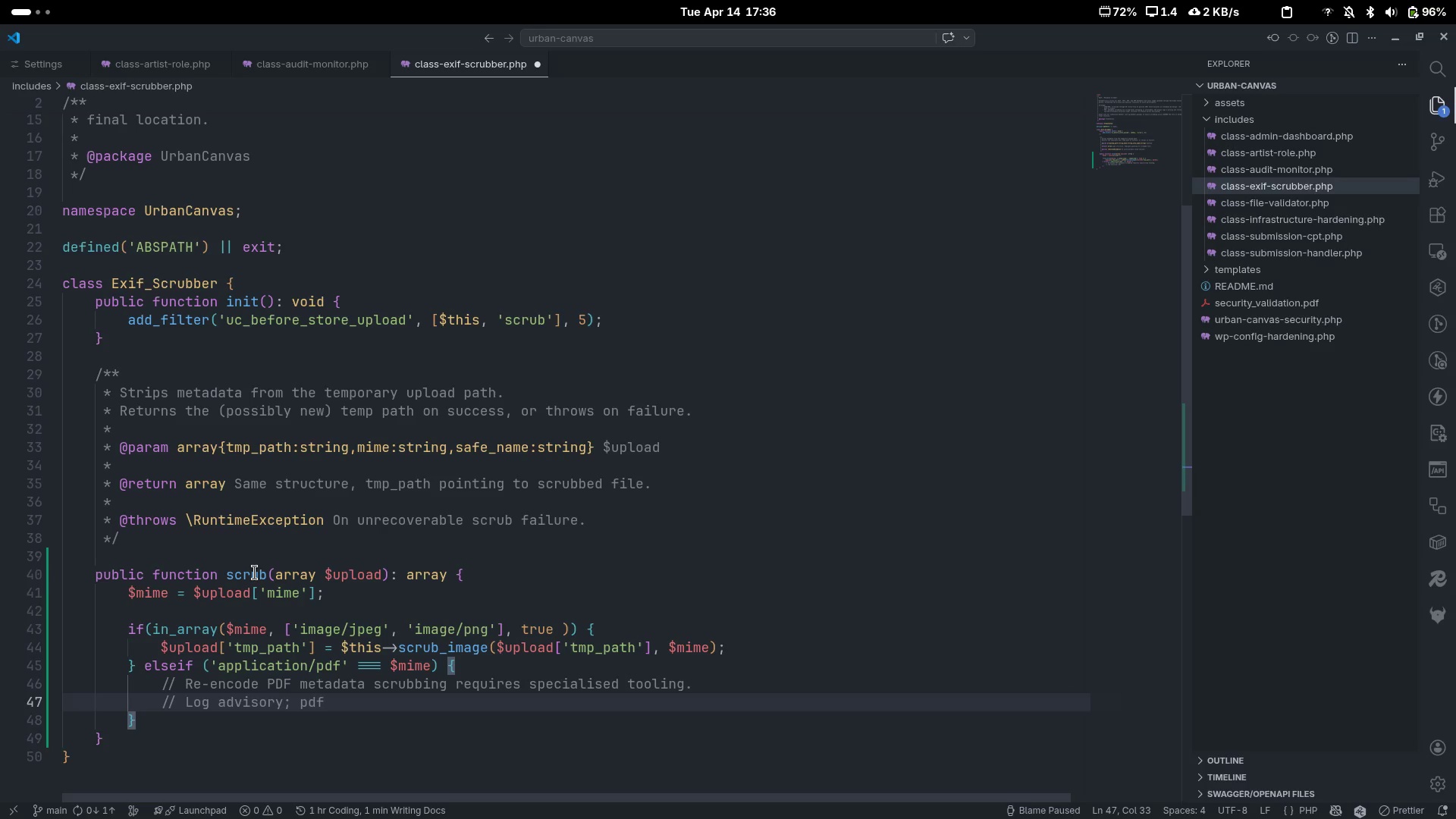 
key(Control+Backspace)
 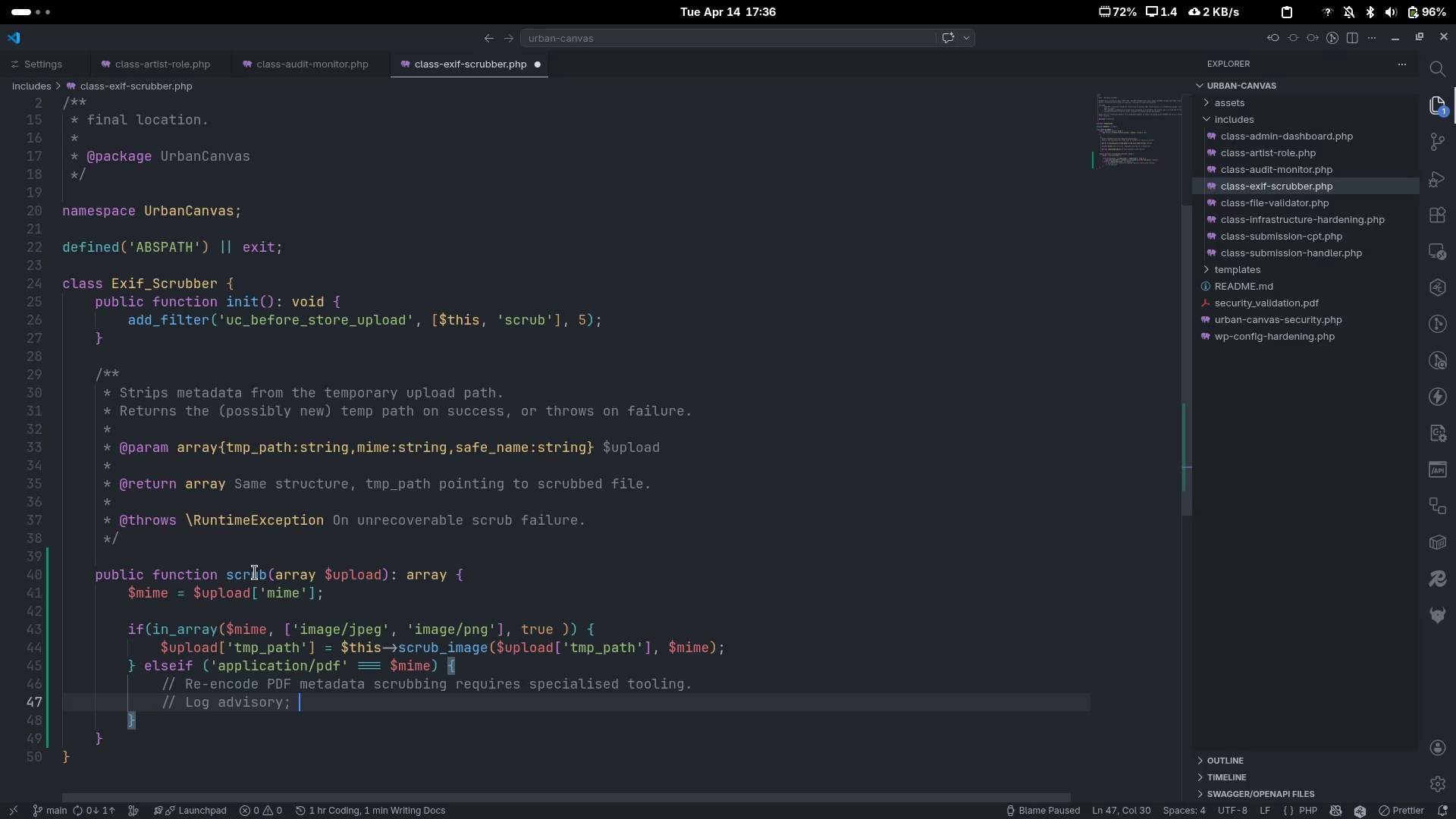 
type(PDF is still stored in the private directrot)
key(Backspace)
type(y)
 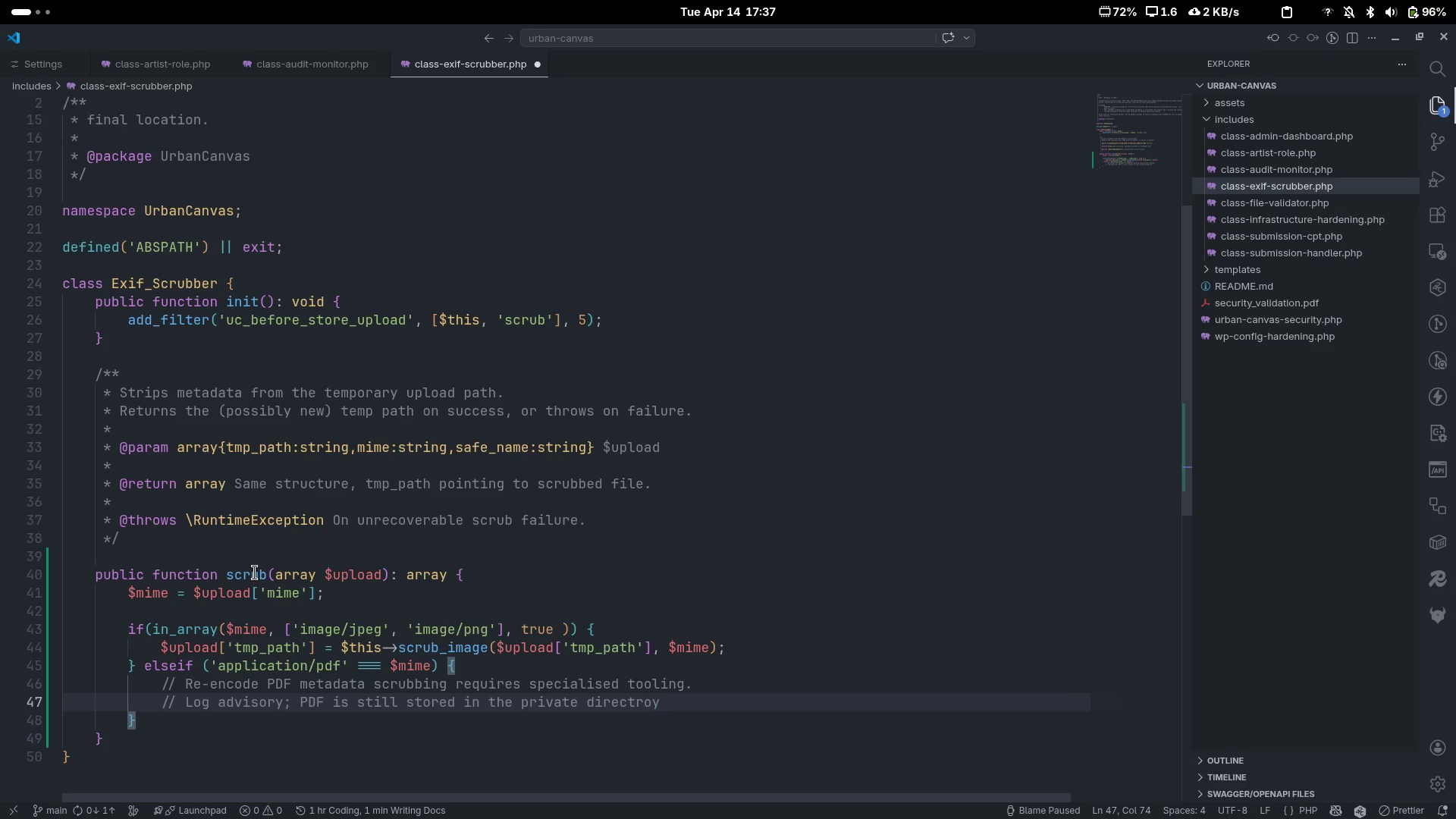 
key(Control+ControlLeft)
 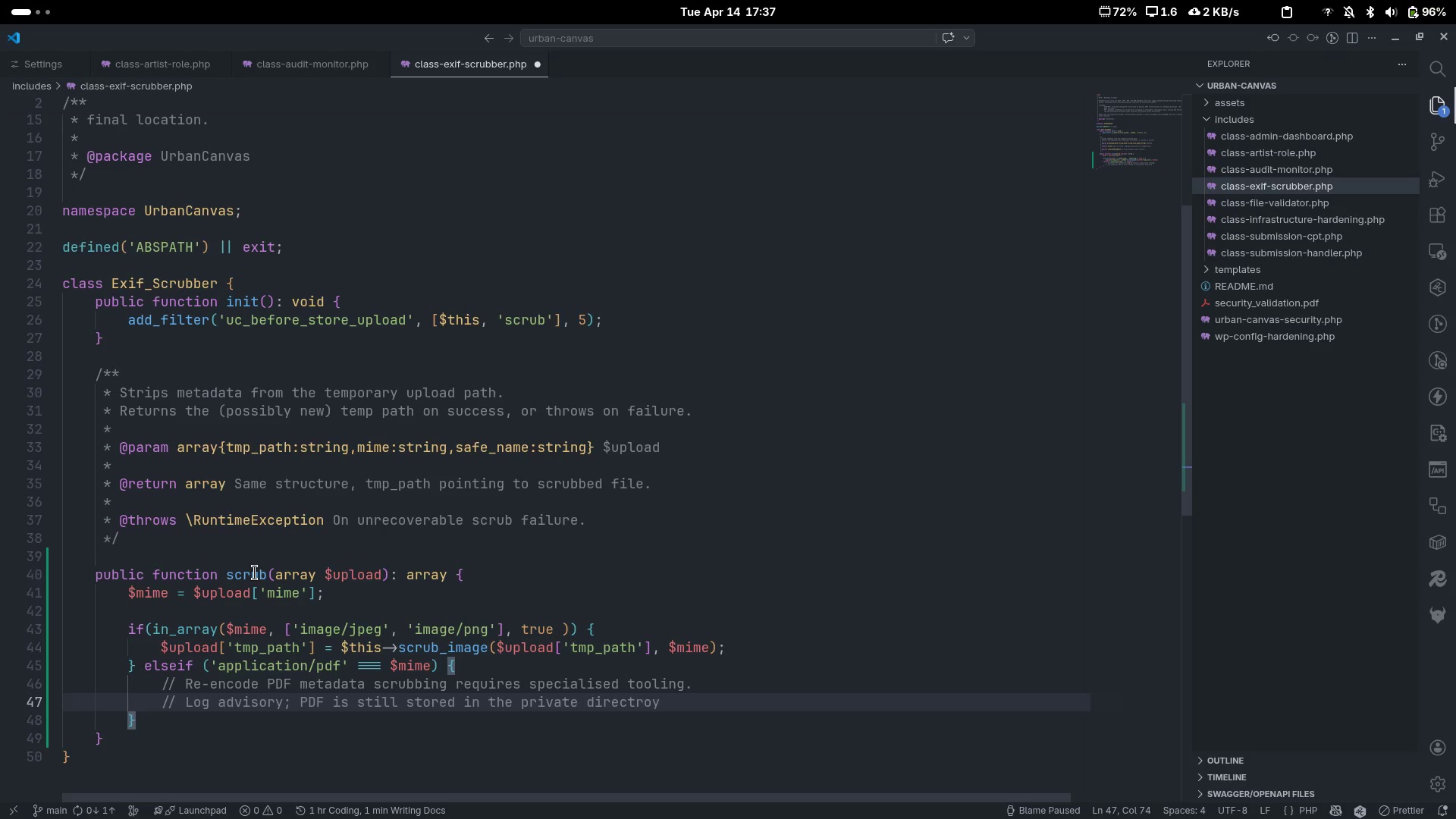 
key(Control+Backspace)
 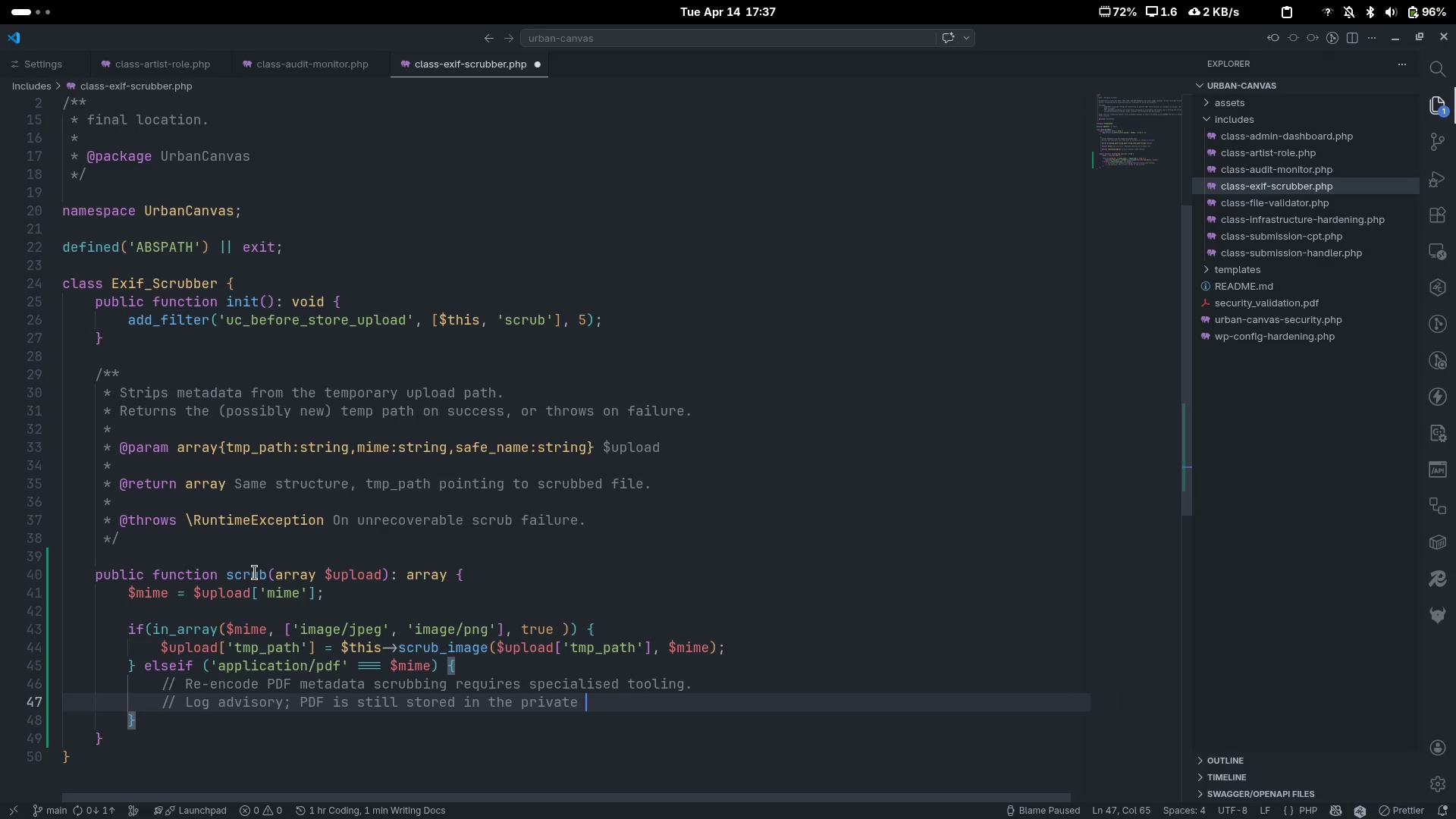 
type(direcro)
key(Backspace)
key(Backspace)
type(tory.)
 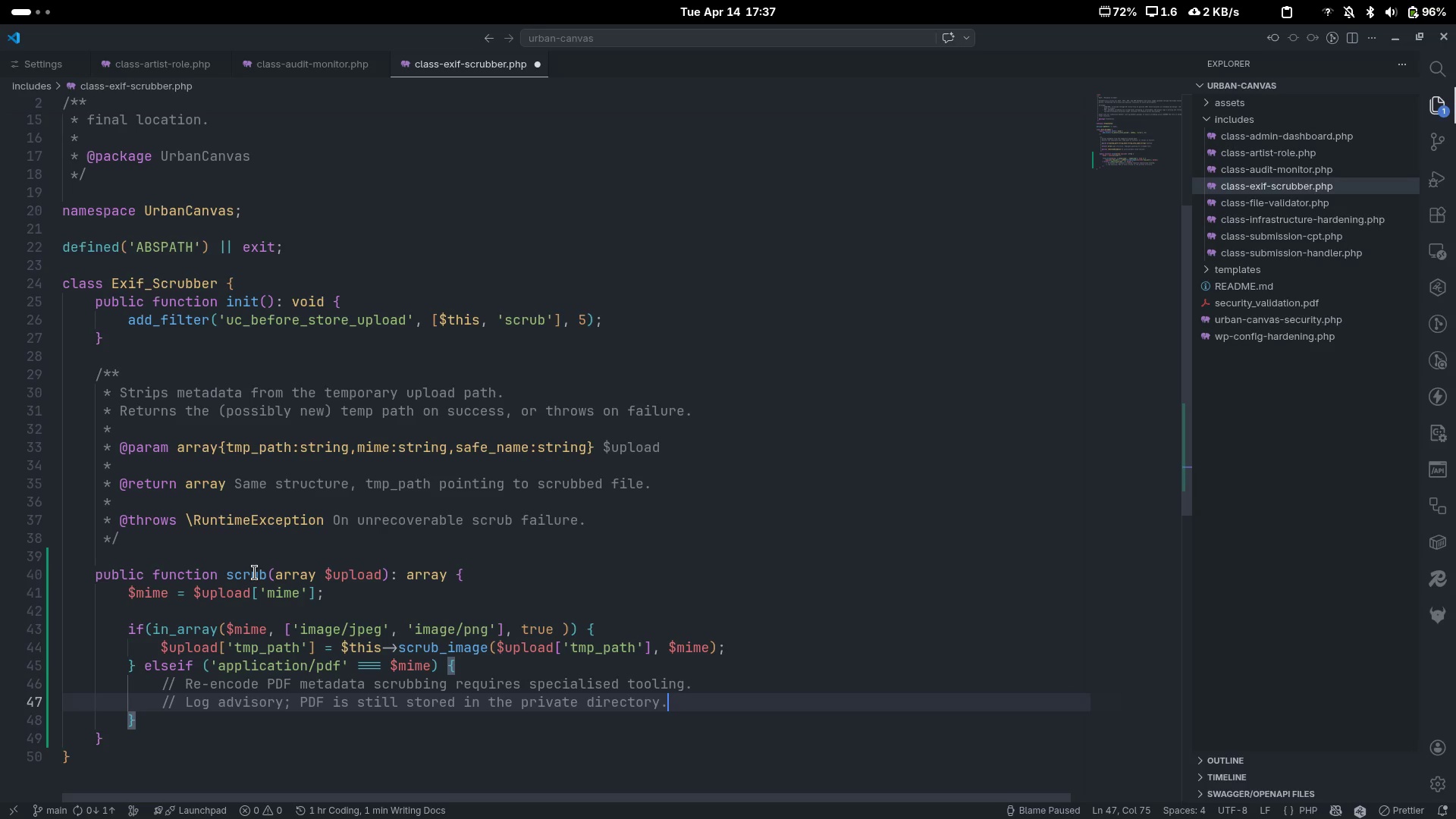 
key(Enter)
 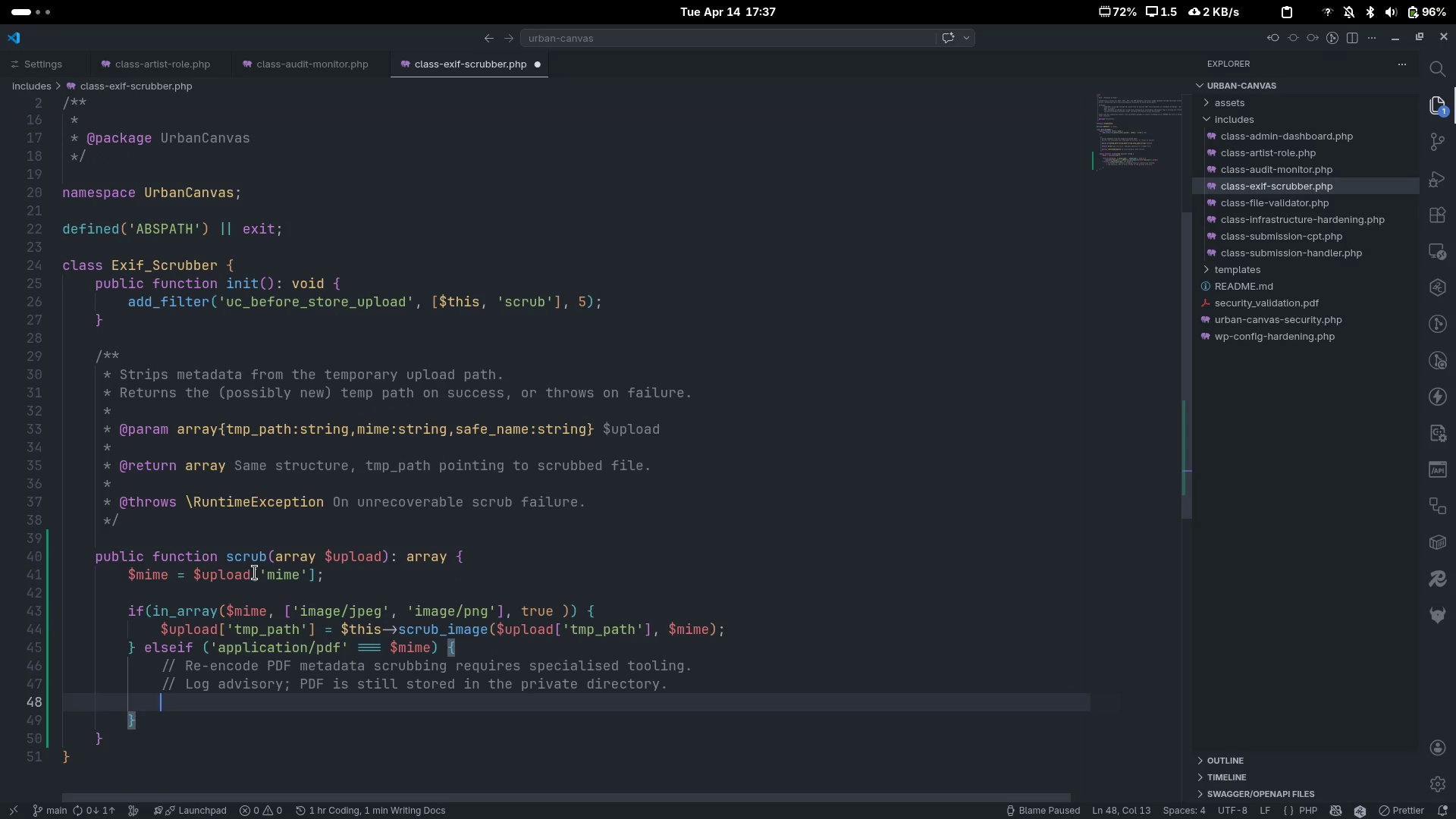 
type(Audit_Monitor"")
key(Backspace)
key(Backspace)
type(::Log)
 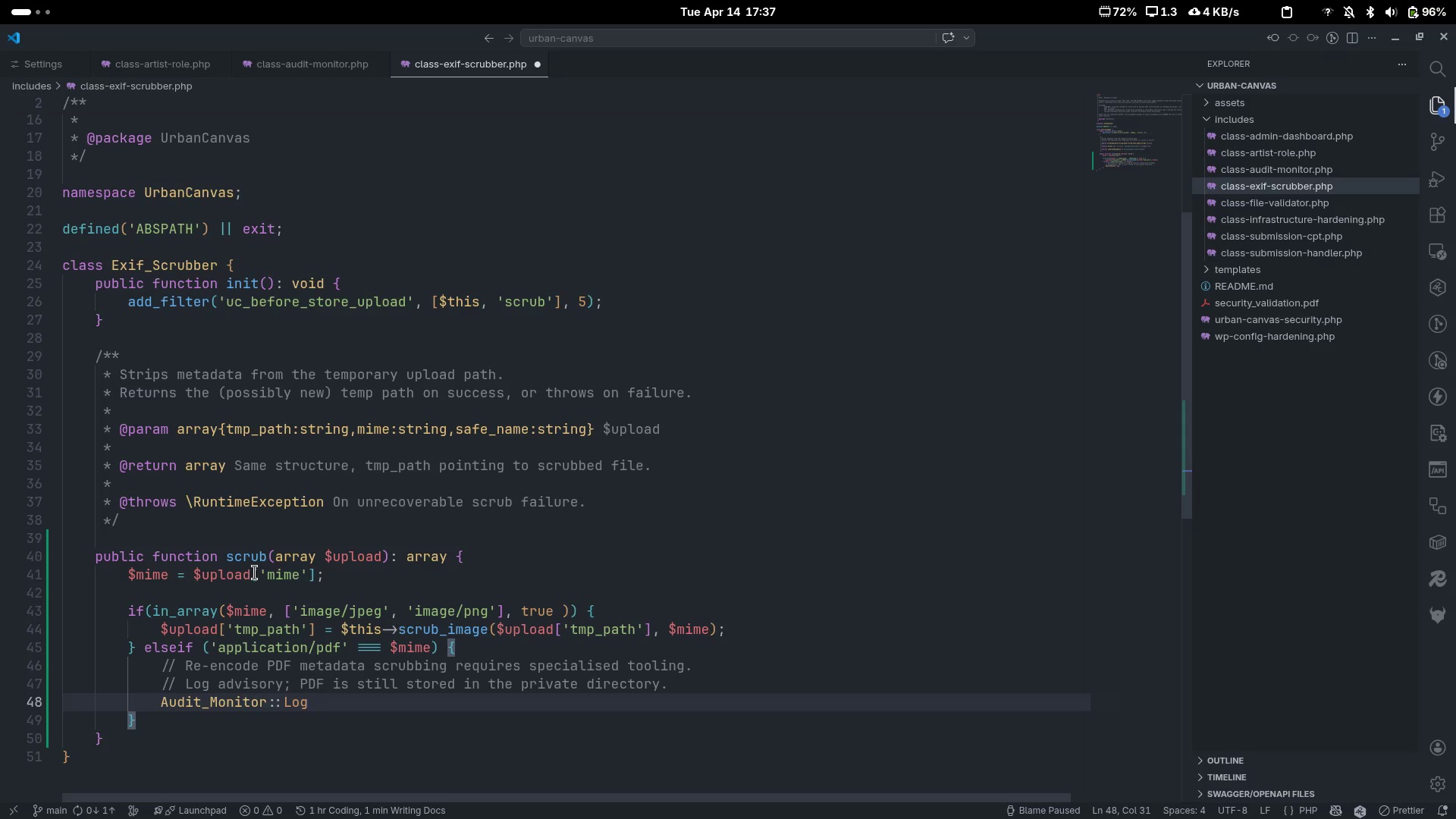 
 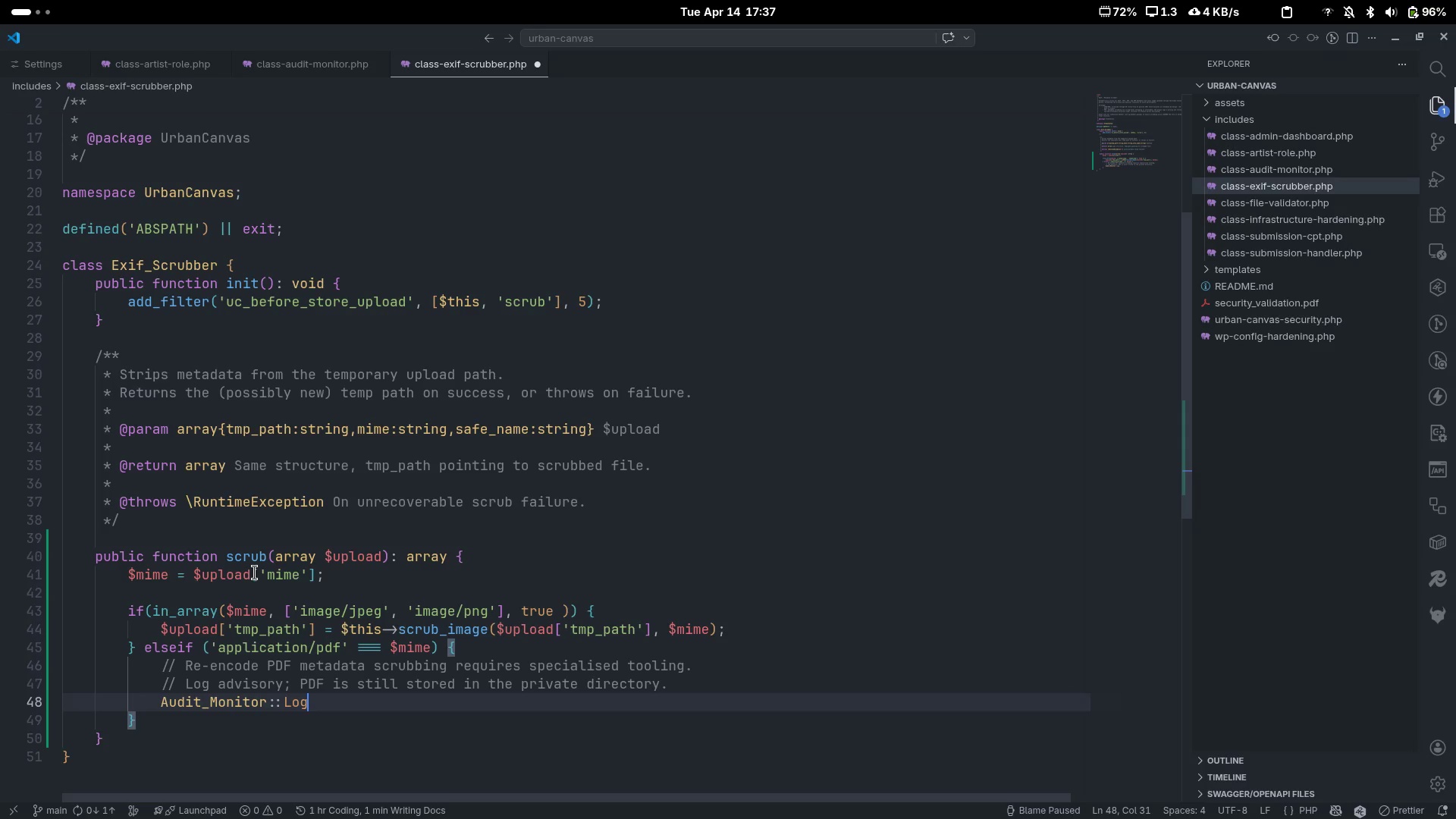 
key(Control+ControlLeft)
 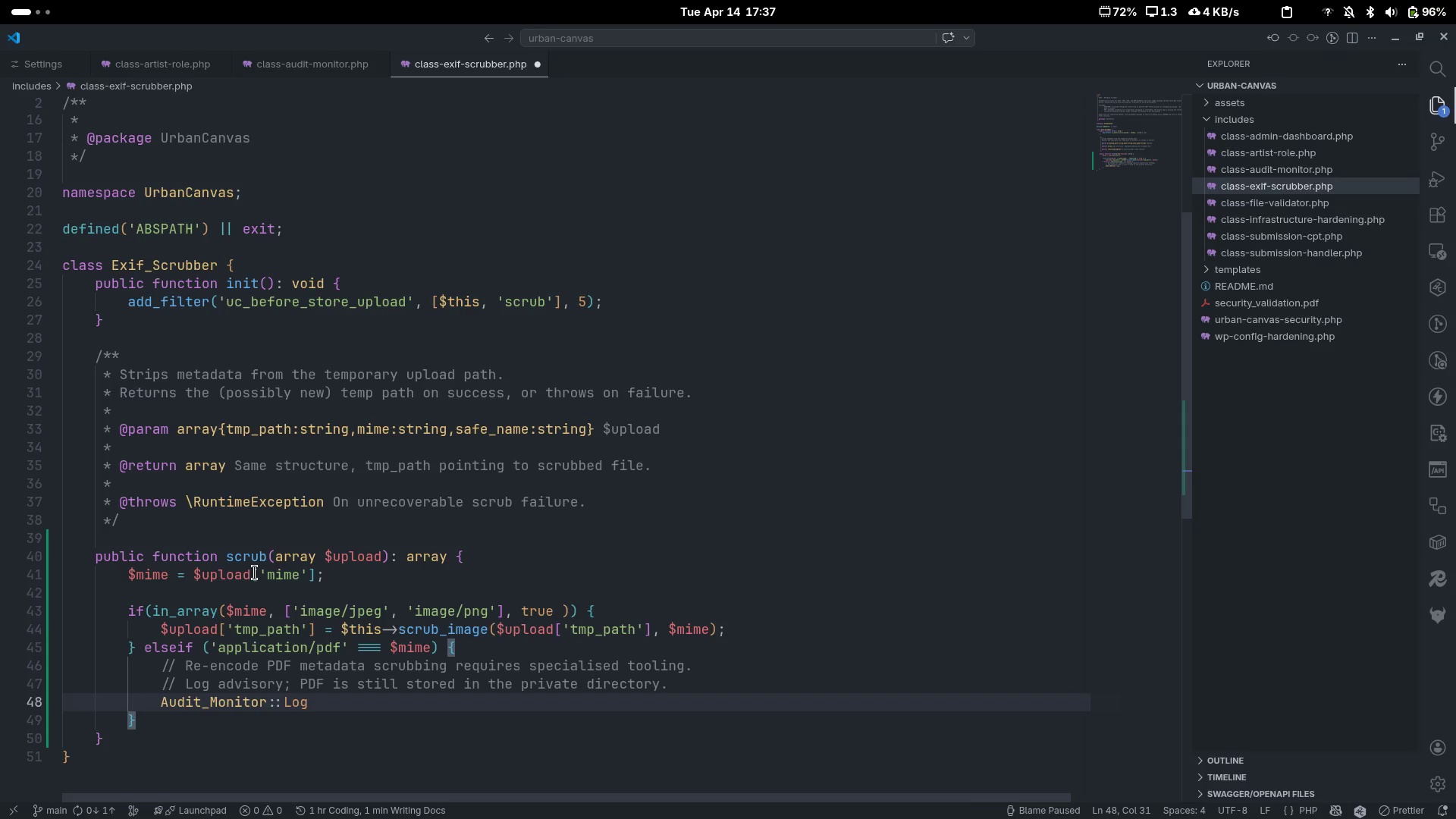 
key(Control+ArrowLeft)
 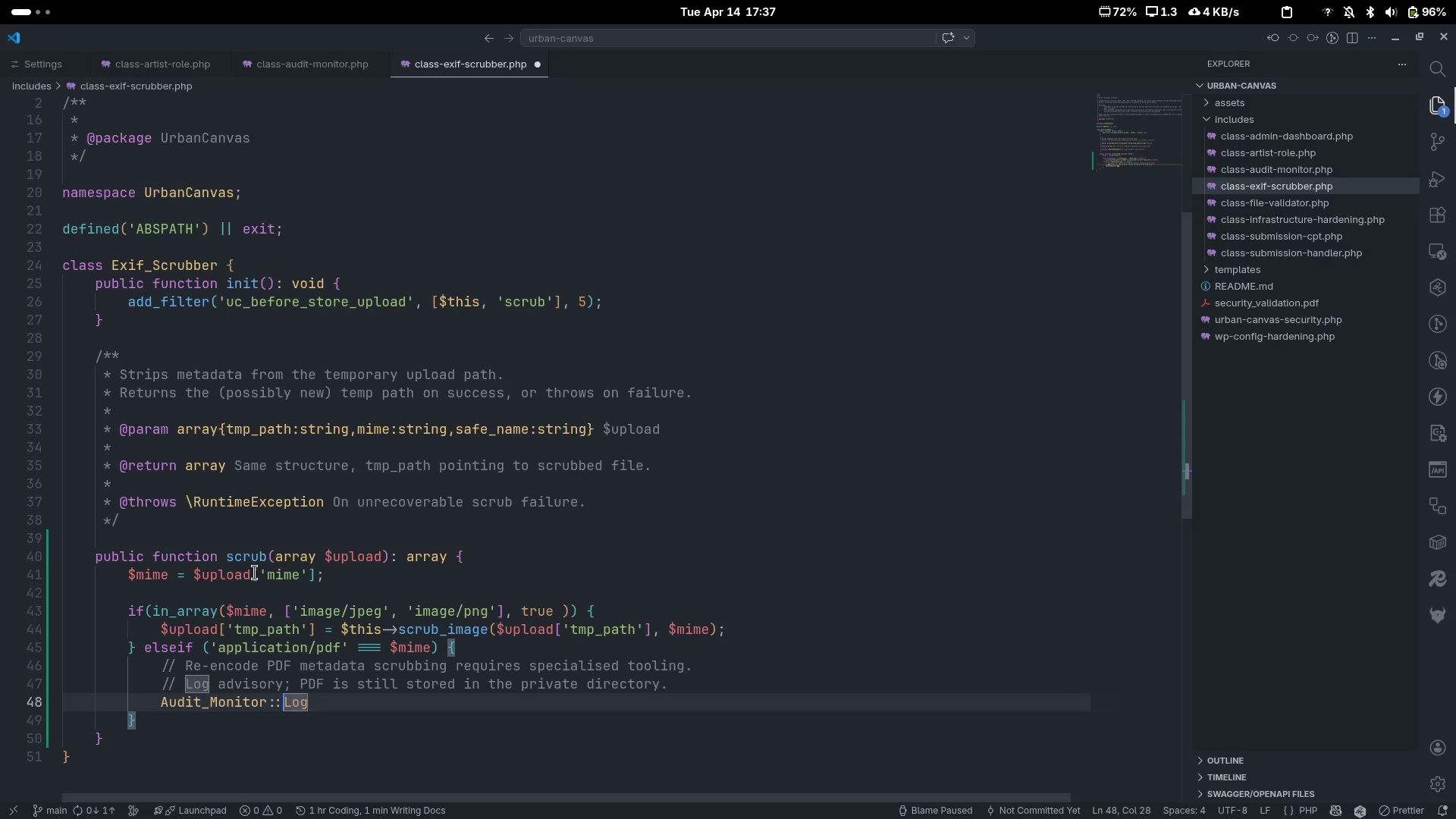 
key(ArrowRight)
 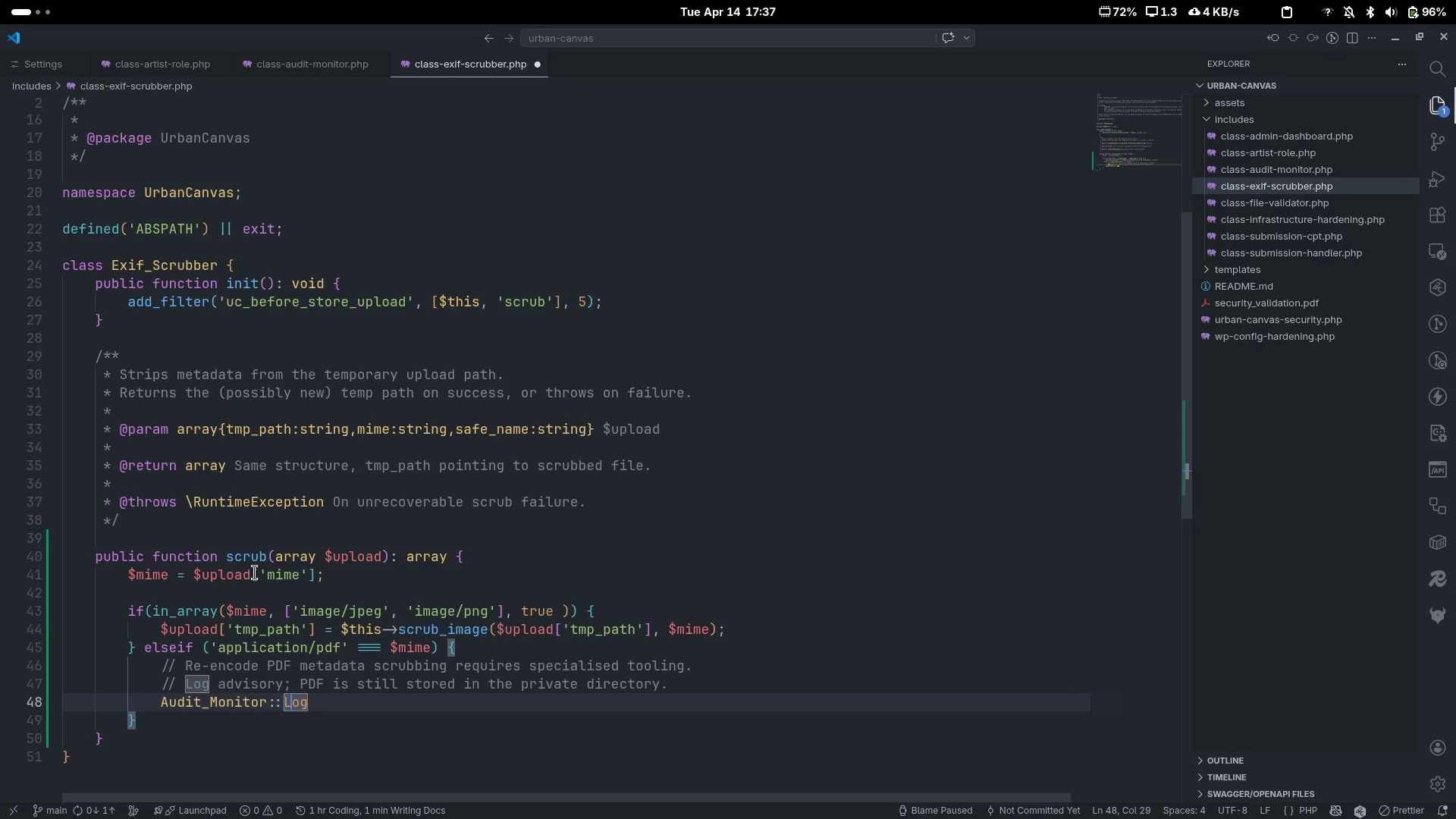 
key(Backspace)
 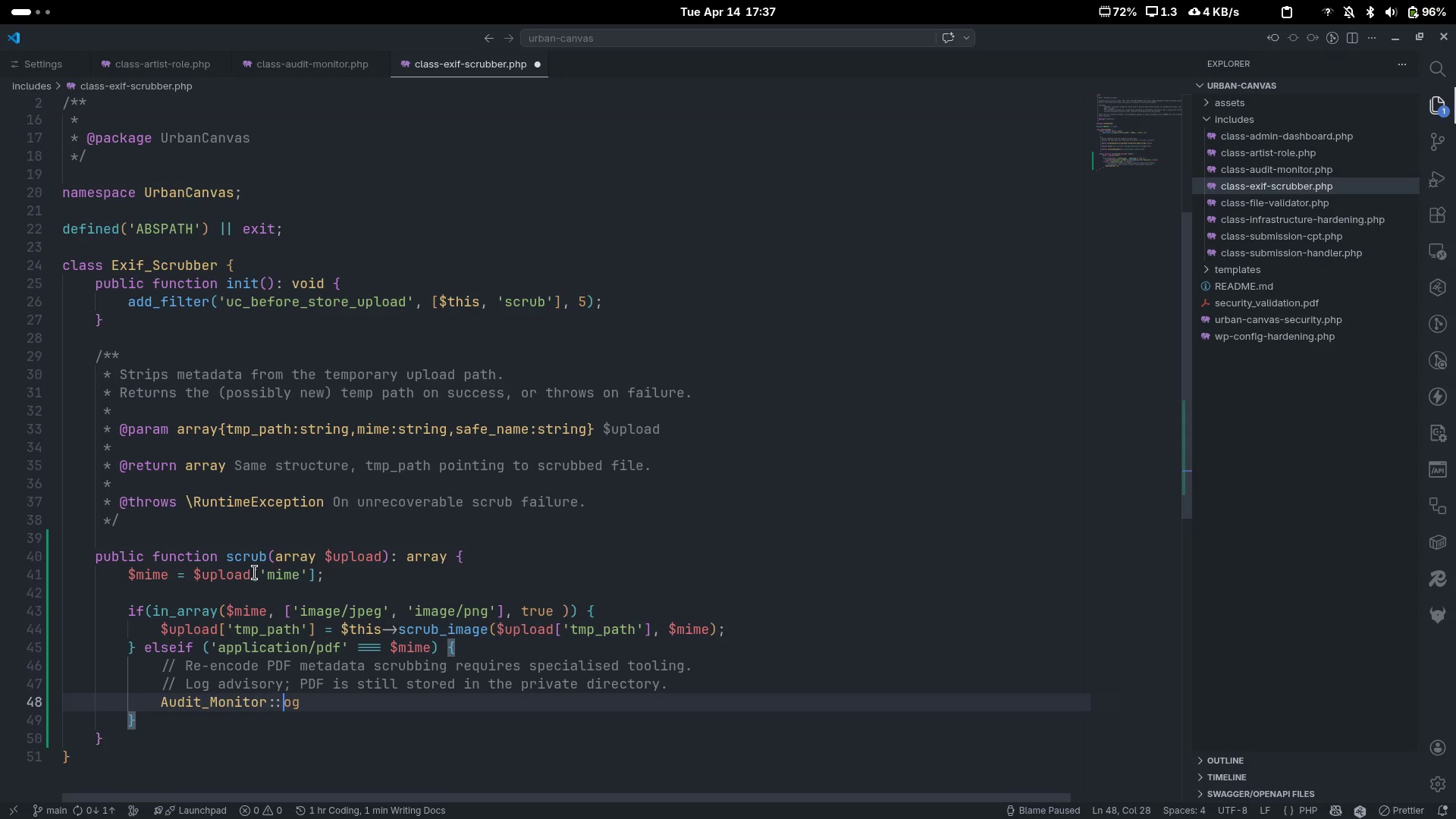 
key(L)
 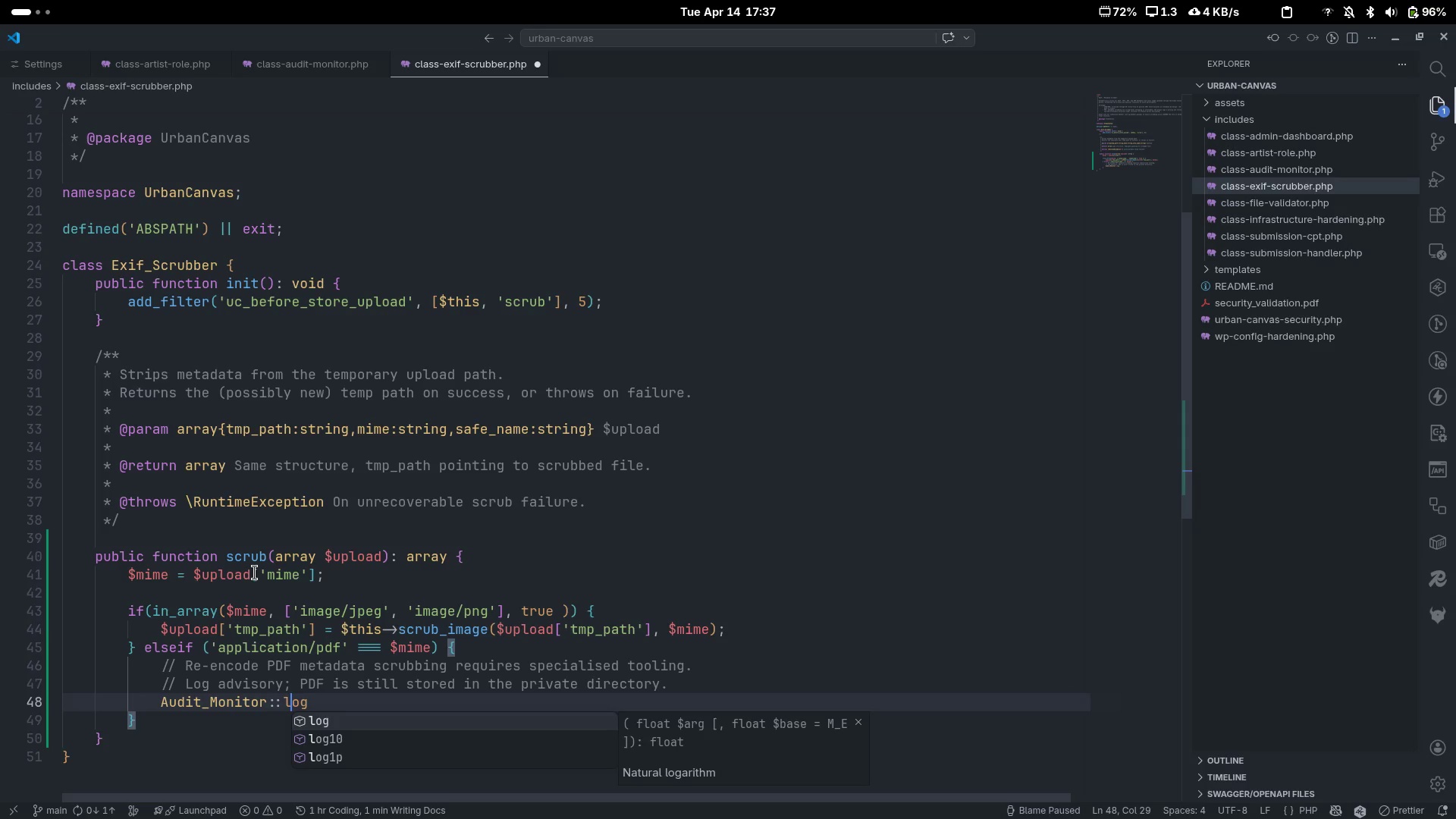 
key(Control+ControlLeft)
 